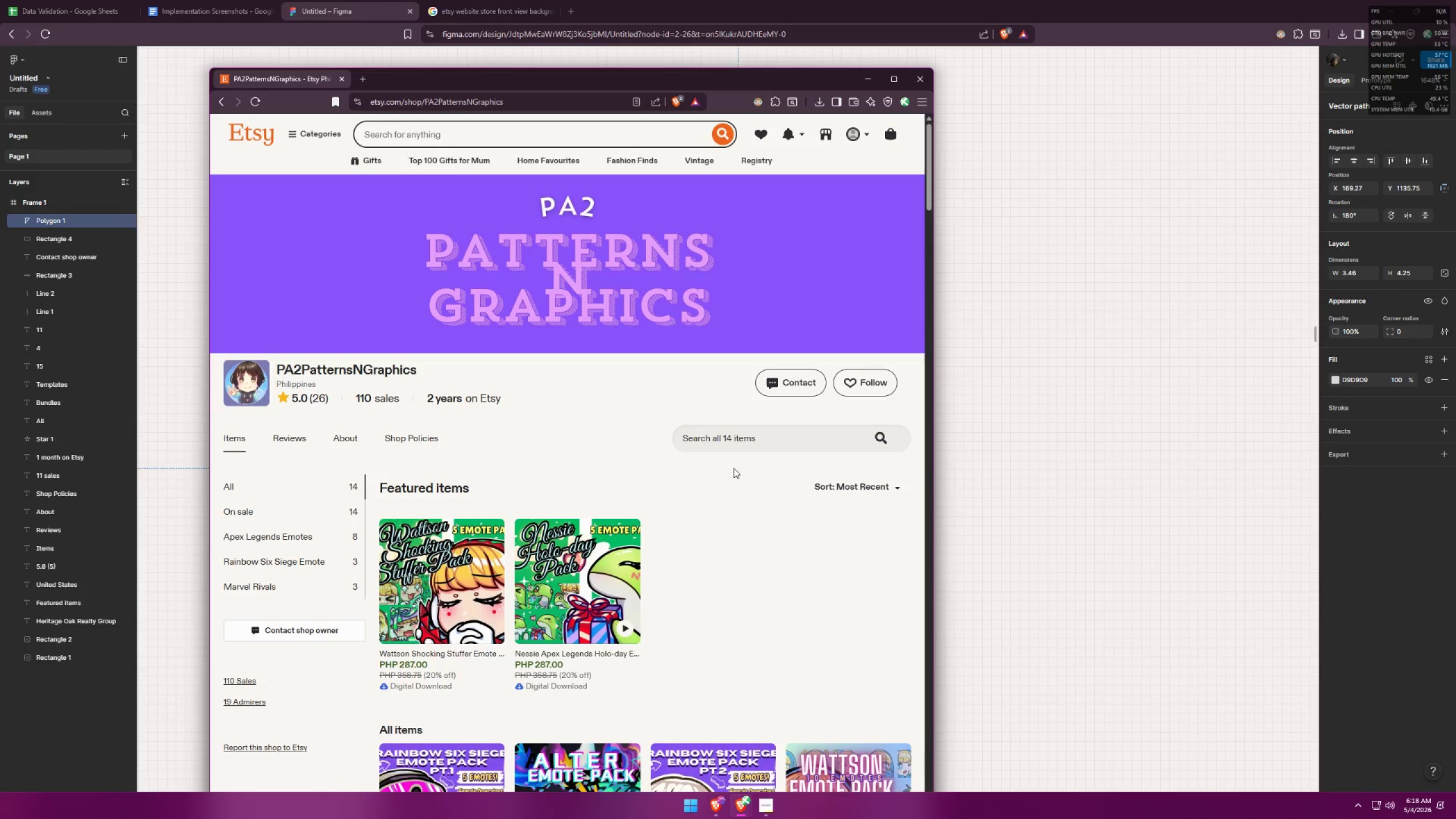 
key(Alt+AltLeft)
 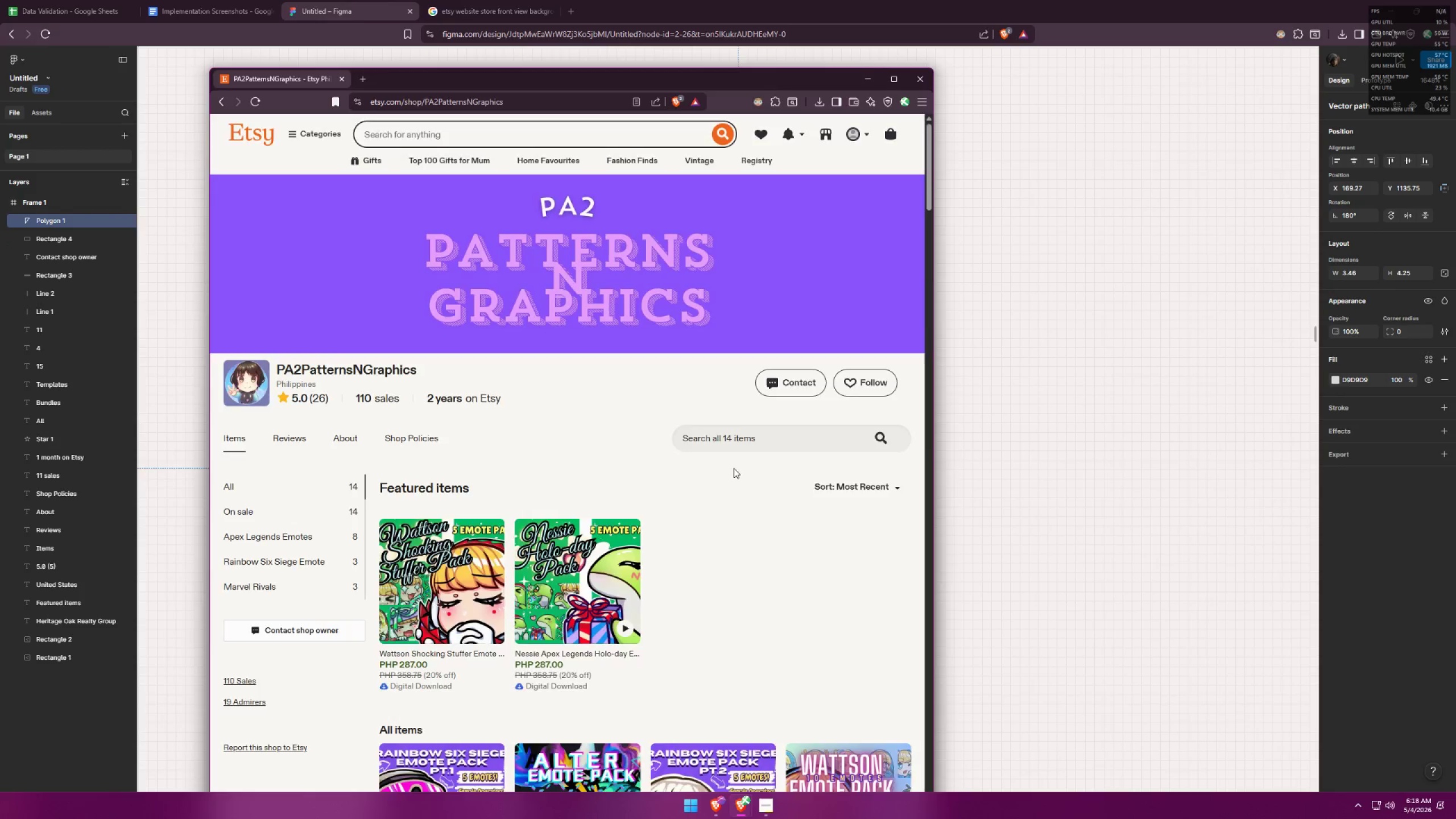 
key(Alt+Tab)
 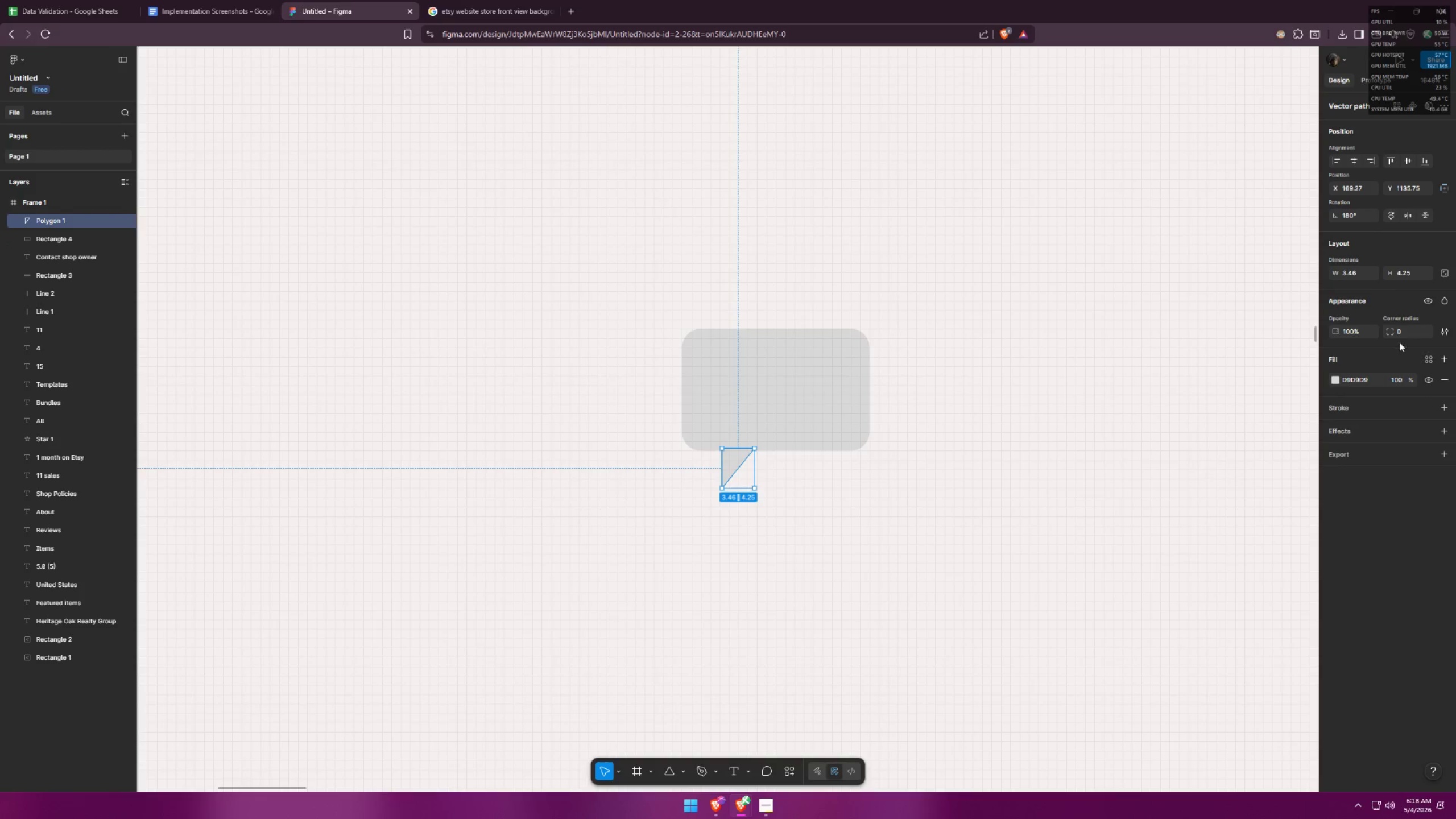 
left_click_drag(start_coordinate=[1405, 330], to_coordinate=[1376, 332])
 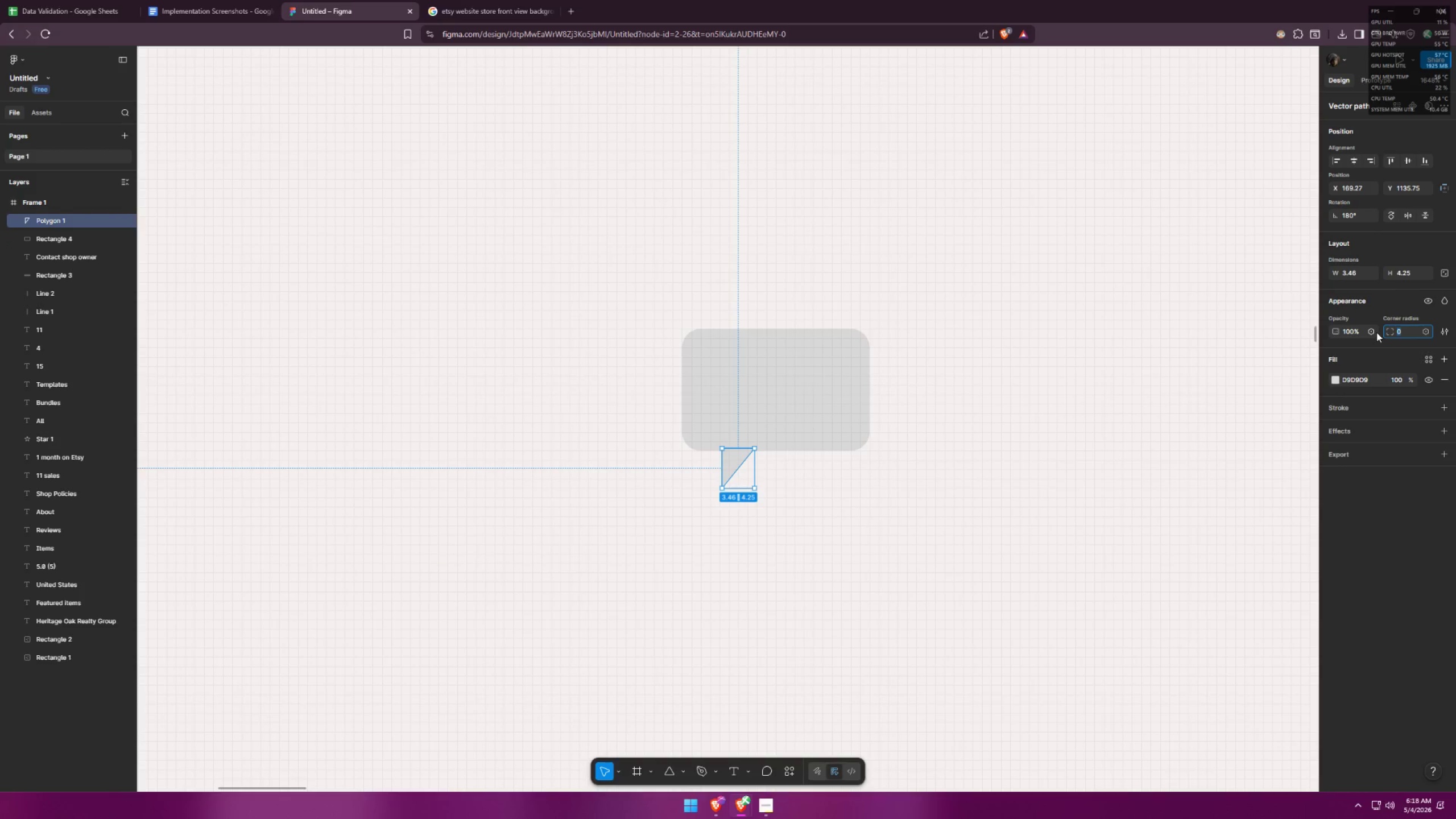 
key(1)
 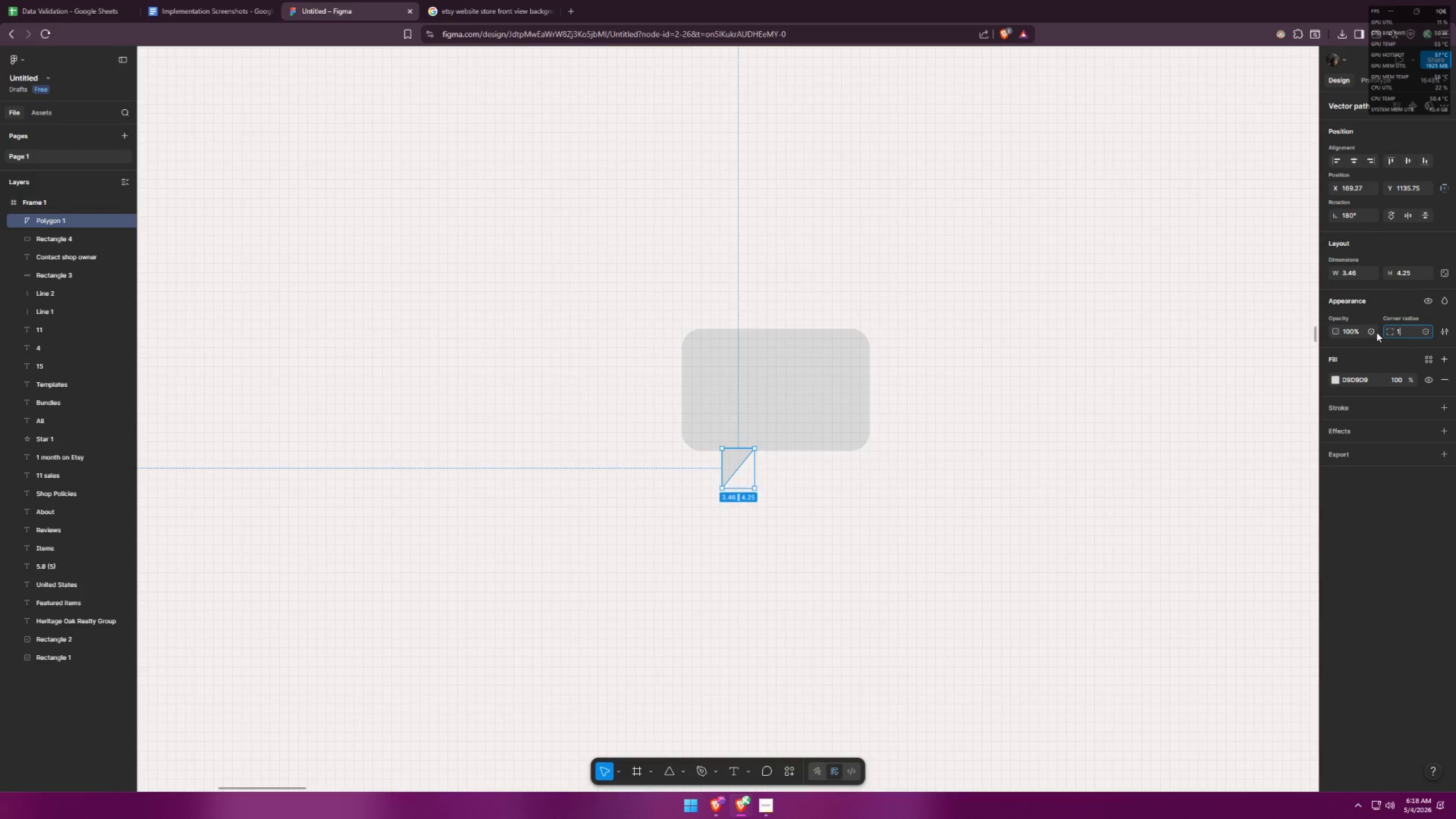 
key(Enter)
 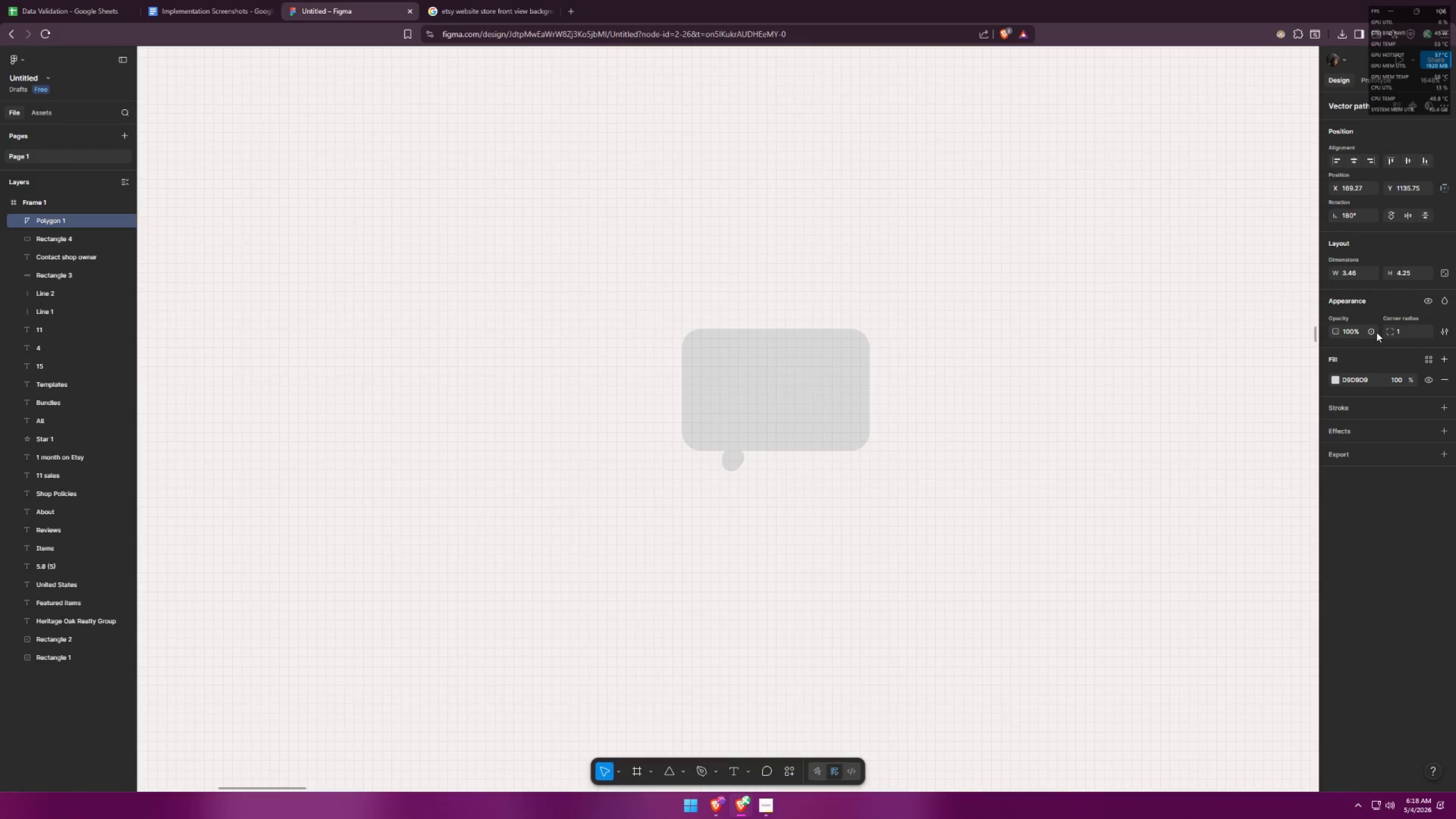 
key(Control+ControlLeft)
 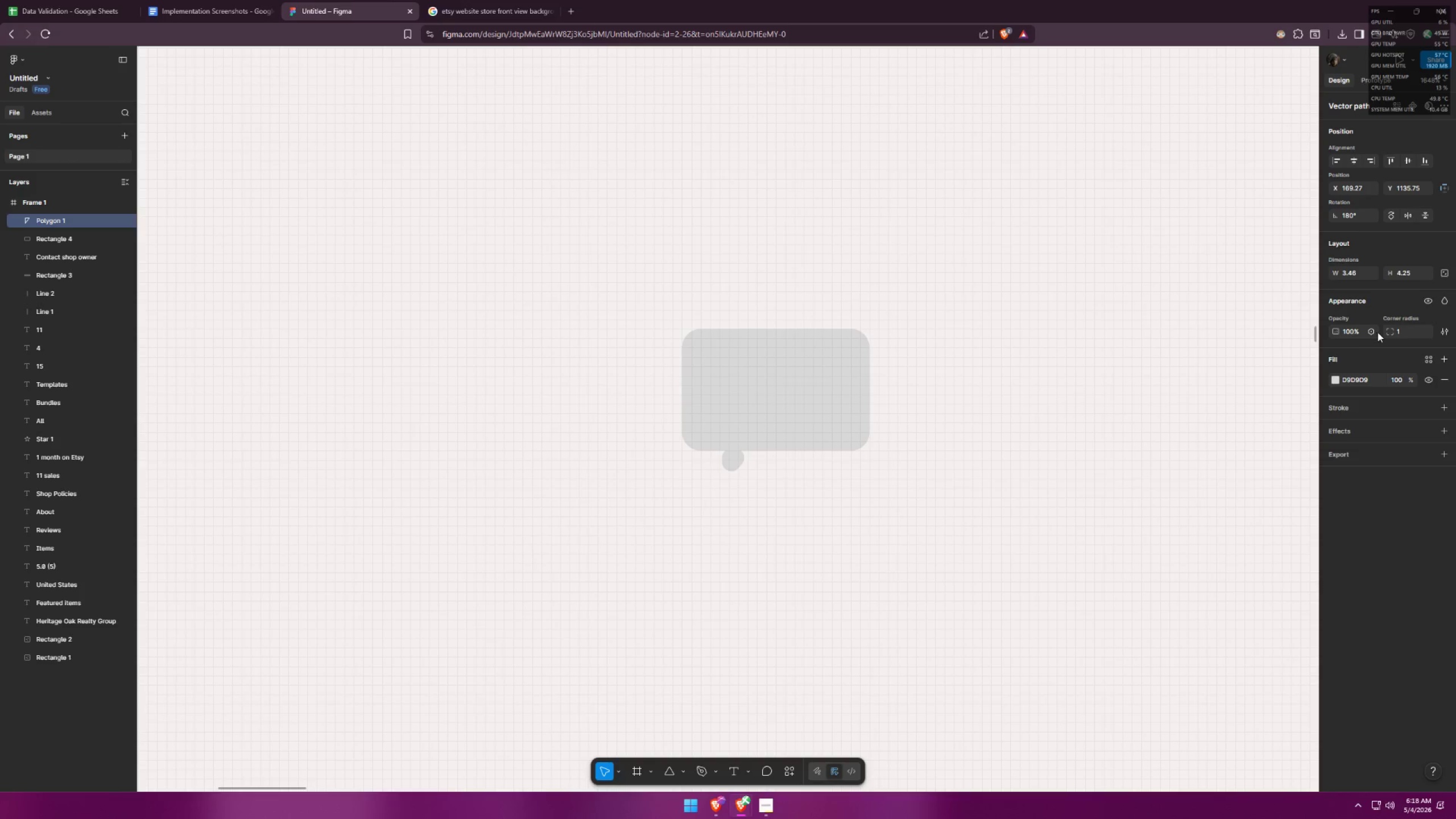 
key(Control+Z)
 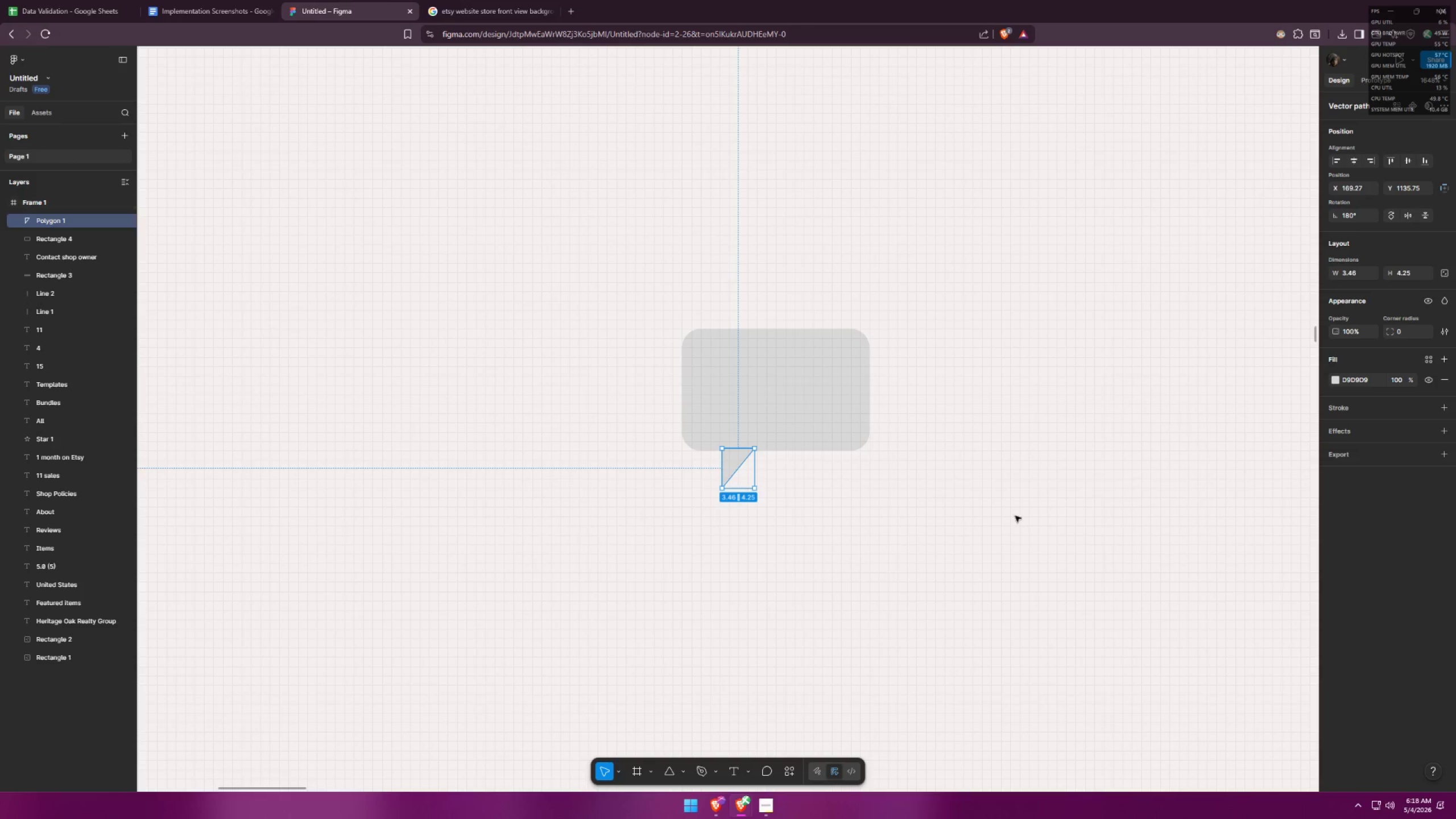 
left_click([1011, 516])
 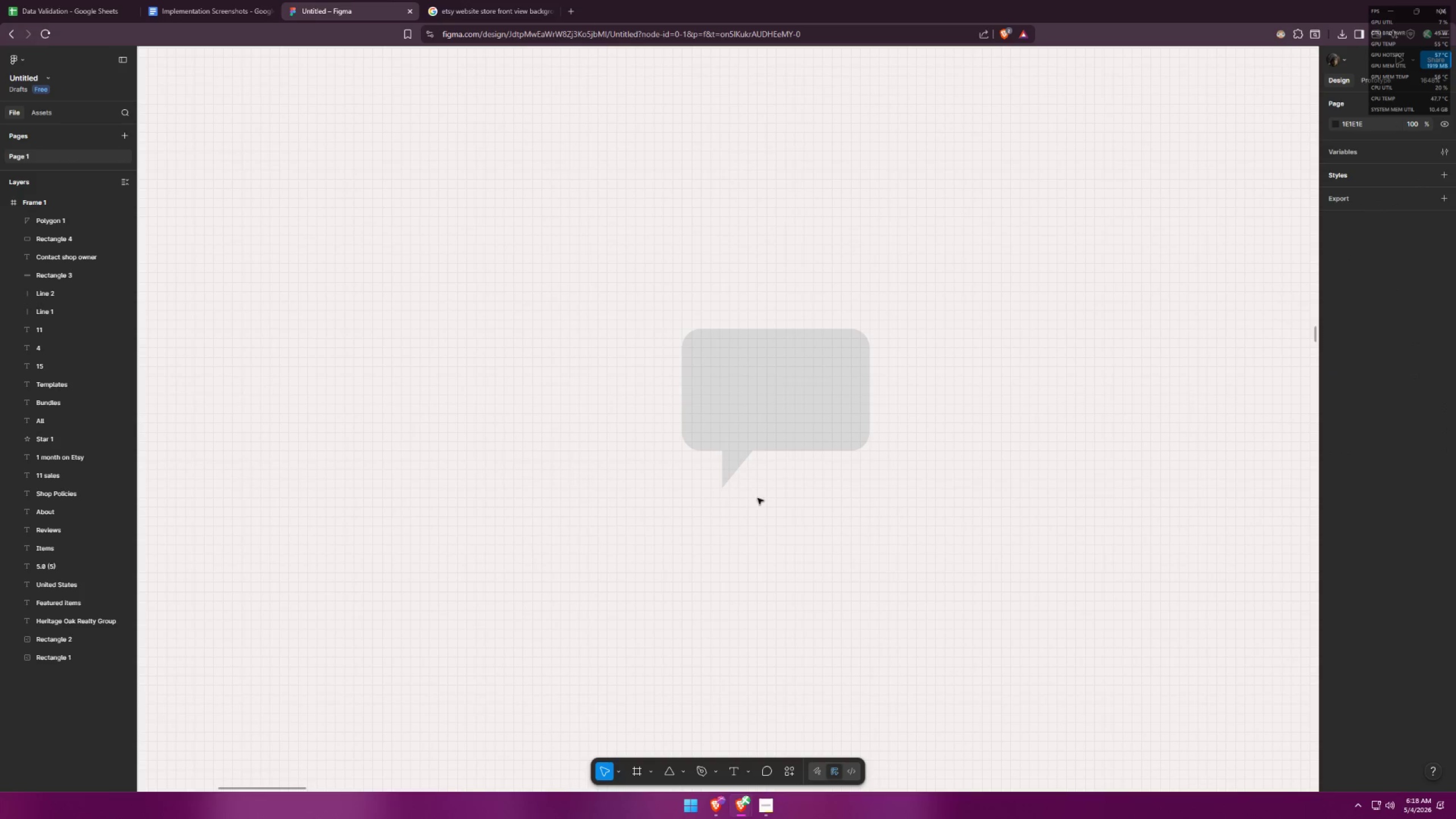 
key(Alt+AltLeft)
 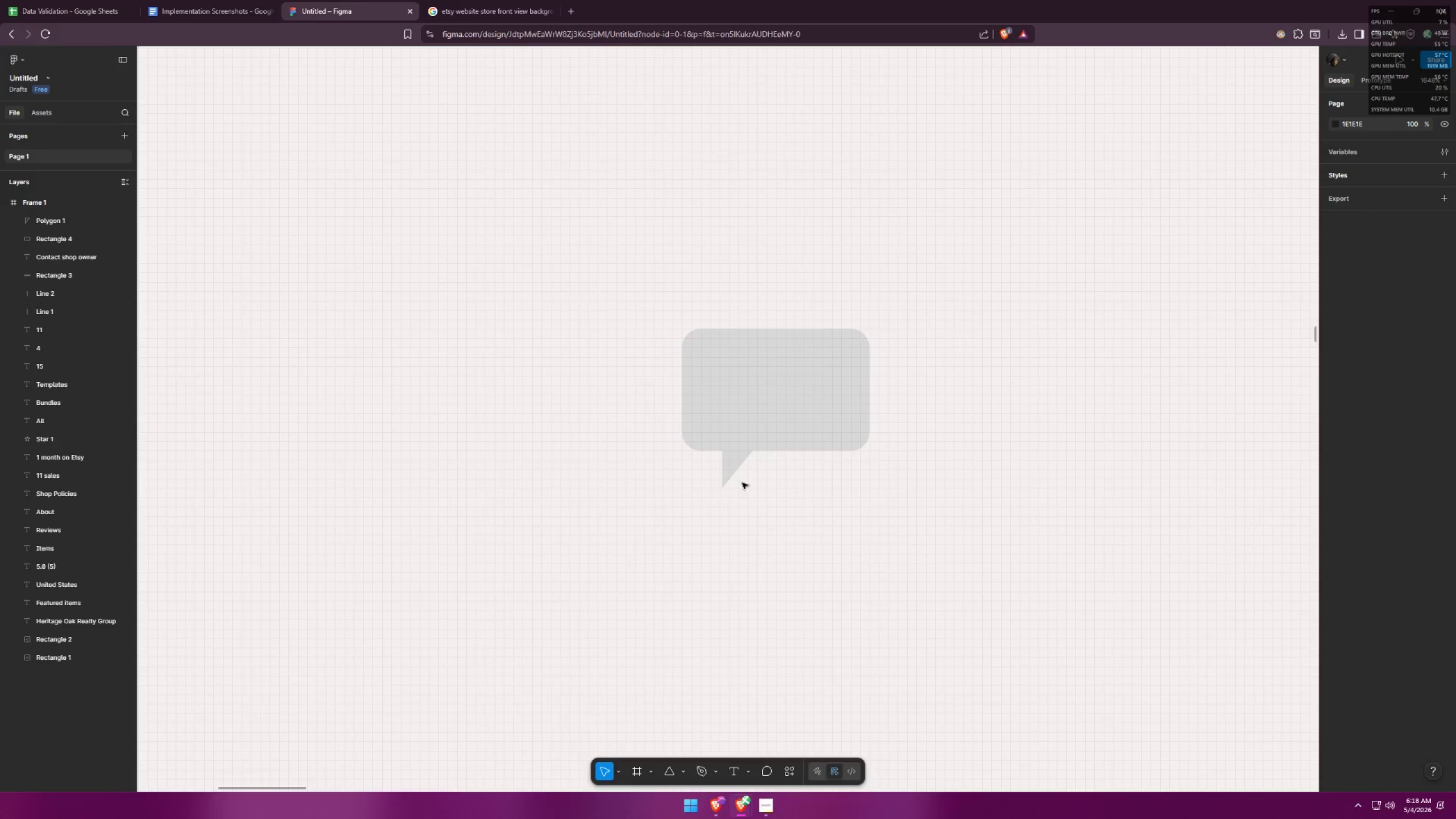 
key(Alt+Tab)
 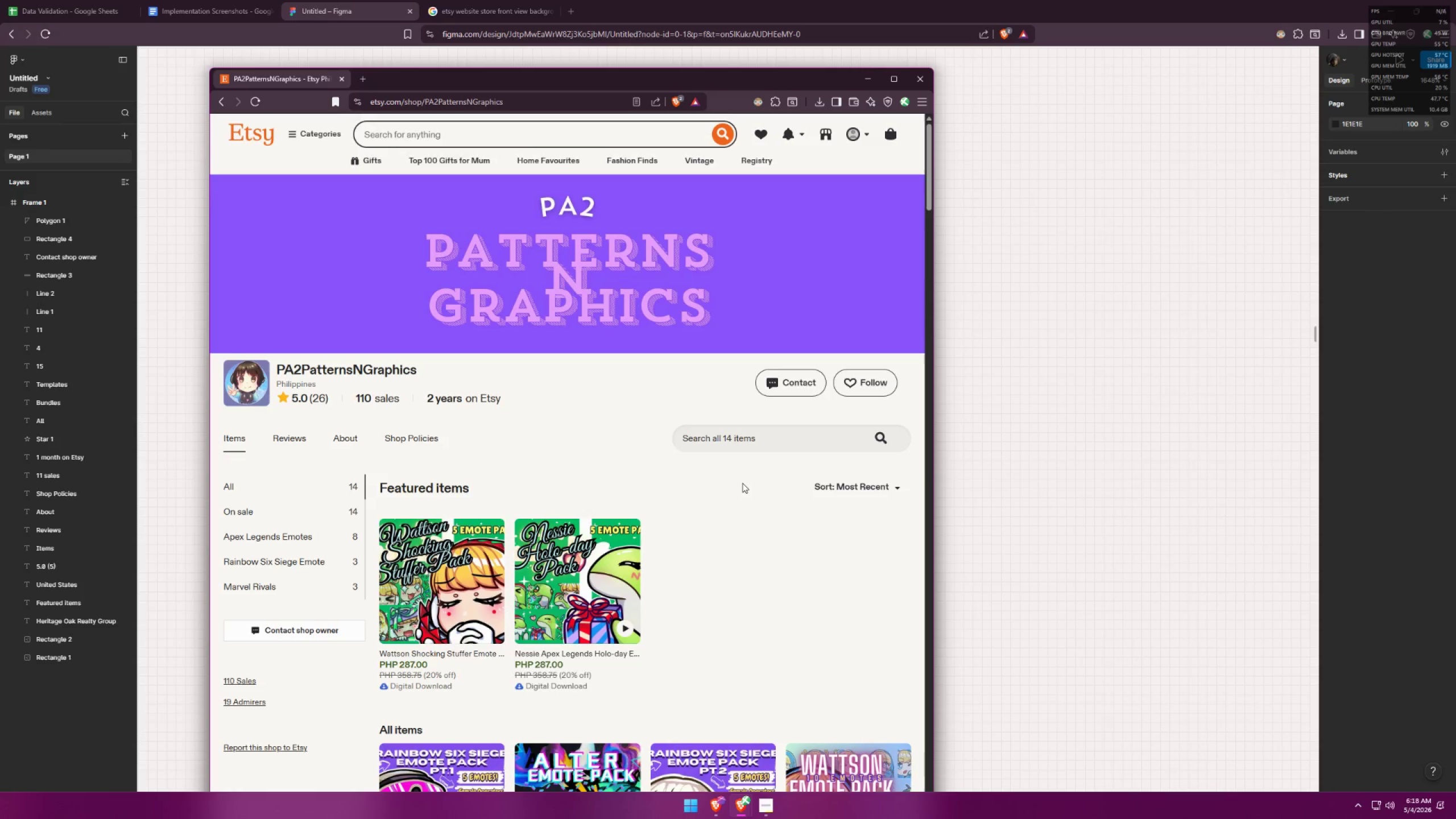 
key(Alt+AltLeft)
 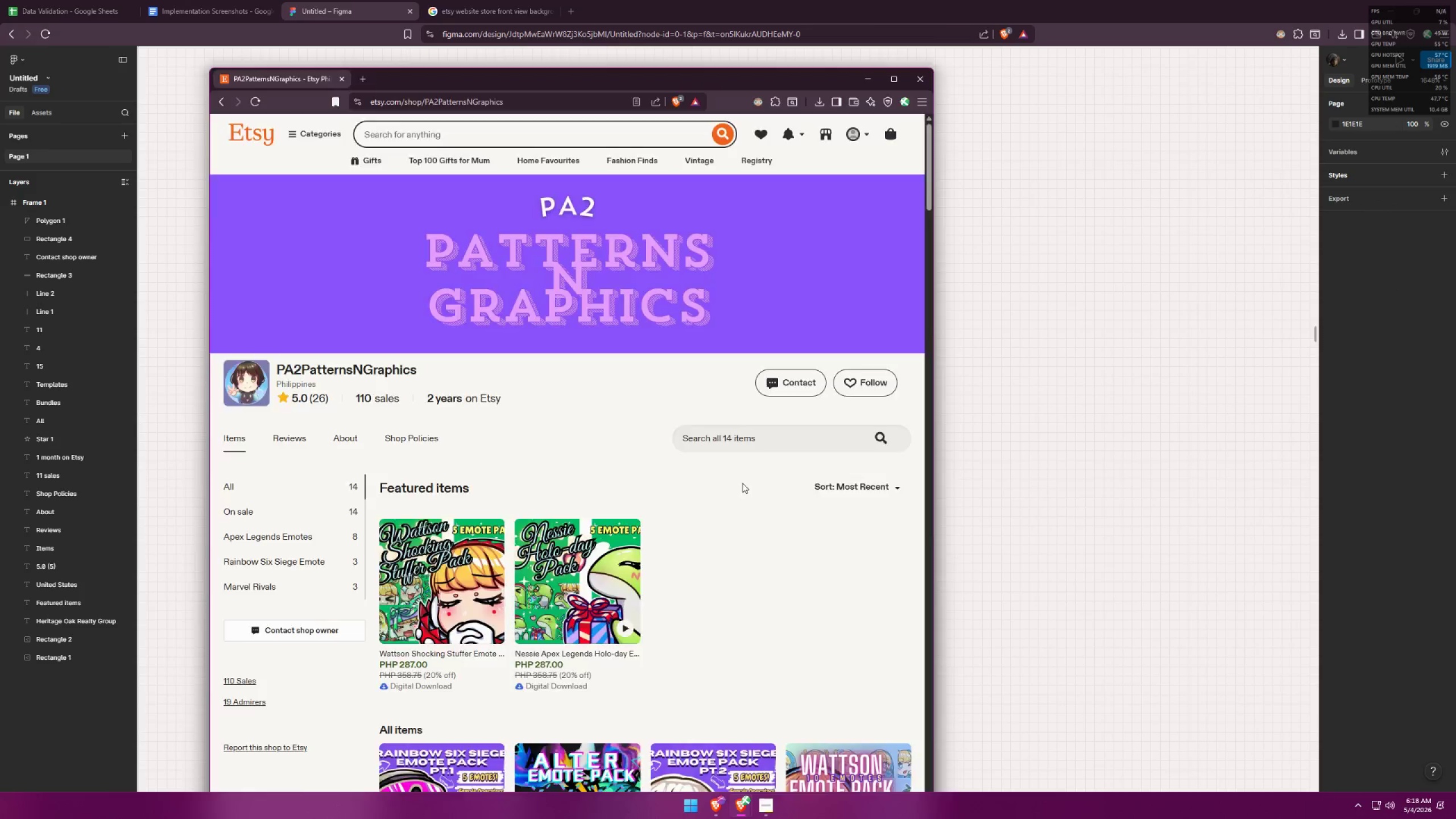 
key(Alt+Tab)
 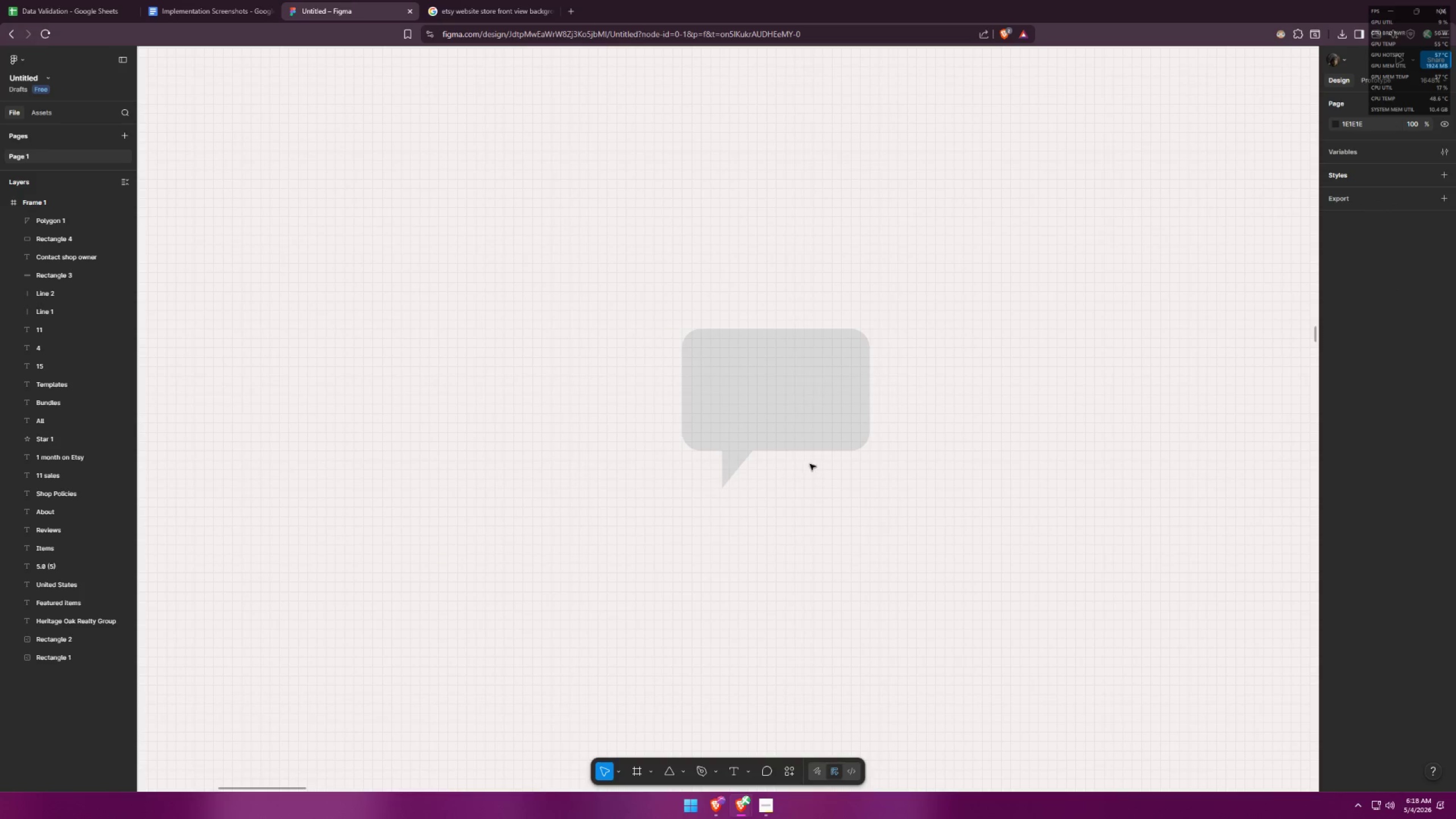 
left_click([770, 429])
 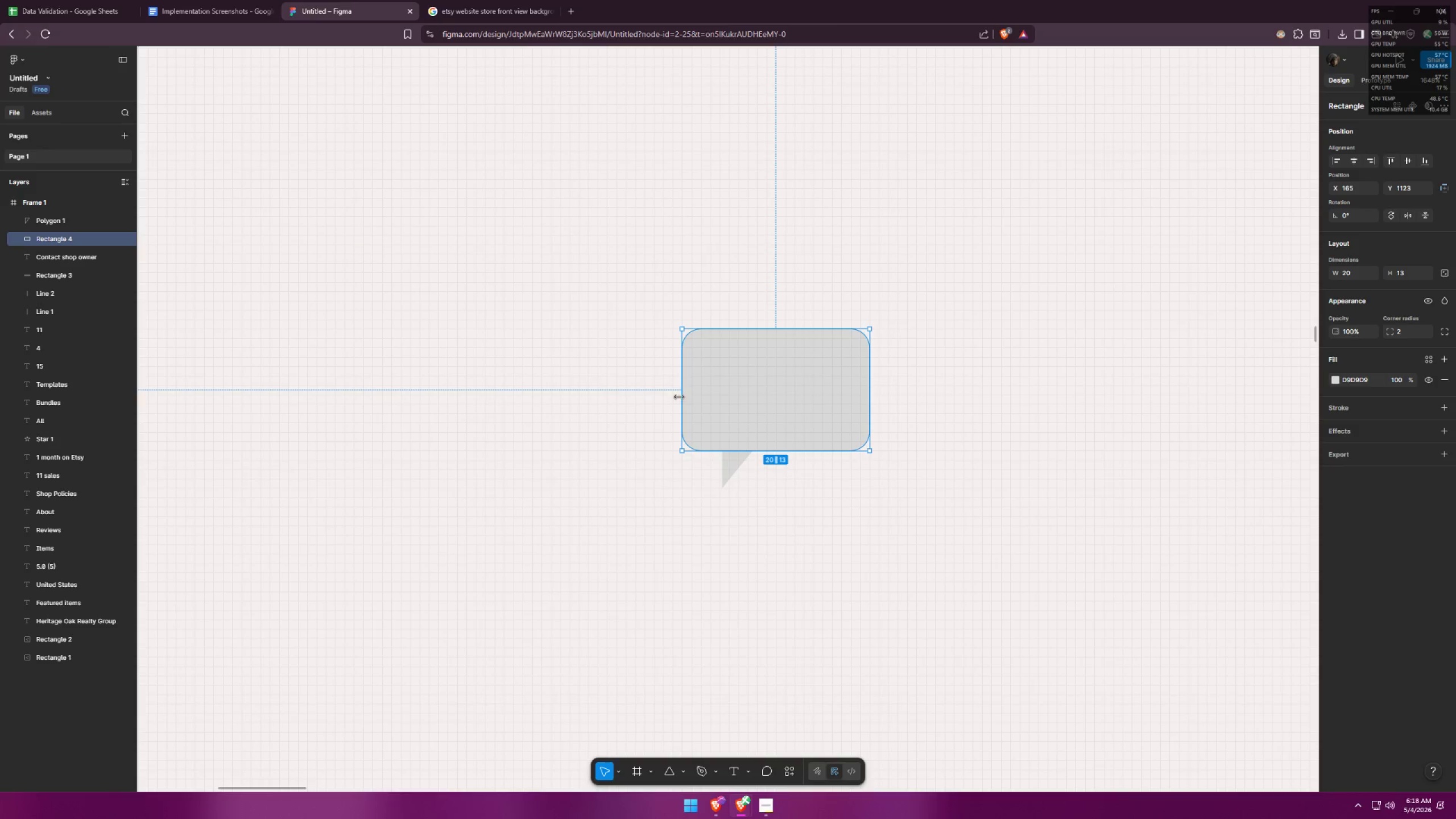 
left_click_drag(start_coordinate=[683, 394], to_coordinate=[690, 394])
 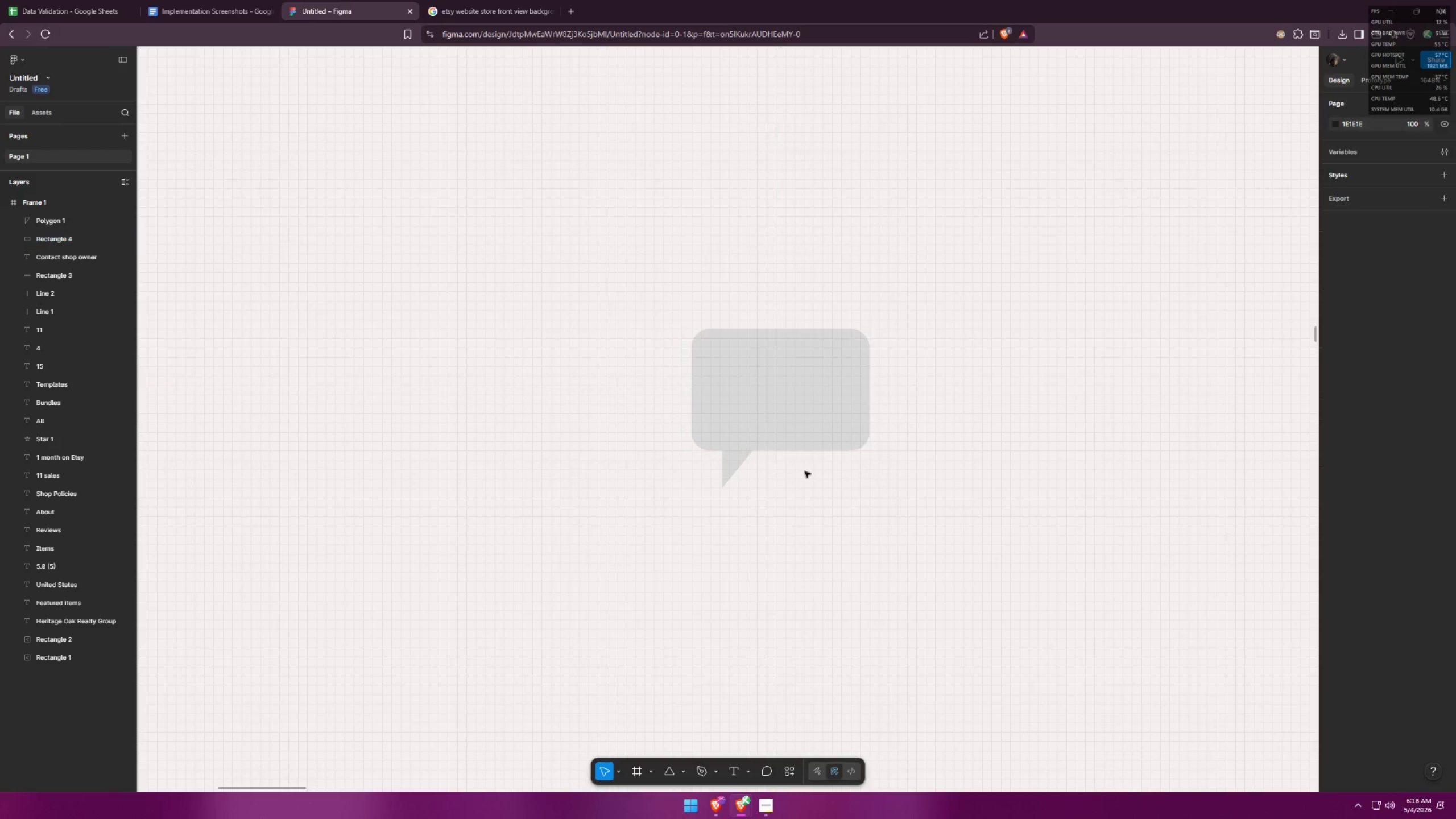 
left_click_drag(start_coordinate=[742, 465], to_coordinate=[750, 463])
 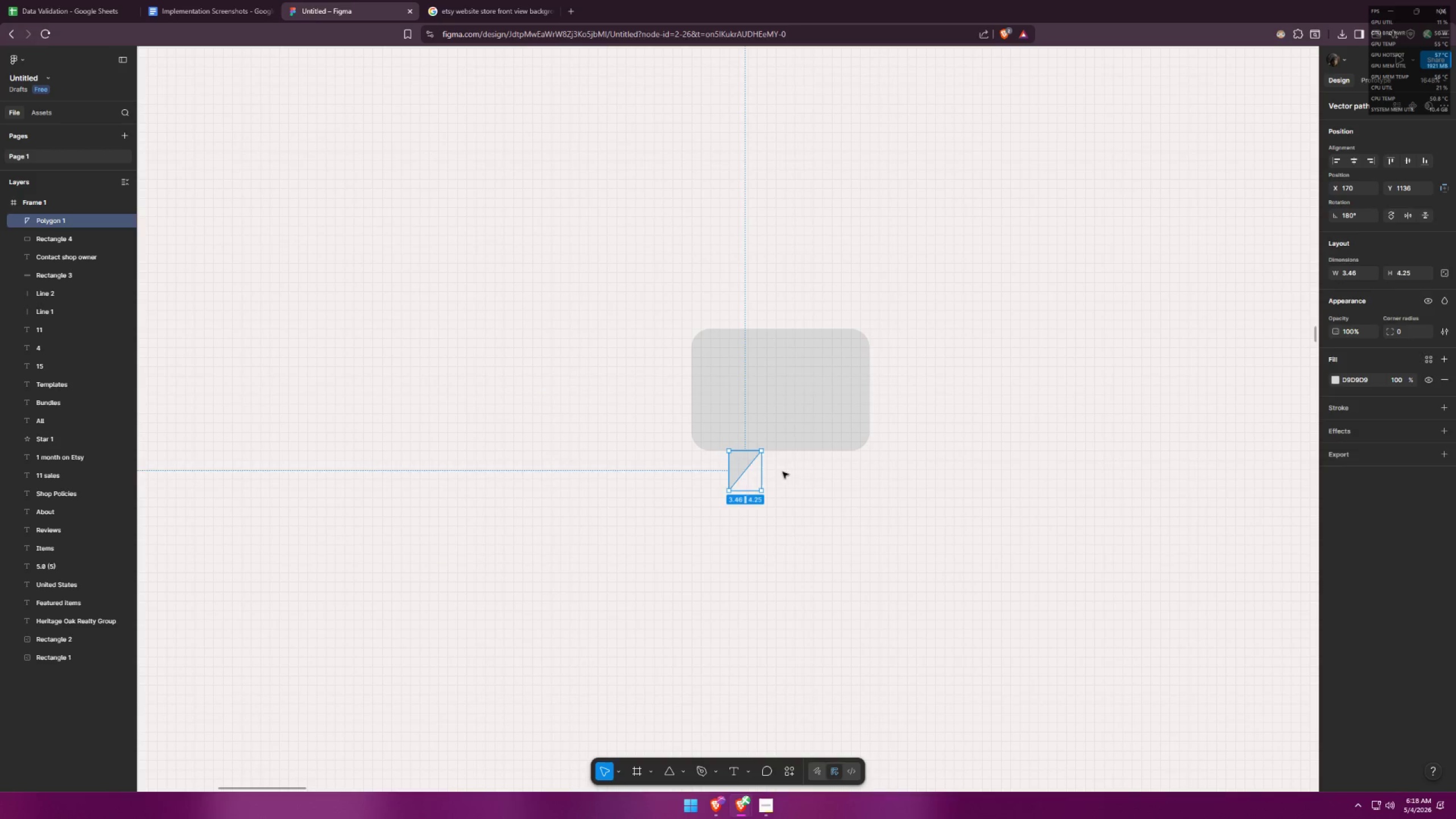 
left_click([814, 481])
 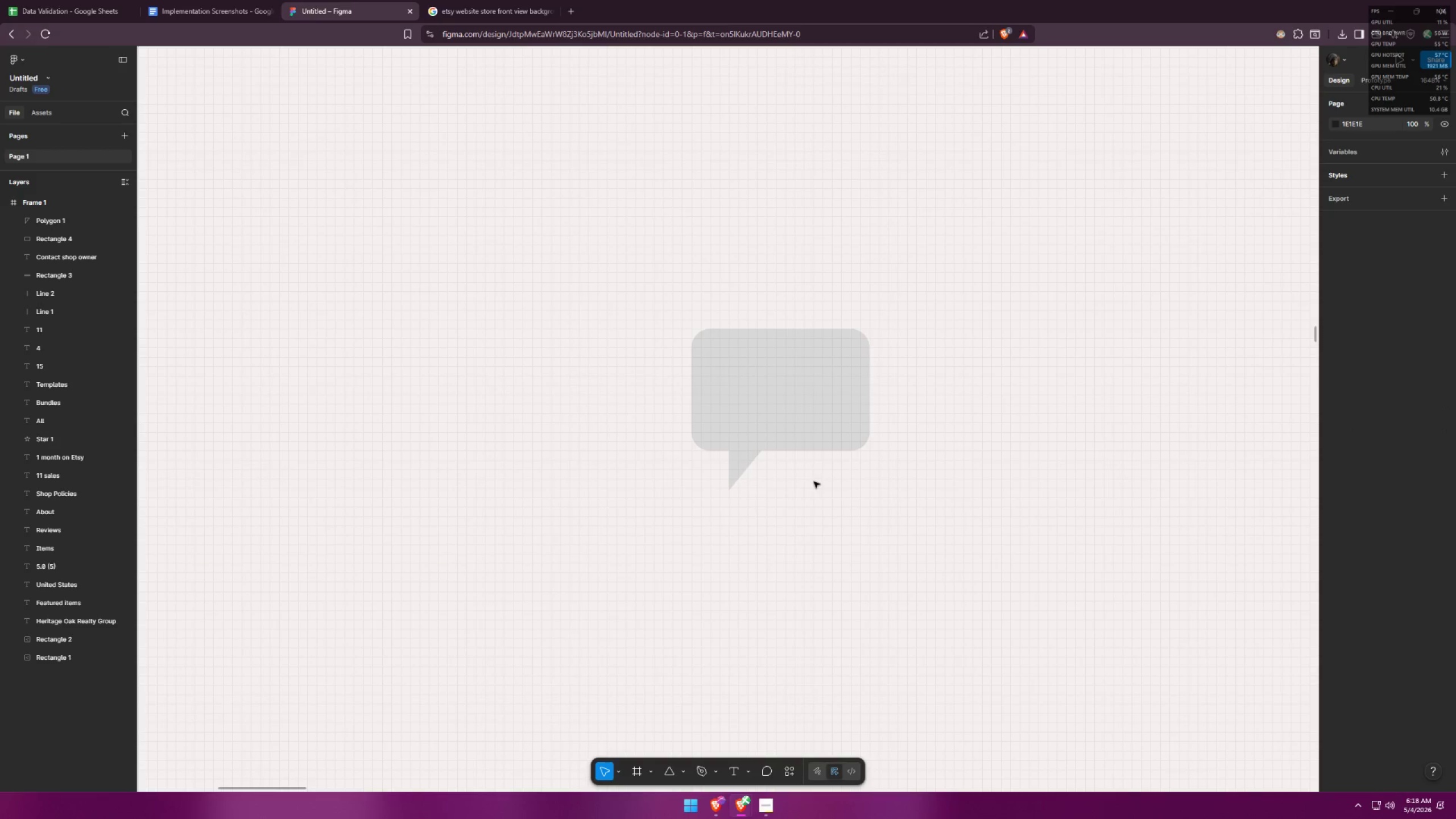 
key(Alt+AltLeft)
 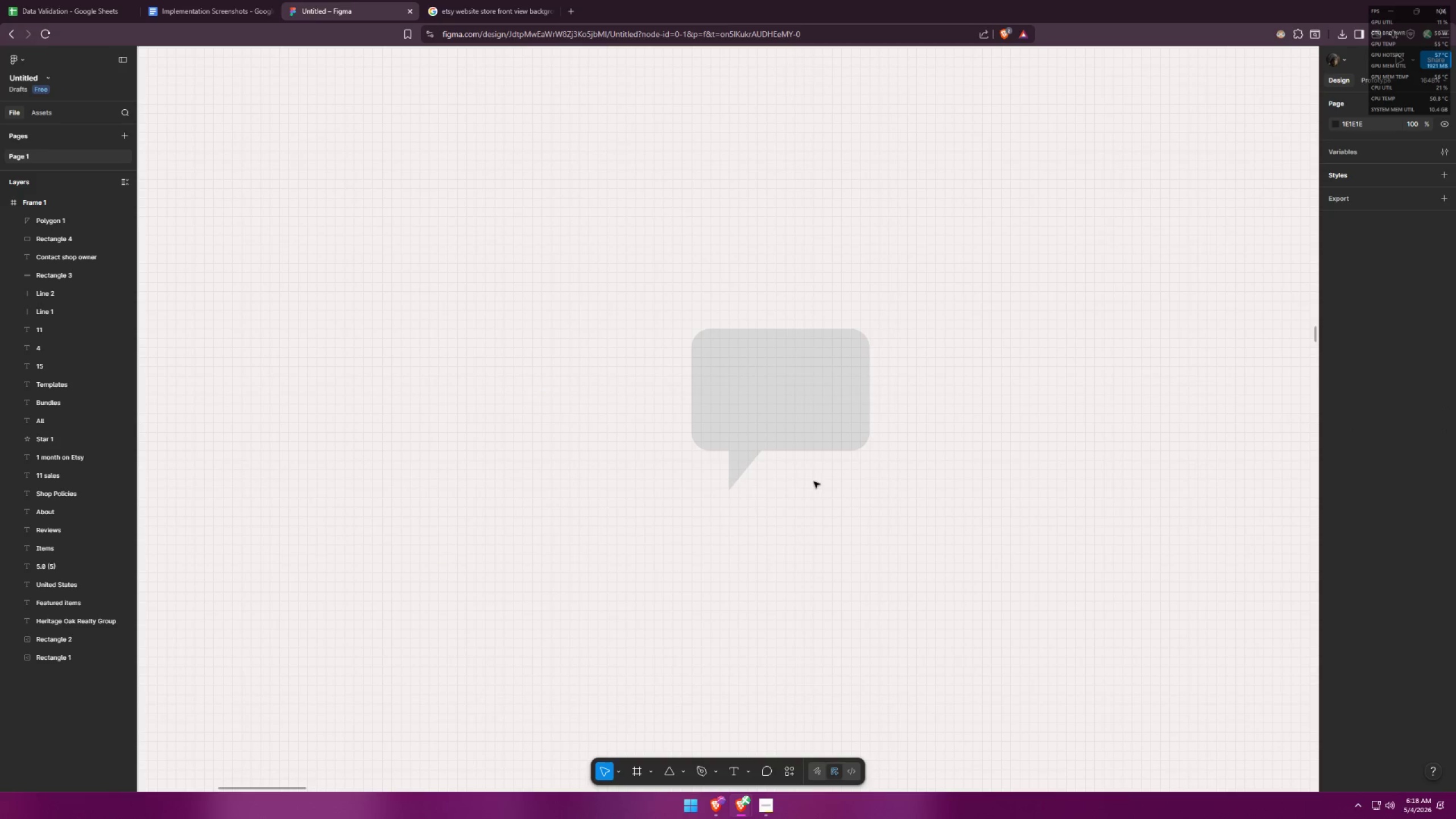 
key(Alt+Tab)
 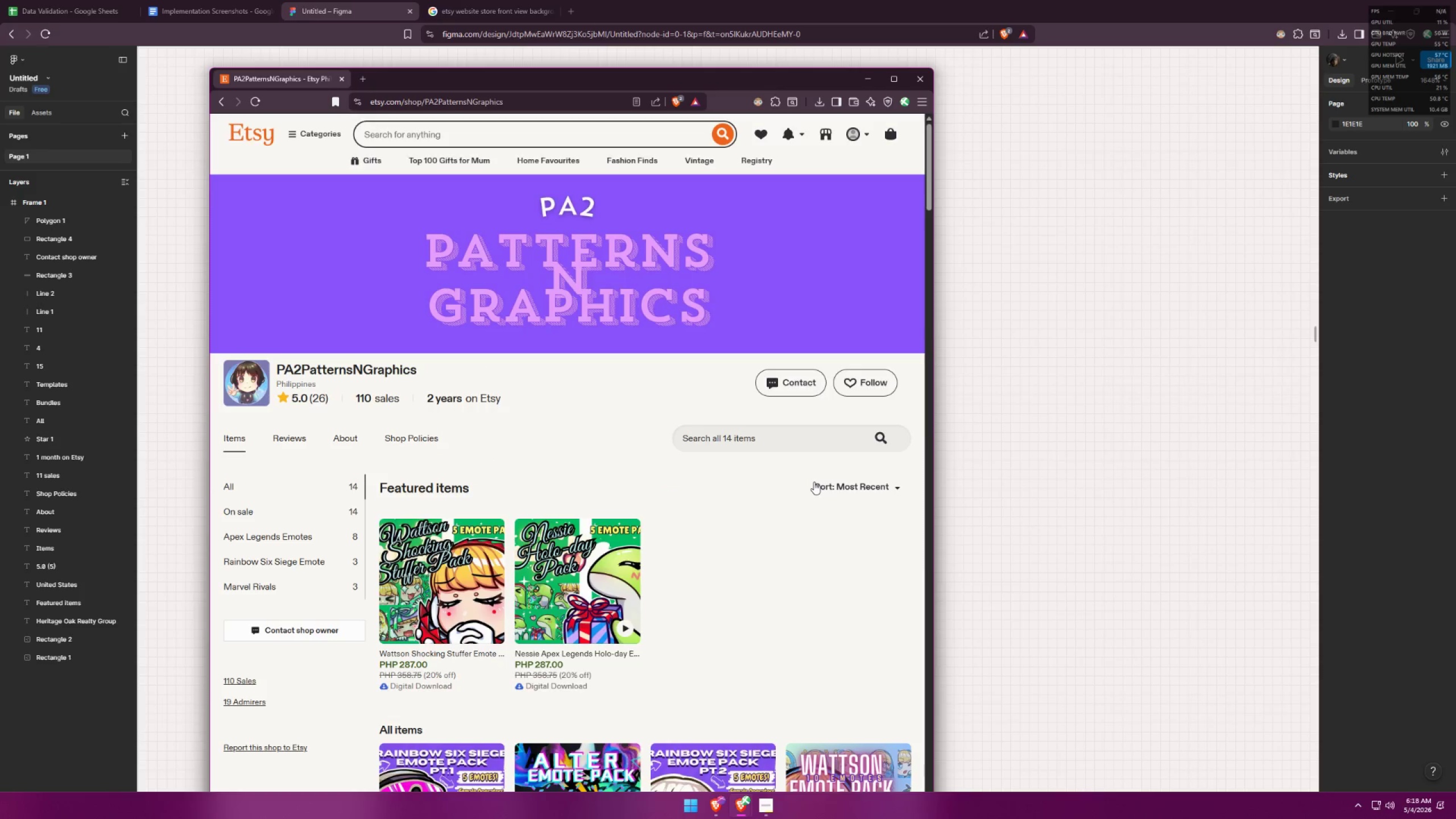 
key(Alt+AltLeft)
 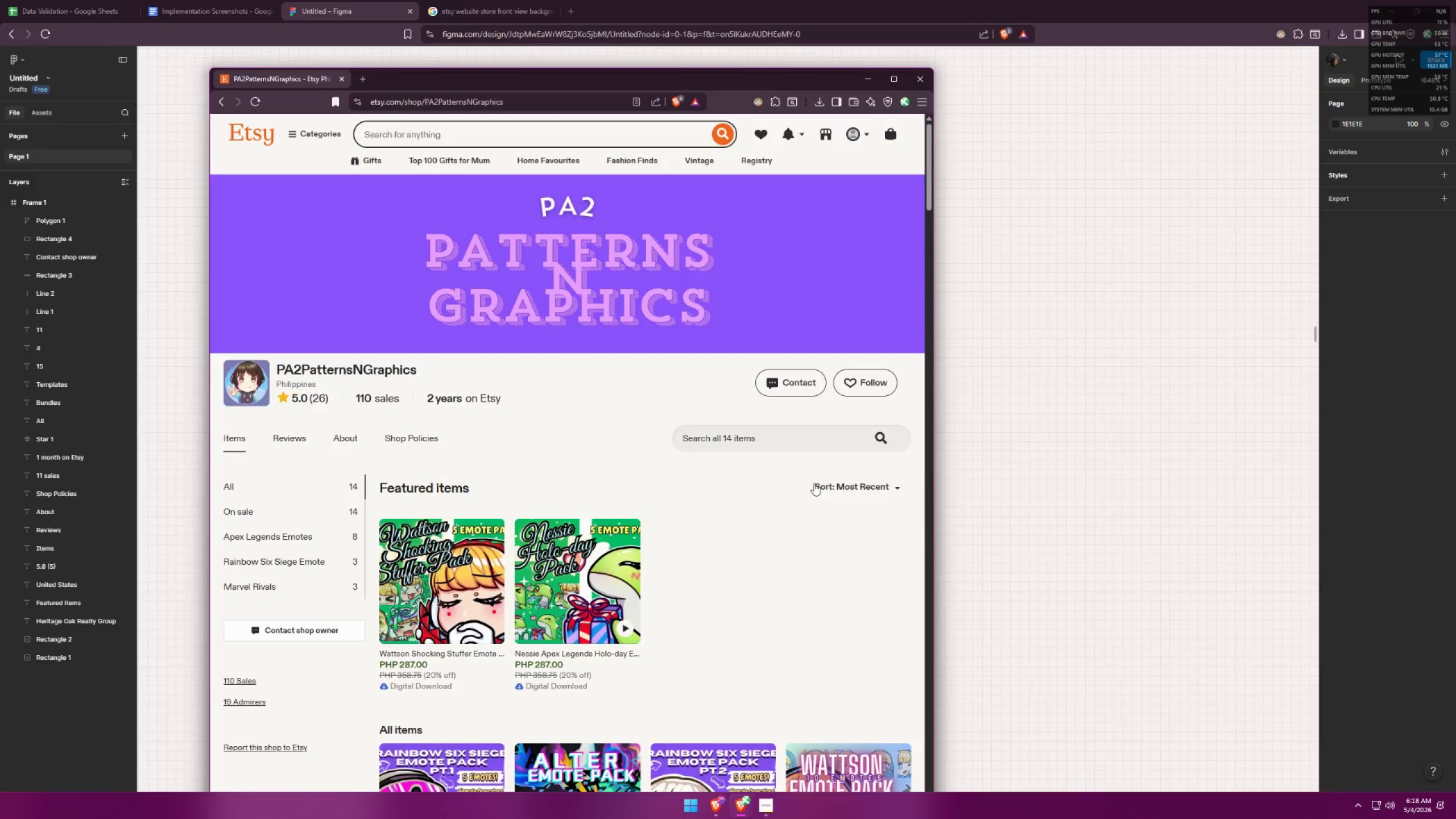 
key(Alt+Tab)
 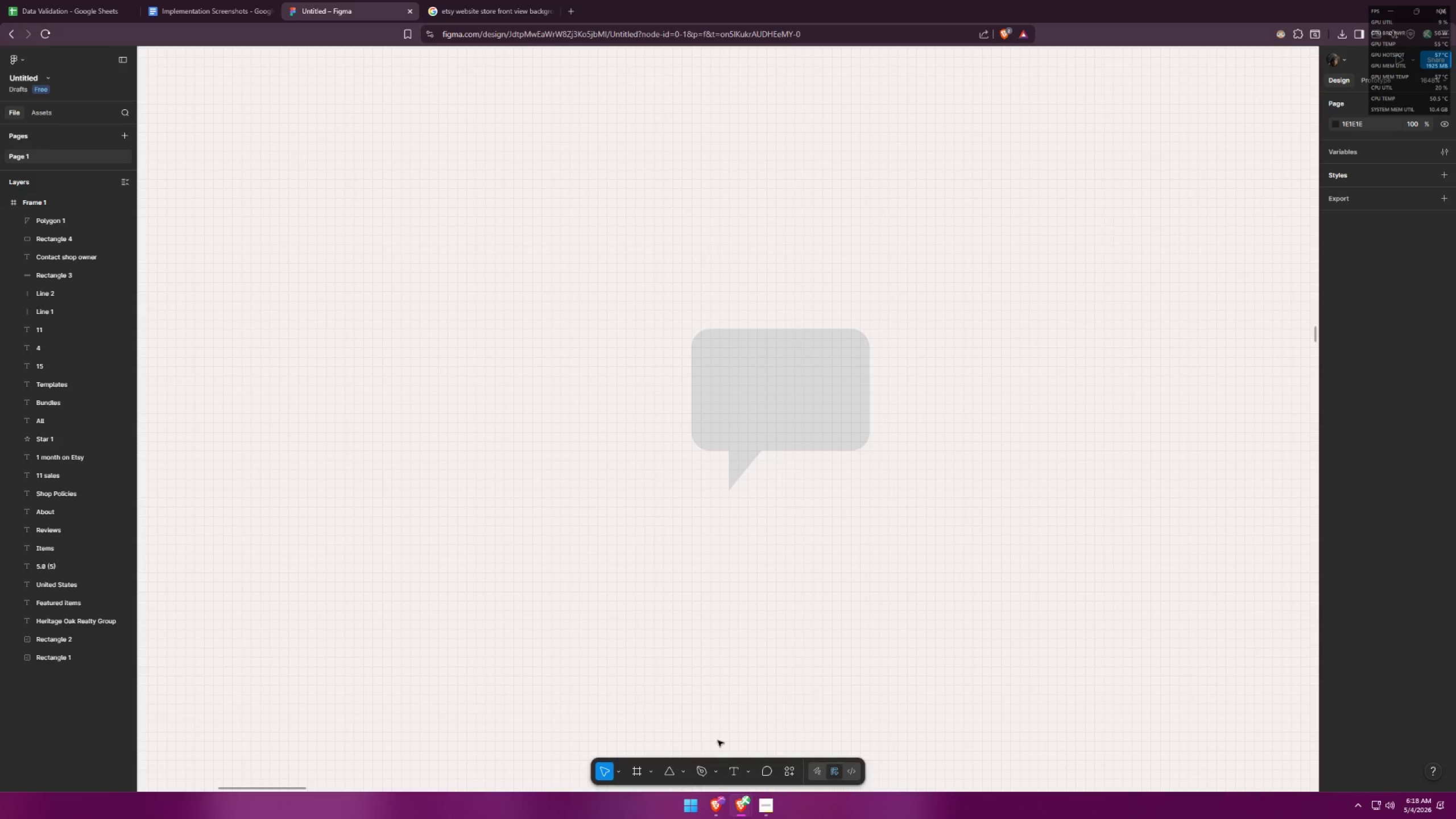 
left_click_drag(start_coordinate=[871, 648], to_coordinate=[680, 383])
 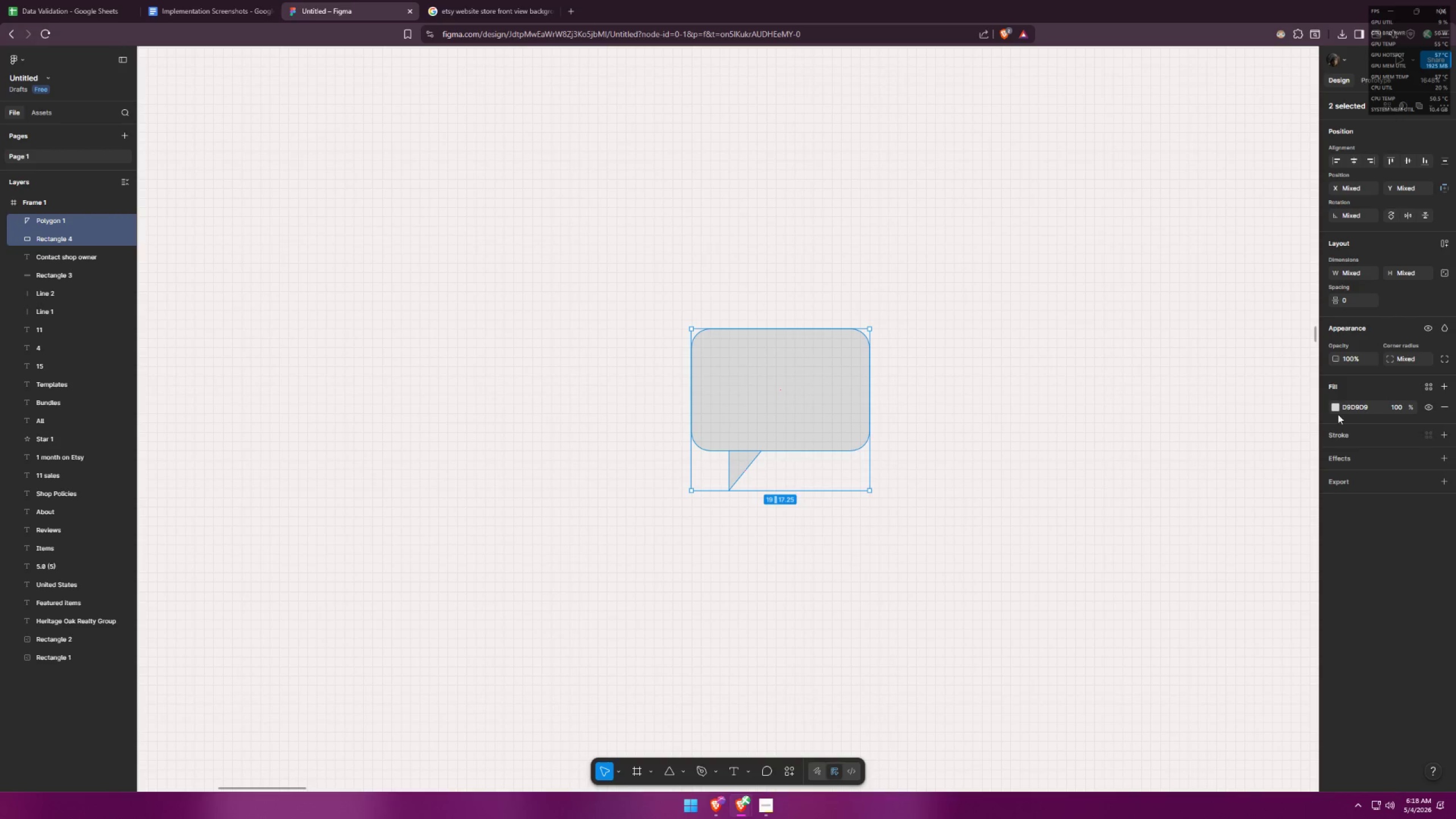 
left_click([1337, 406])
 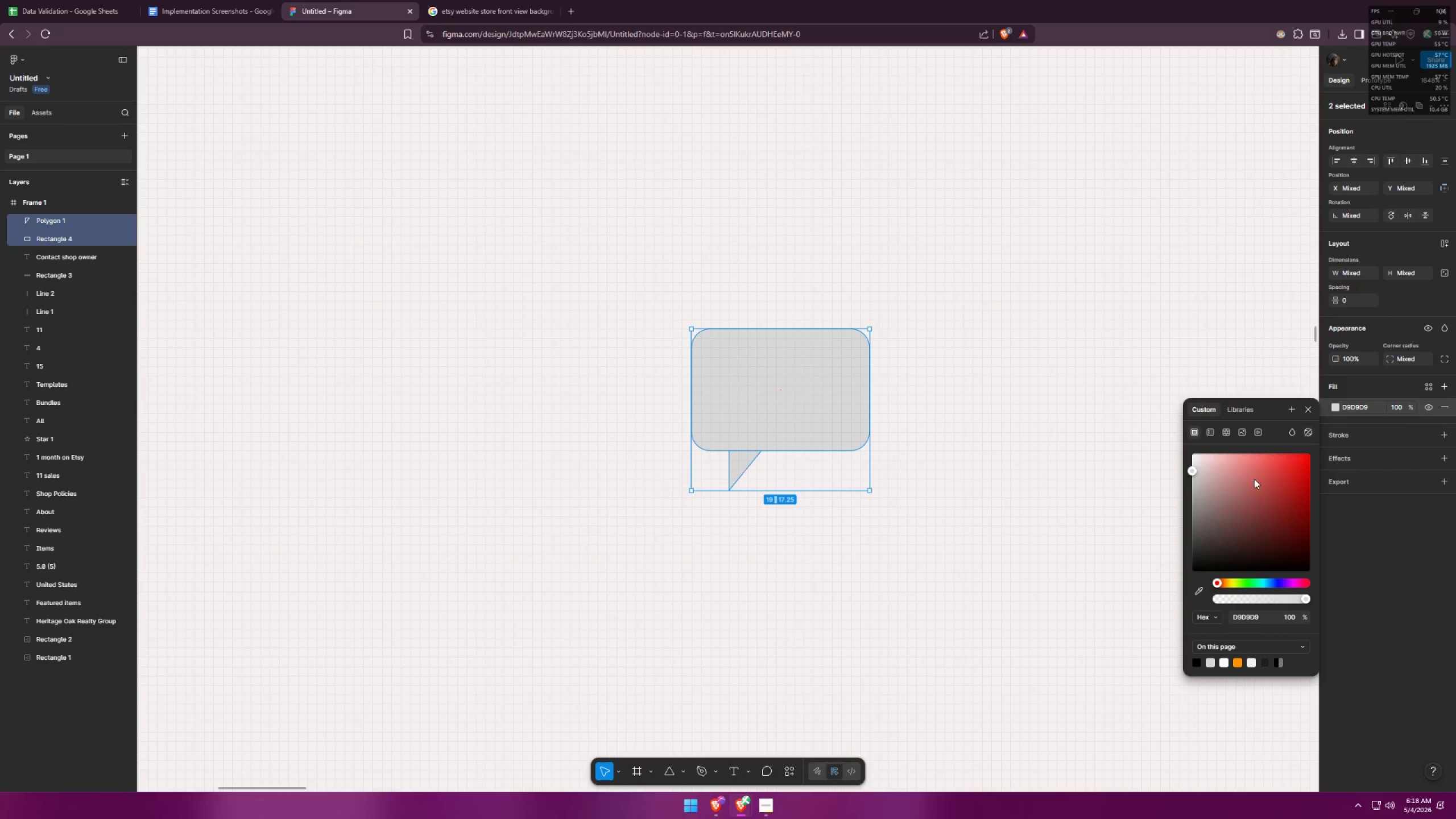 
left_click_drag(start_coordinate=[1227, 515], to_coordinate=[1149, 590])
 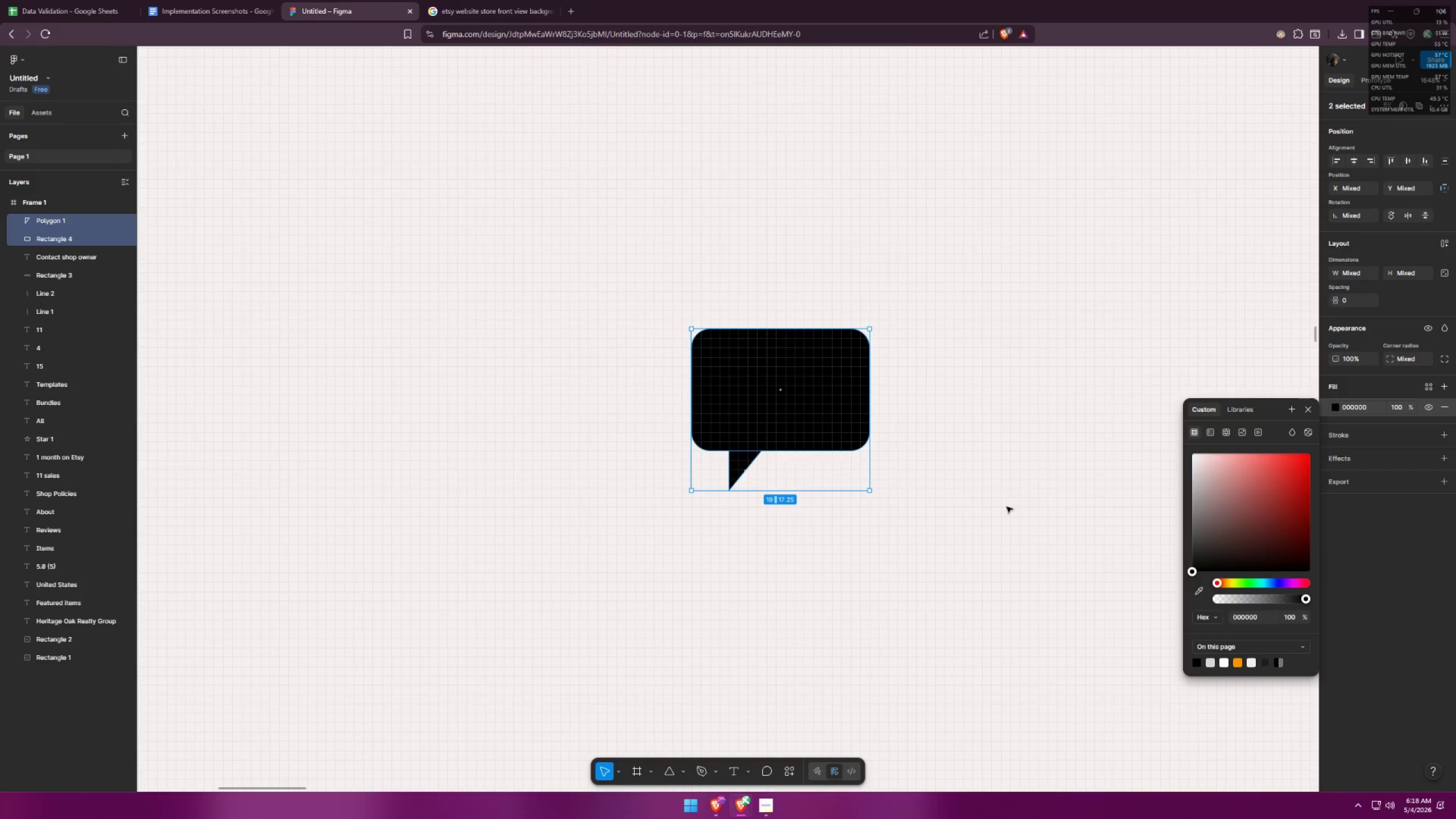 
left_click([983, 493])
 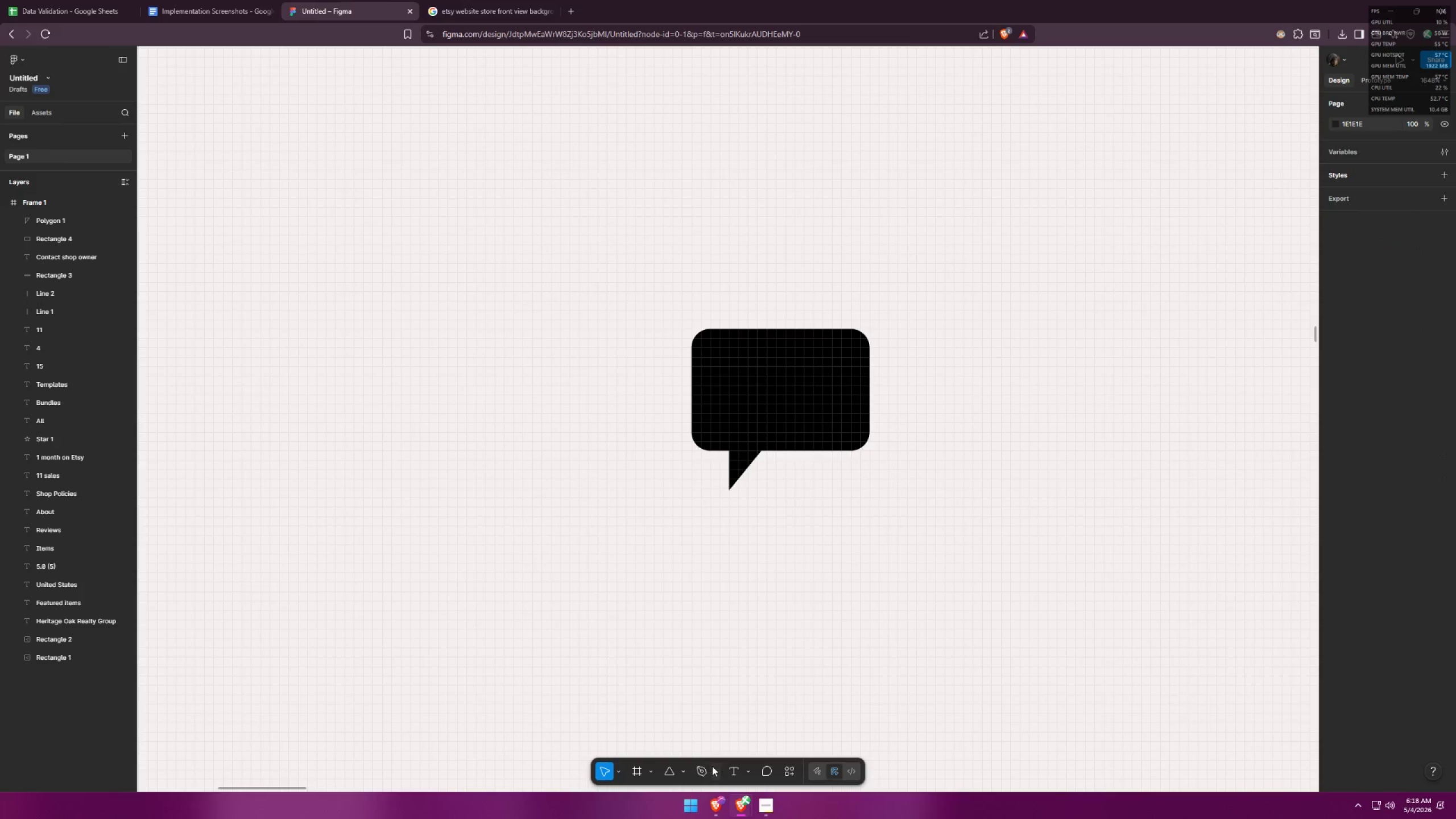 
left_click([679, 772])
 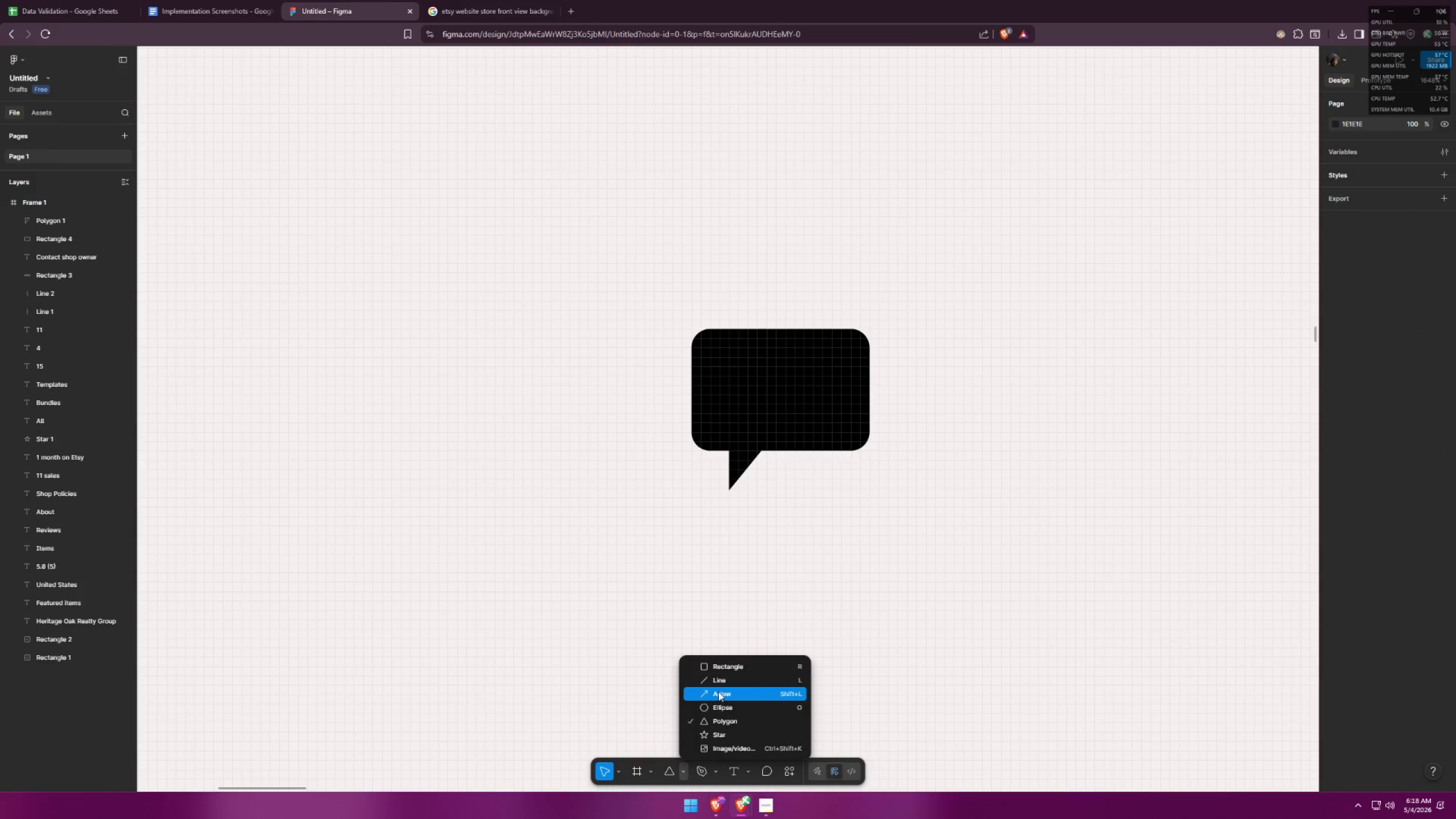 
left_click([712, 708])
 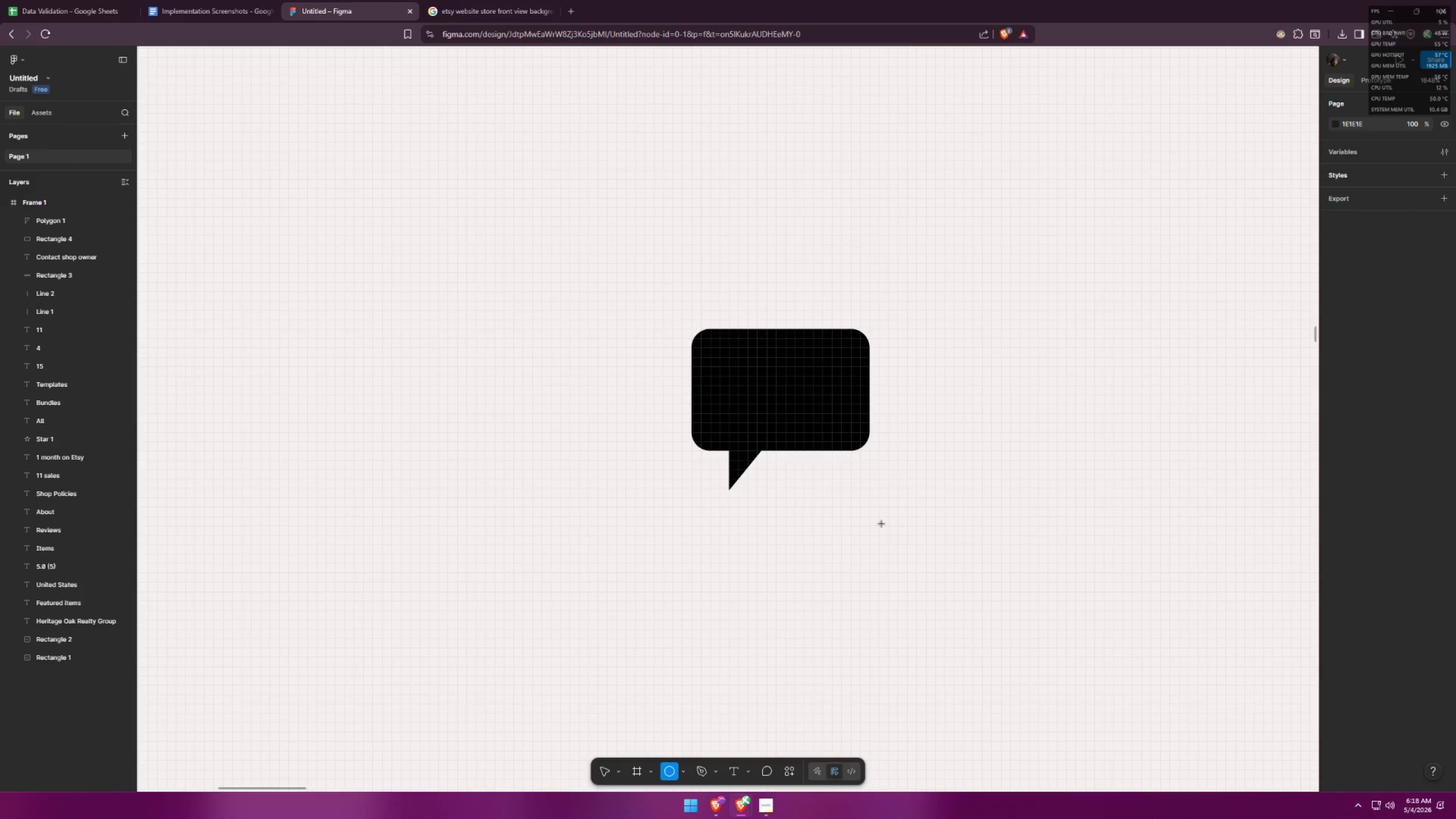 
hold_key(key=ShiftLeft, duration=1.52)
left_click_drag(start_coordinate=[875, 514], to_coordinate=[883, 531])
 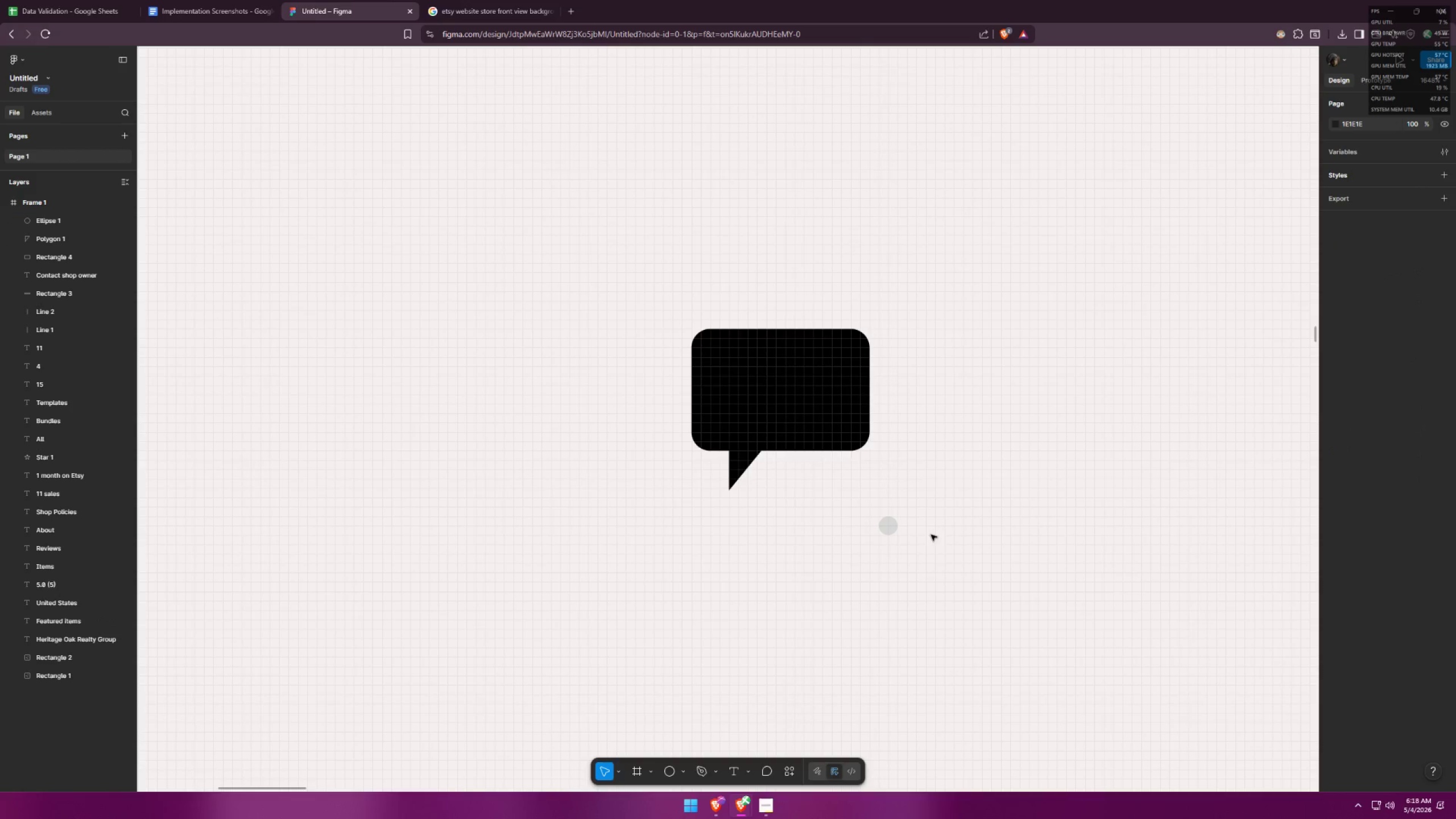 
hold_key(key=ShiftLeft, duration=0.44)
 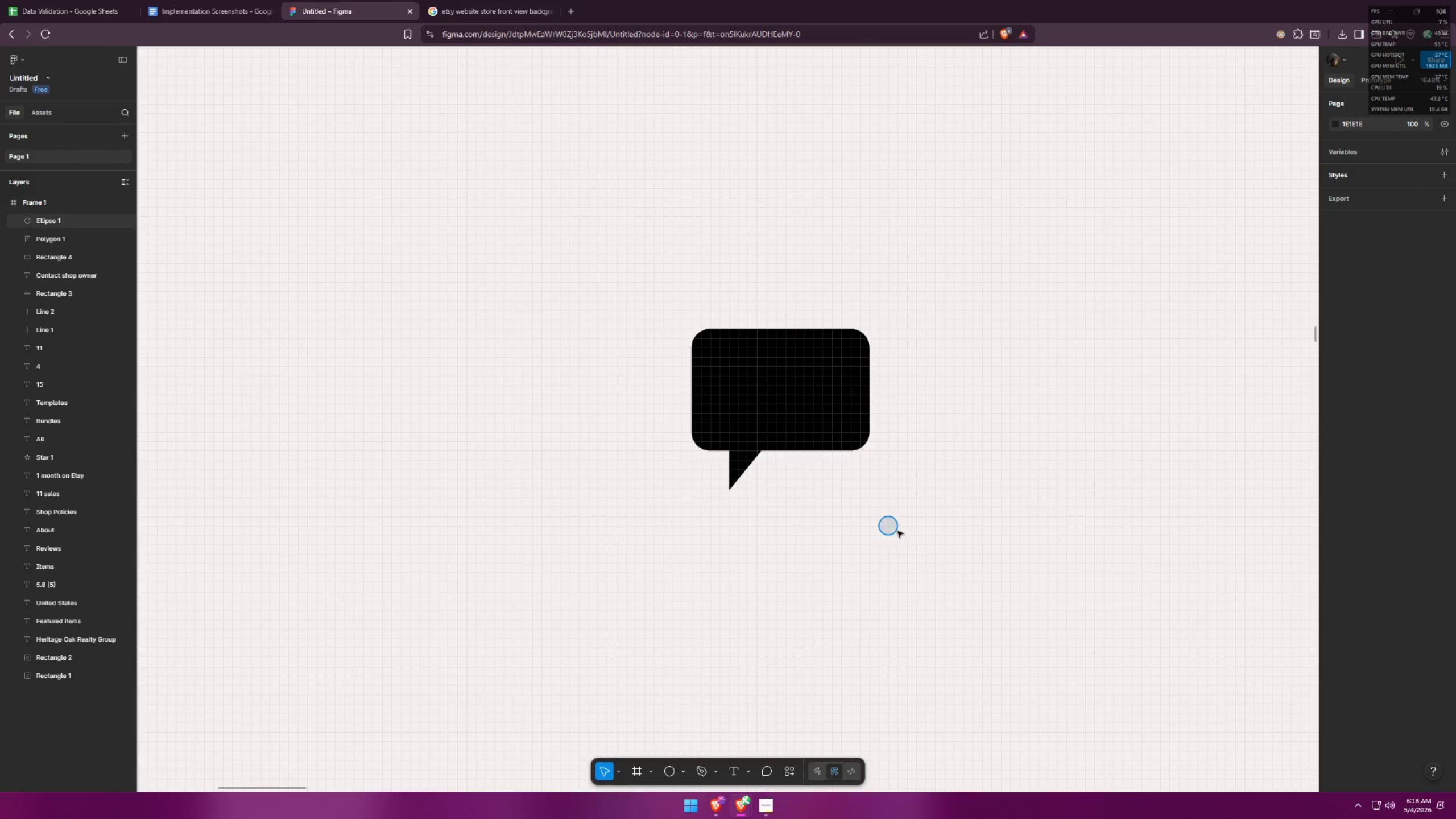 
hold_key(key=AltLeft, duration=0.75)
hold_key(key=ShiftLeft, duration=0.72)
left_click_drag(start_coordinate=[893, 528], to_coordinate=[926, 531])
 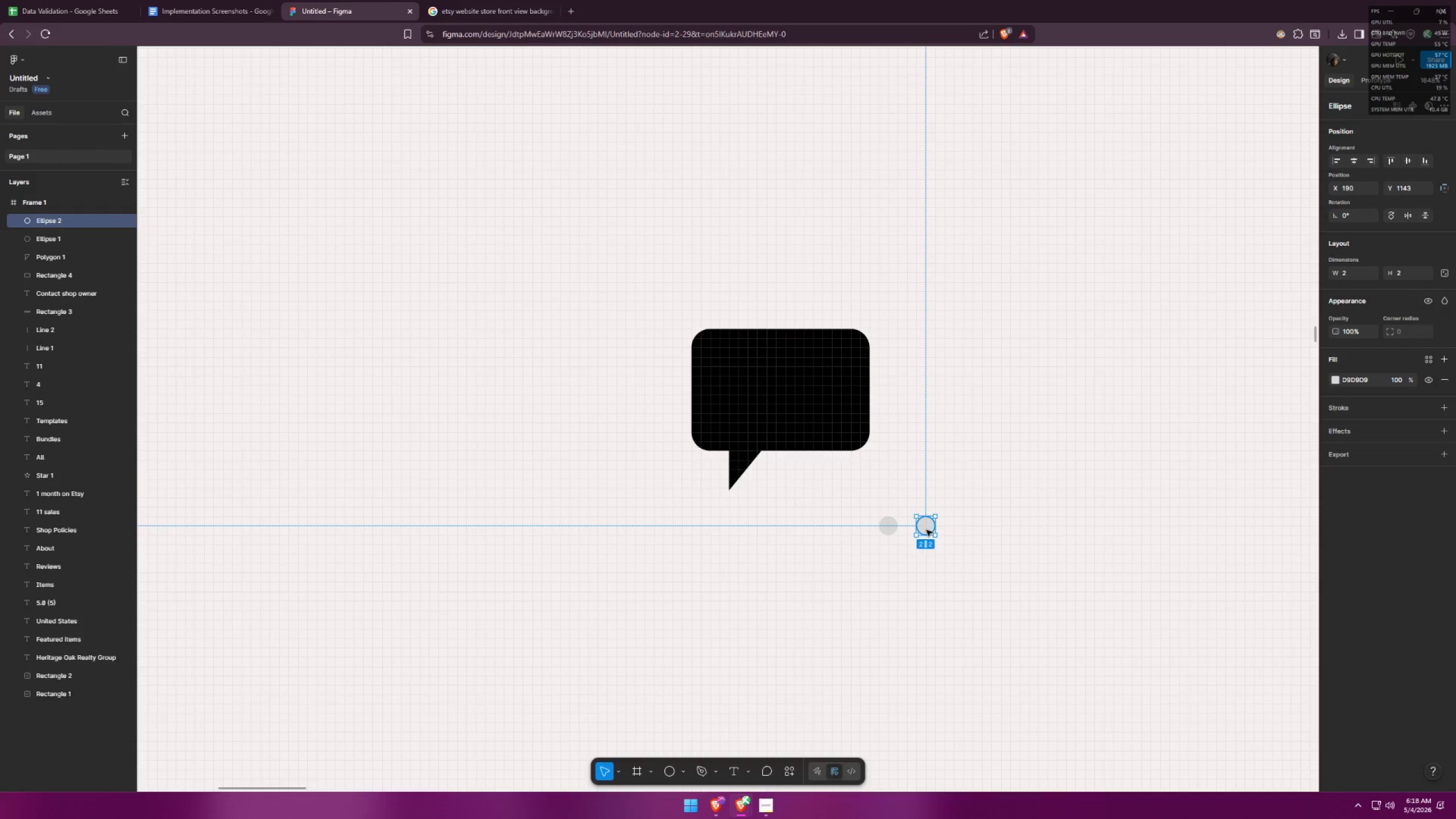 
hold_key(key=ShiftLeft, duration=0.81)
hold_key(key=AltLeft, duration=0.77)
left_click_drag(start_coordinate=[923, 527], to_coordinate=[959, 527])
 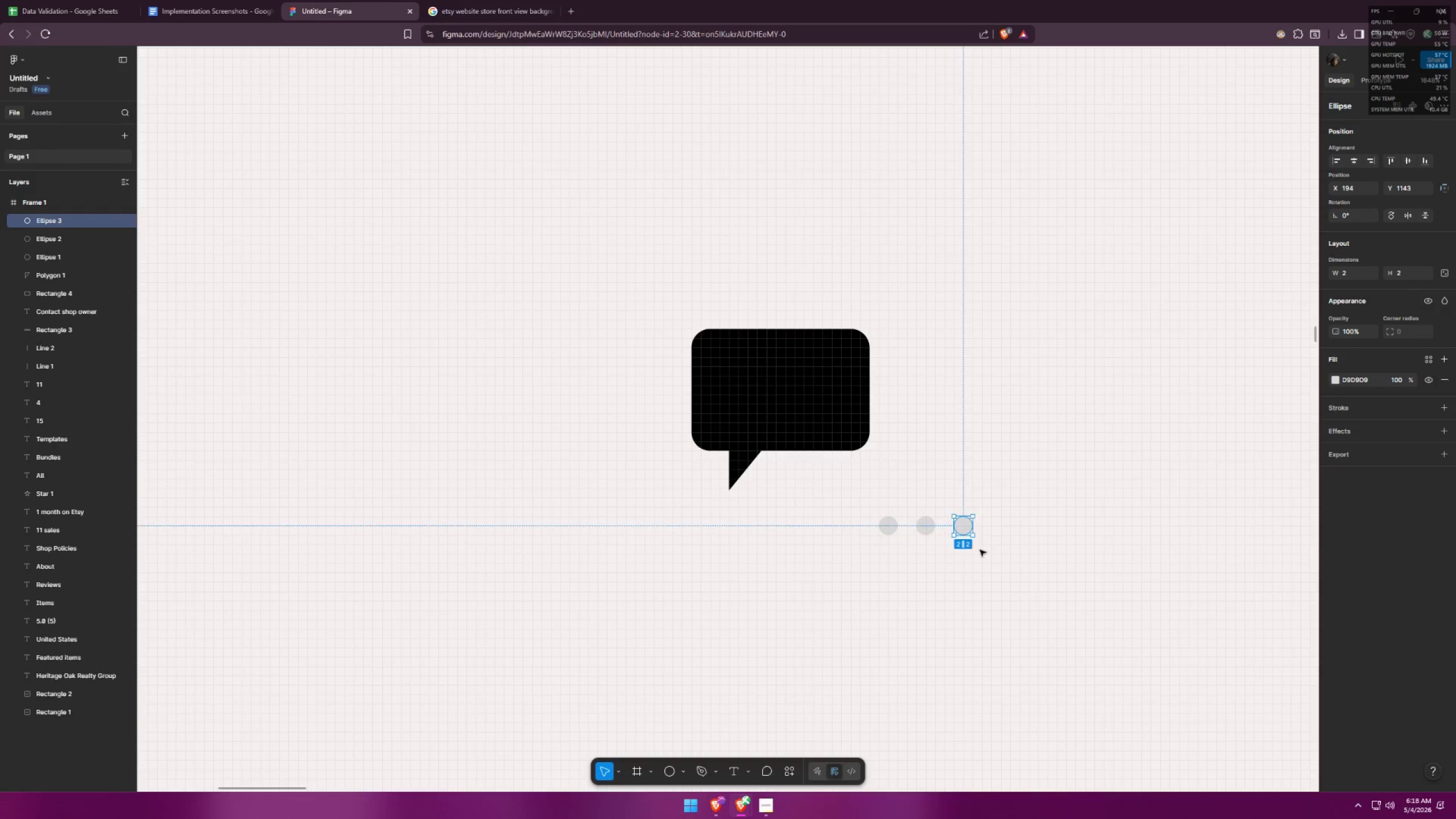 
left_click([983, 555])
 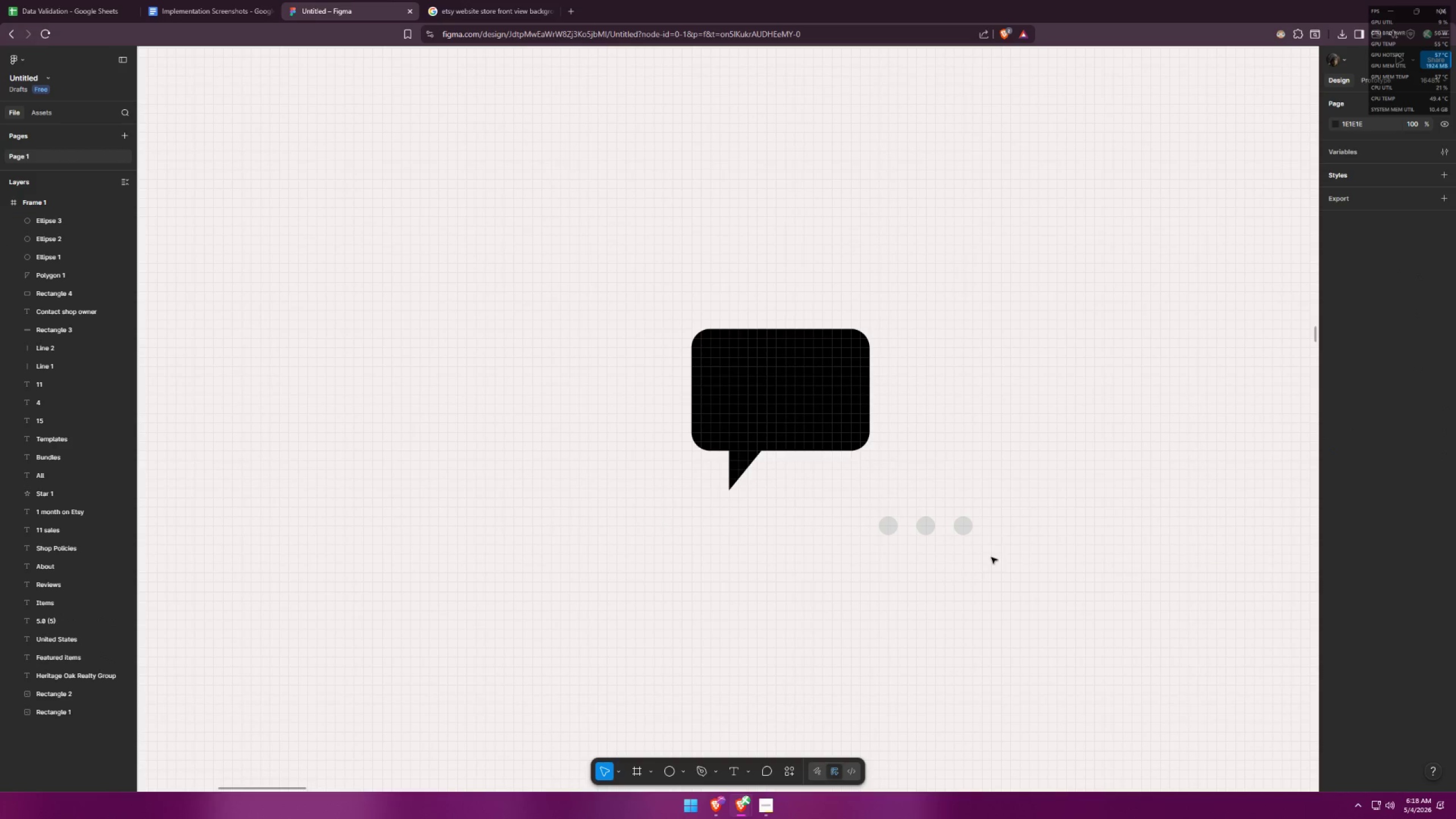 
left_click_drag(start_coordinate=[991, 557], to_coordinate=[853, 500])
 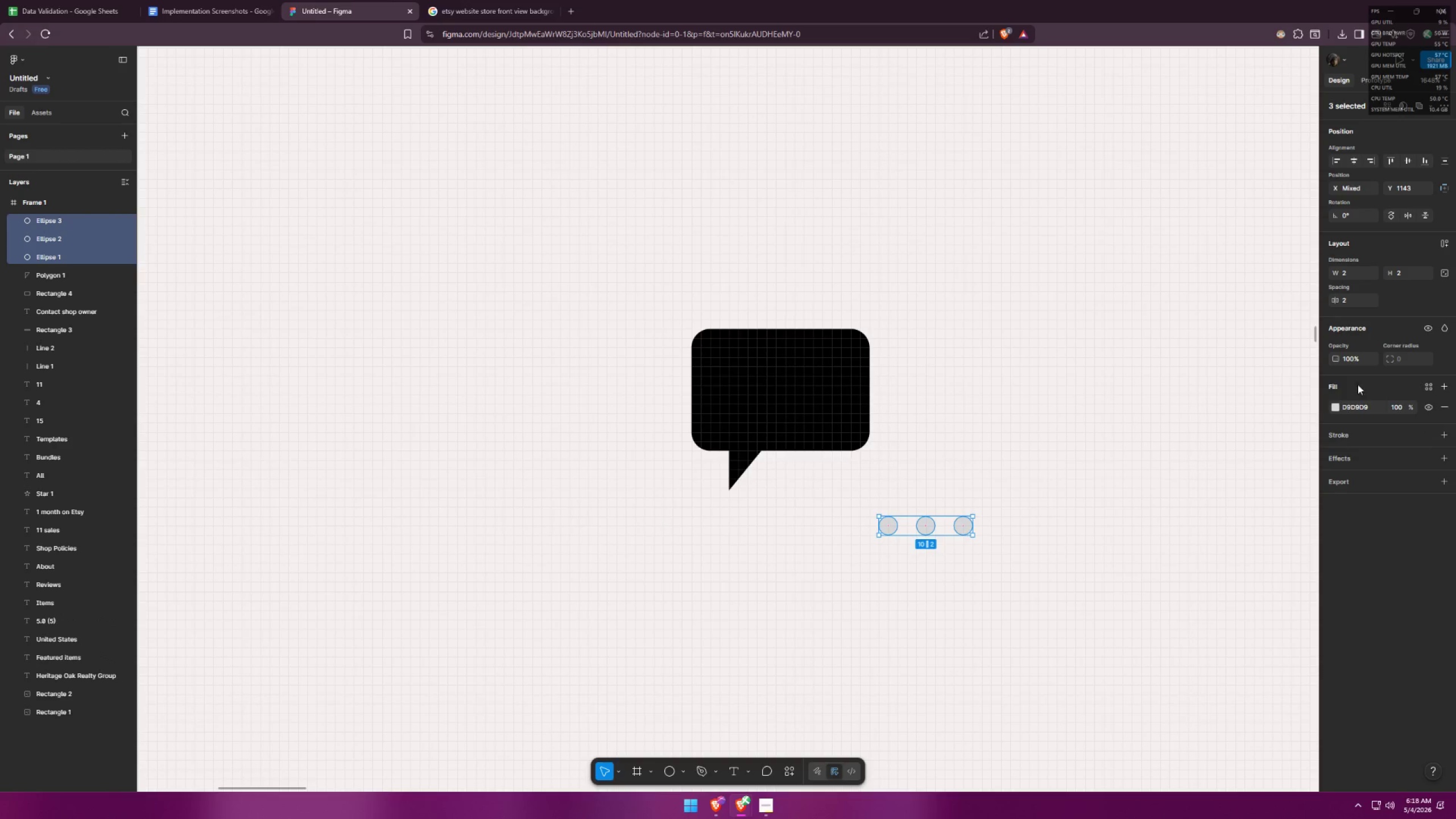 
left_click([1330, 407])
 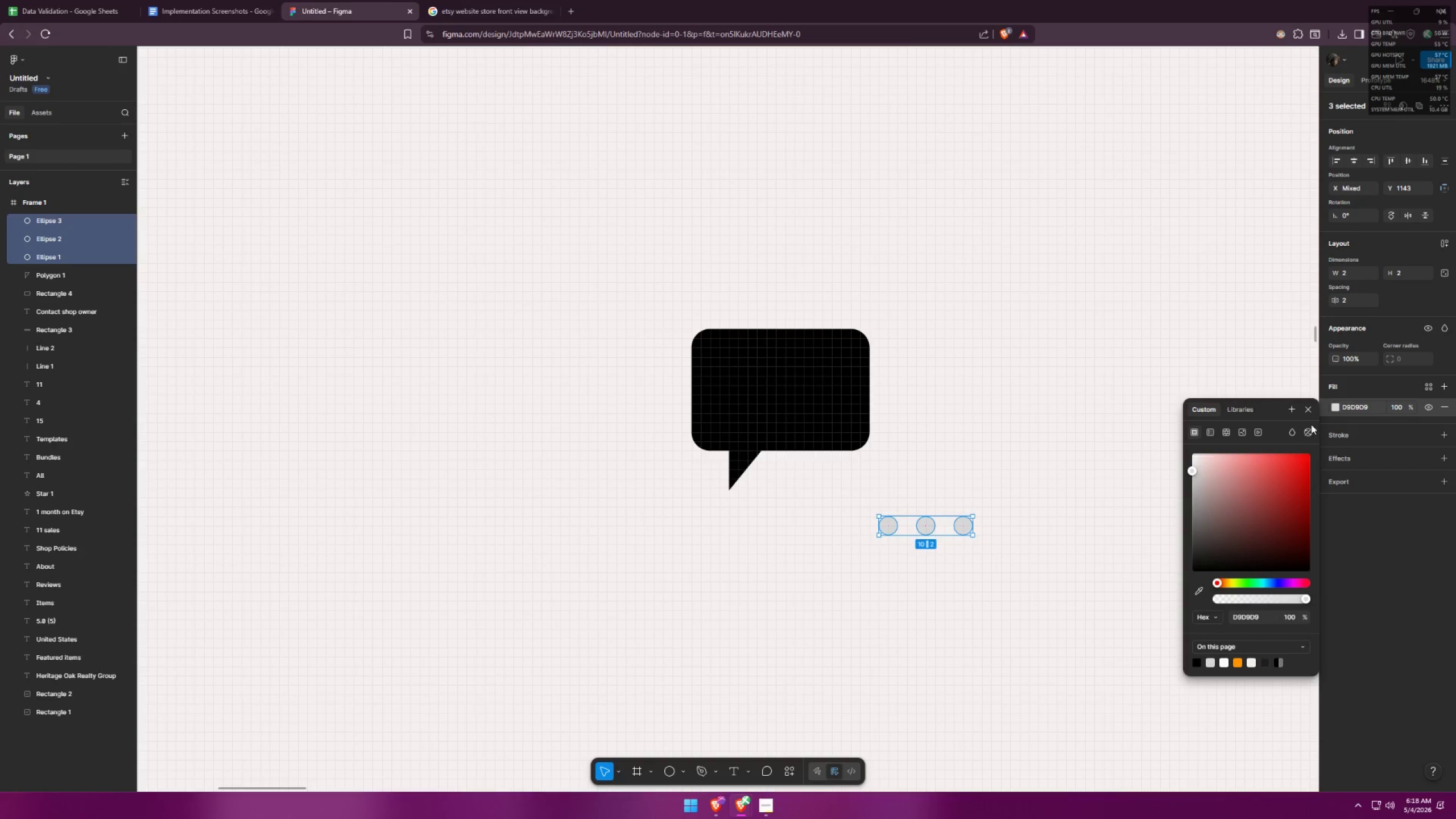 
double_click([1335, 407])
 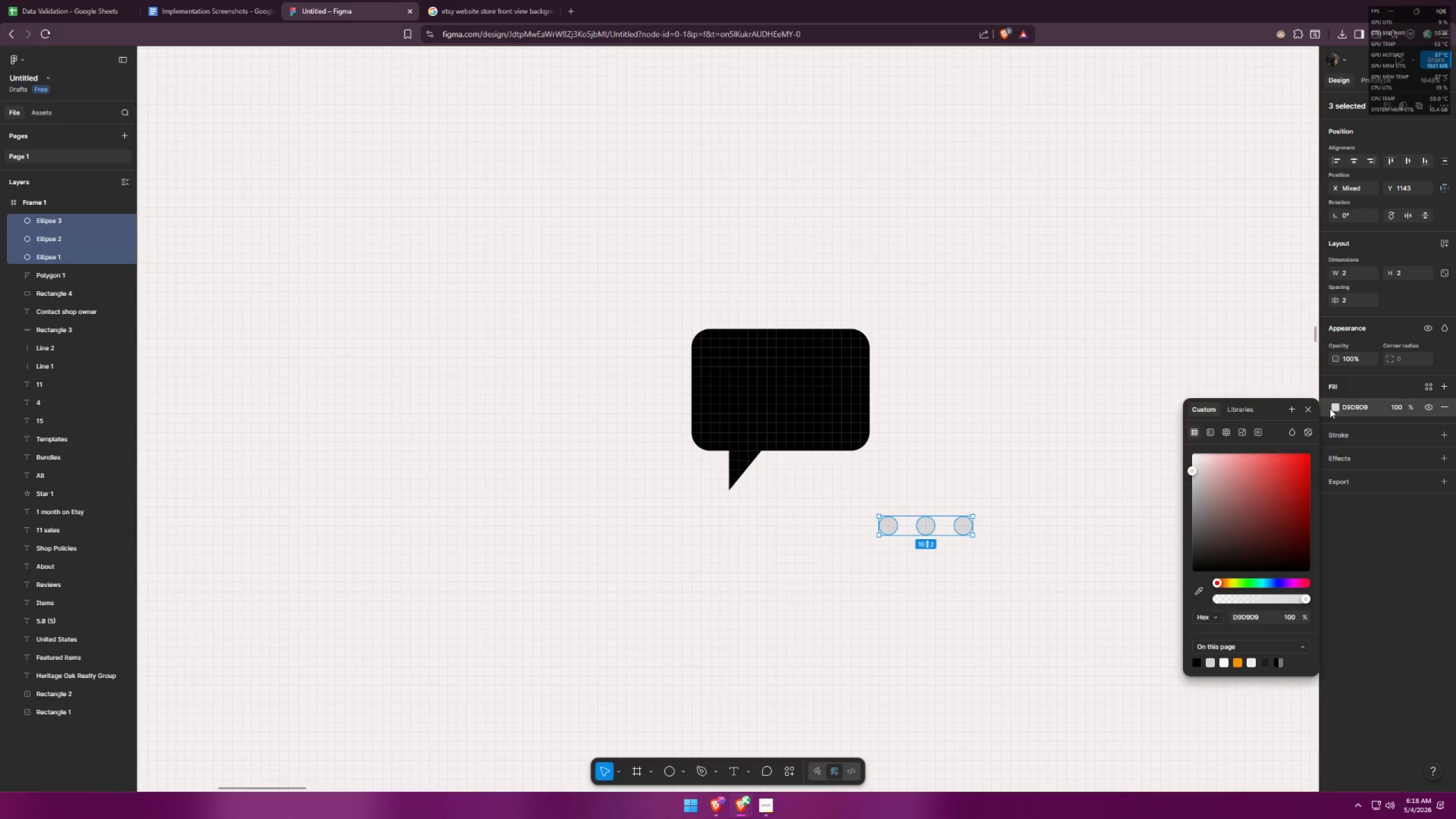 
left_click_drag(start_coordinate=[1213, 502], to_coordinate=[1124, 433])
 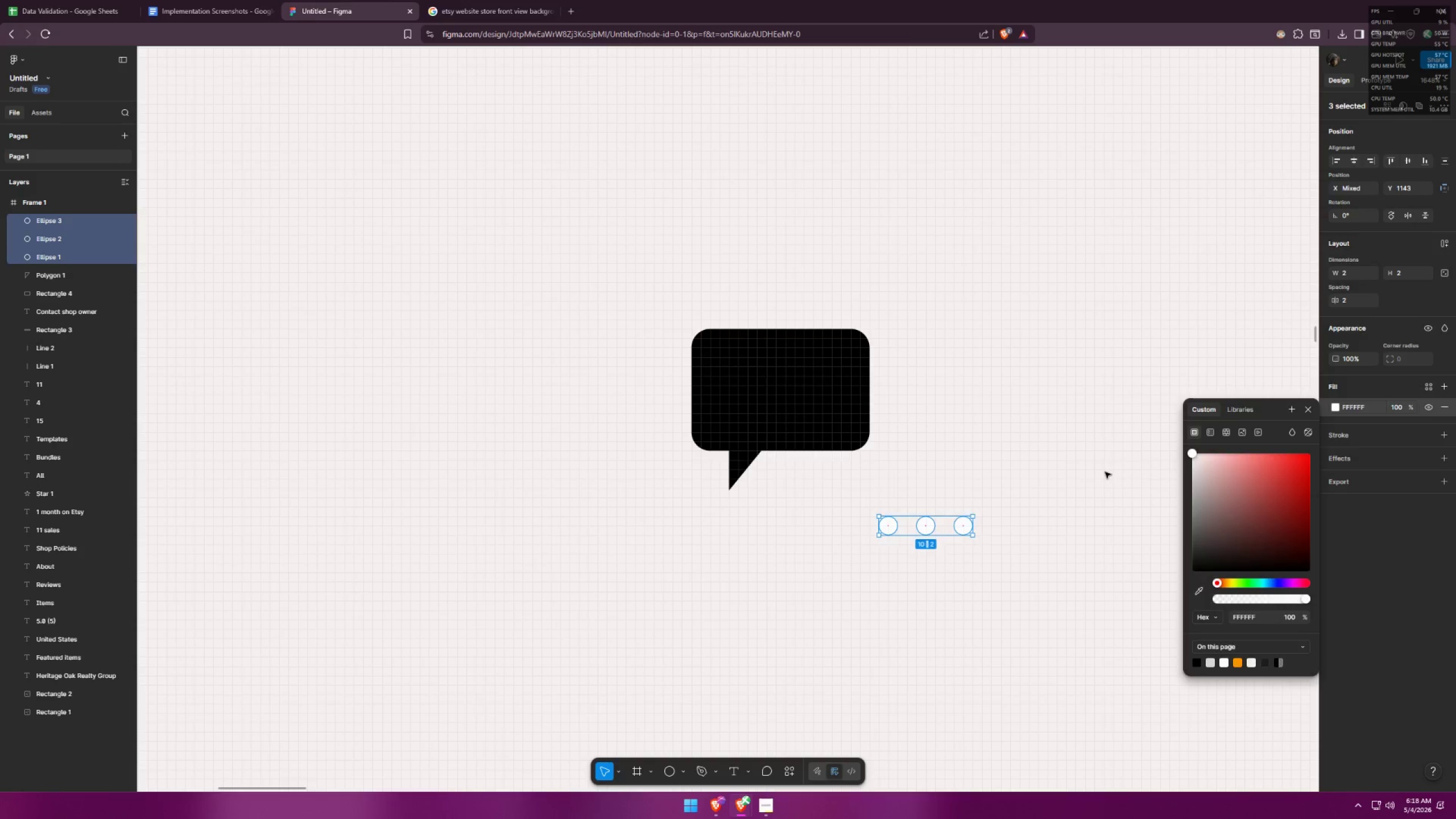 
triple_click([1105, 473])
 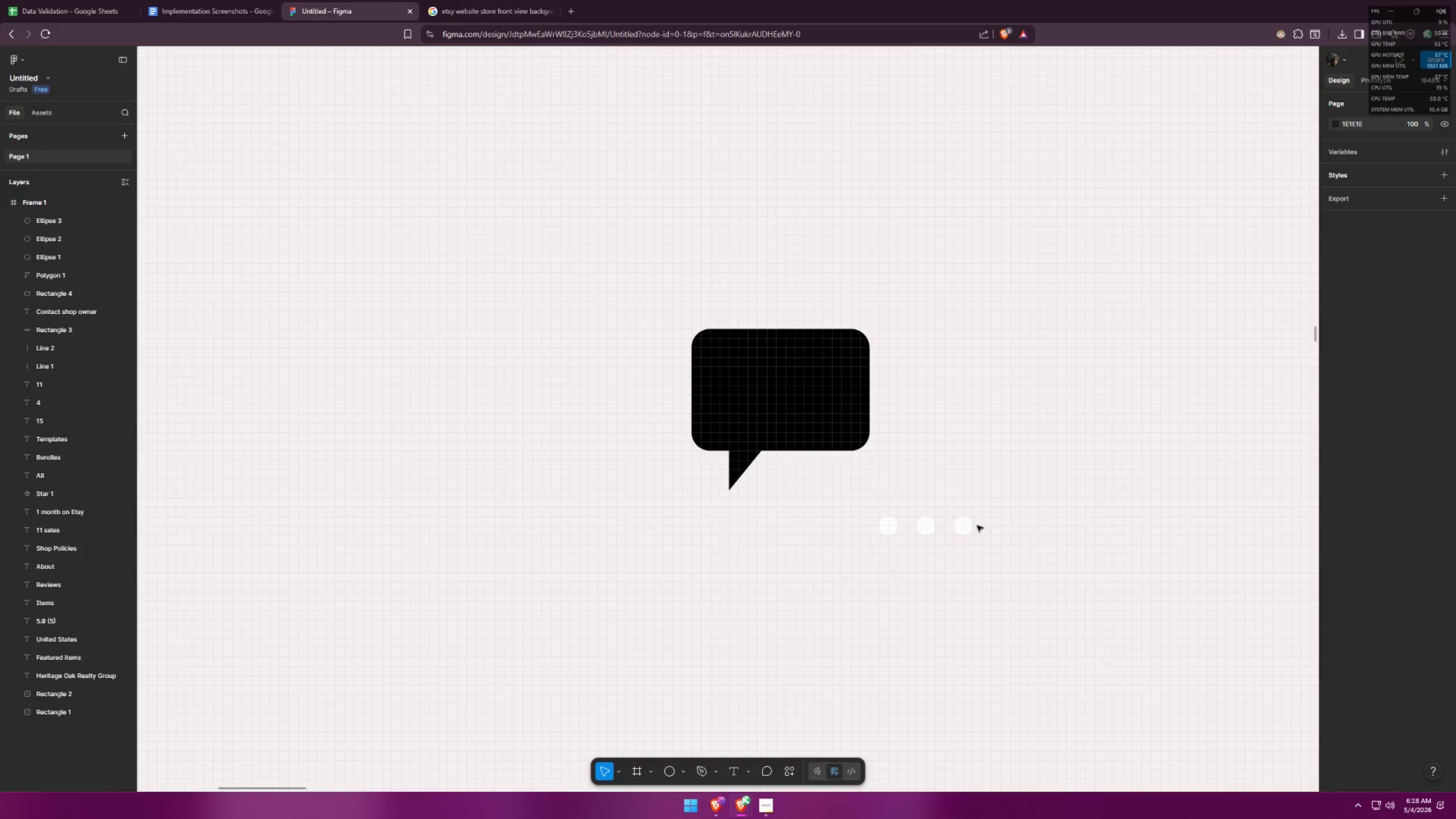 
left_click_drag(start_coordinate=[990, 566], to_coordinate=[849, 514])
 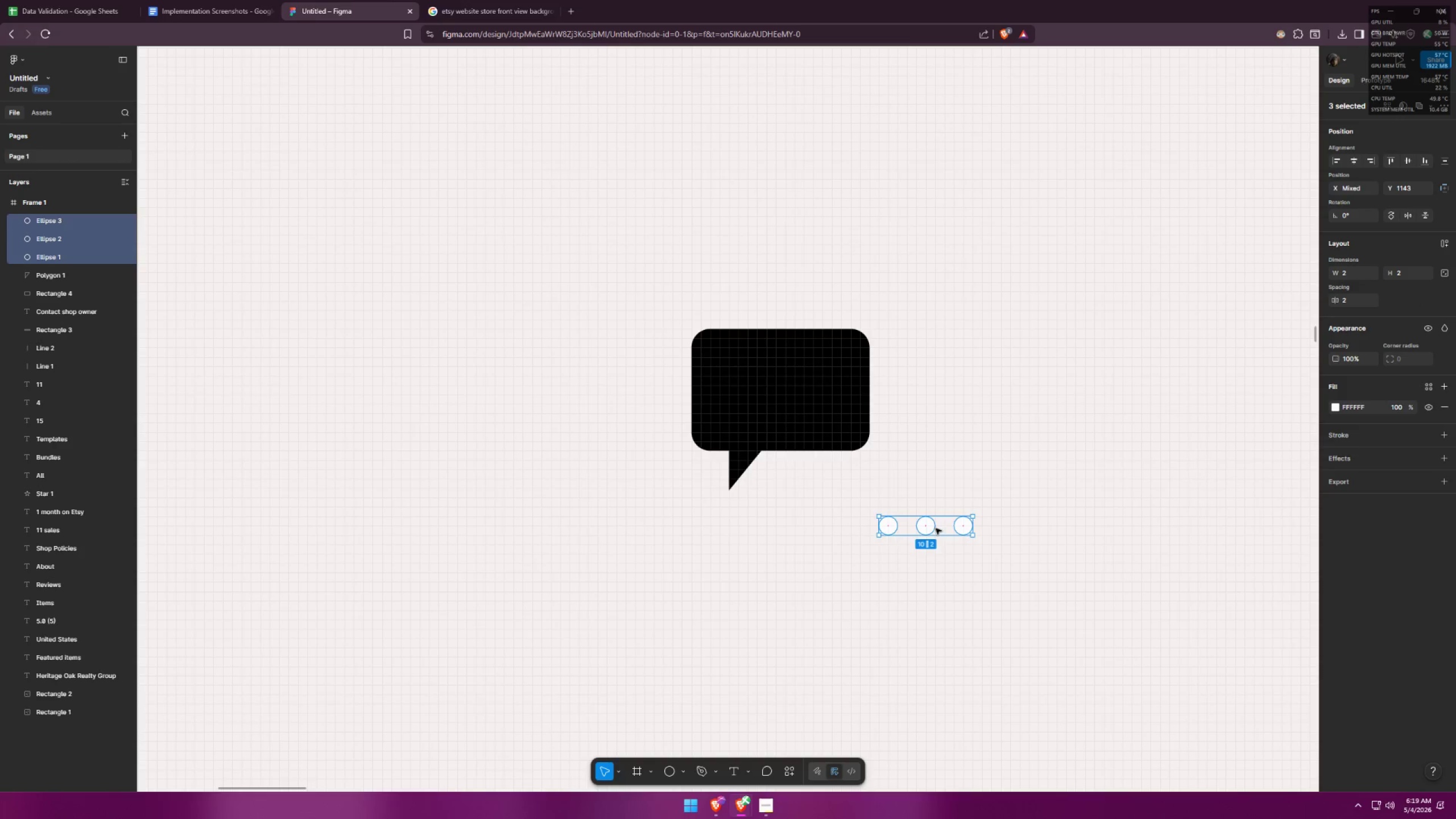 
left_click_drag(start_coordinate=[930, 526], to_coordinate=[788, 392])
 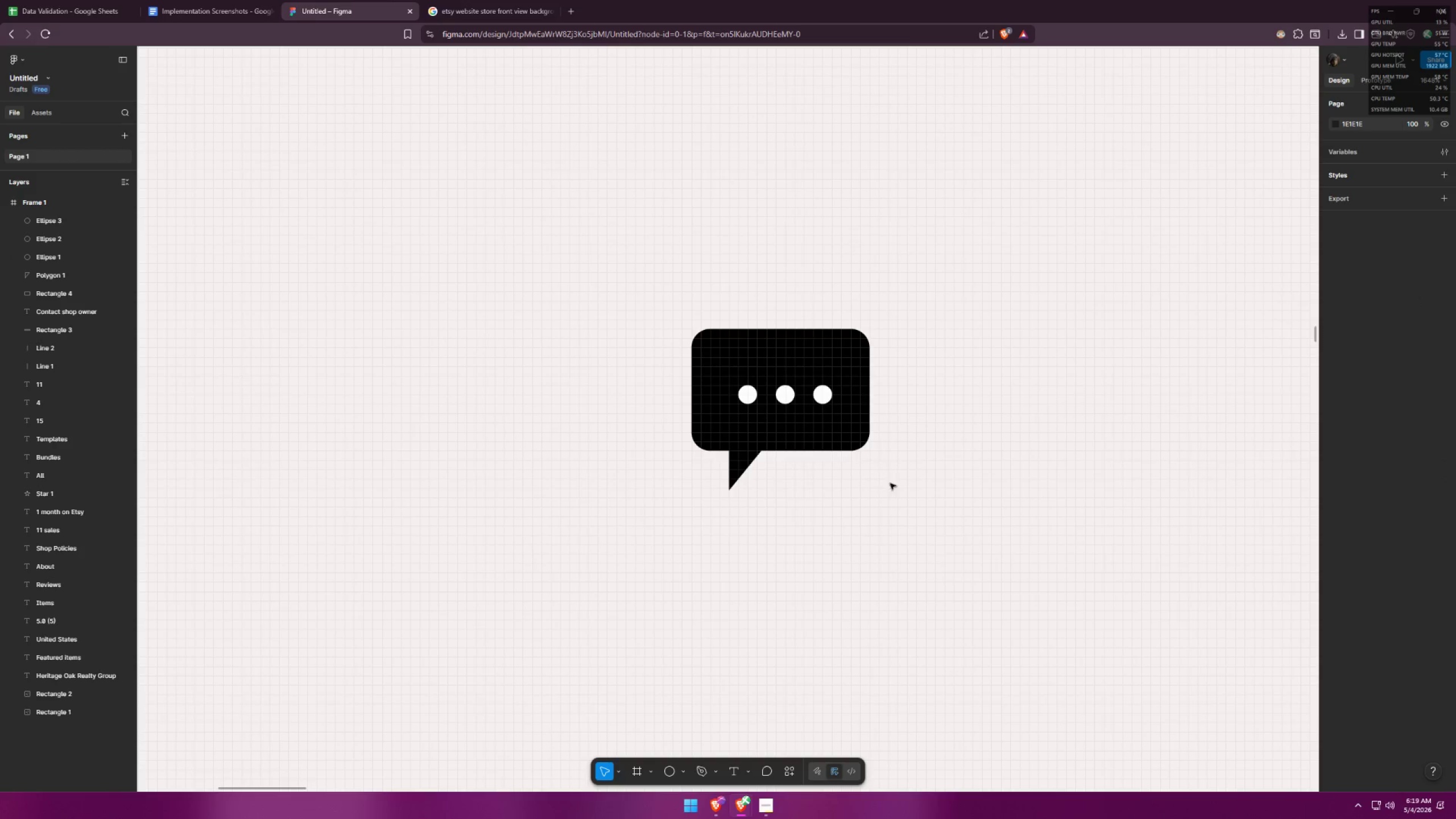 
hold_key(key=ControlLeft, duration=0.61)
 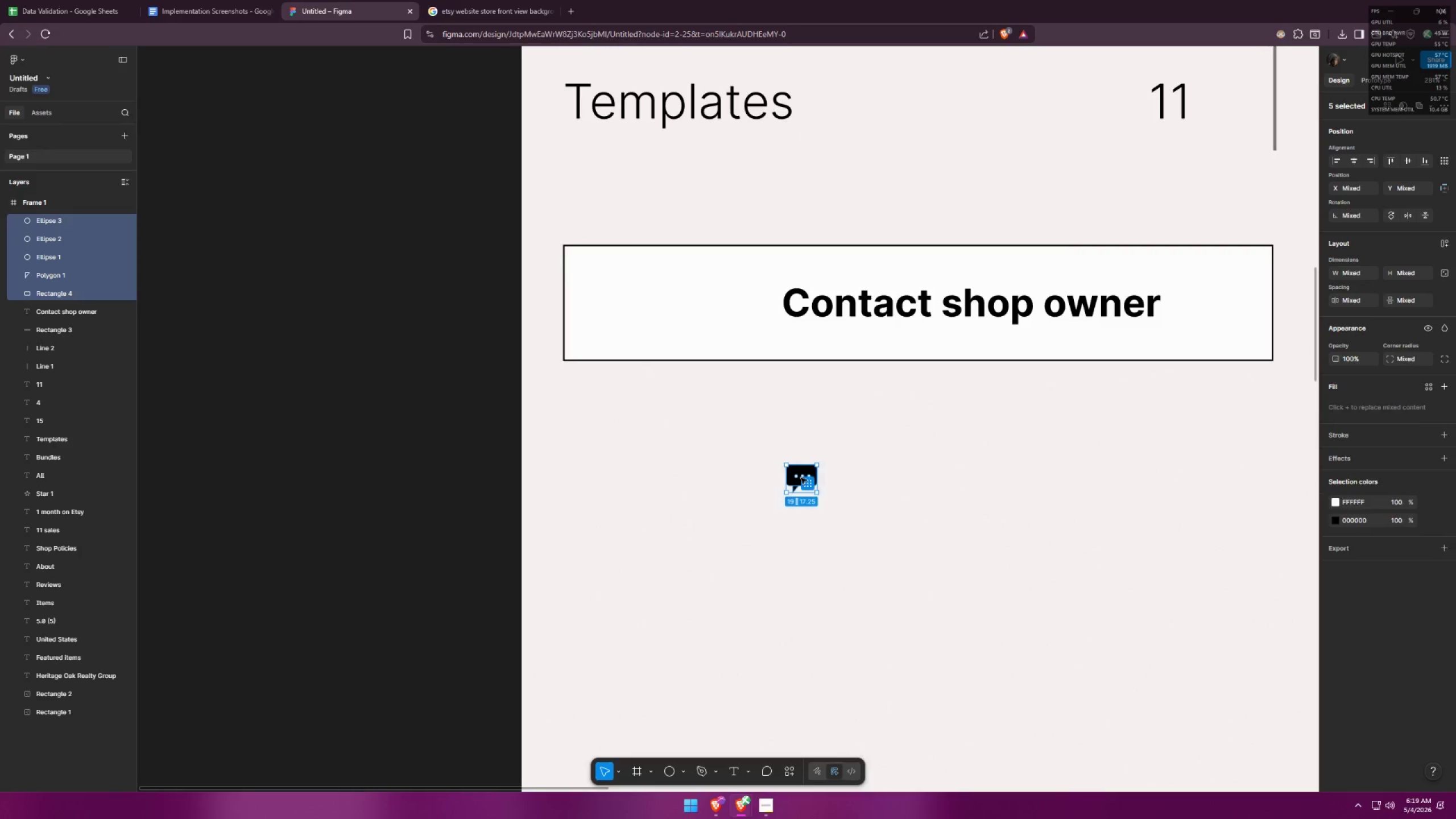 
left_click_drag(start_coordinate=[848, 511], to_coordinate=[761, 443])
 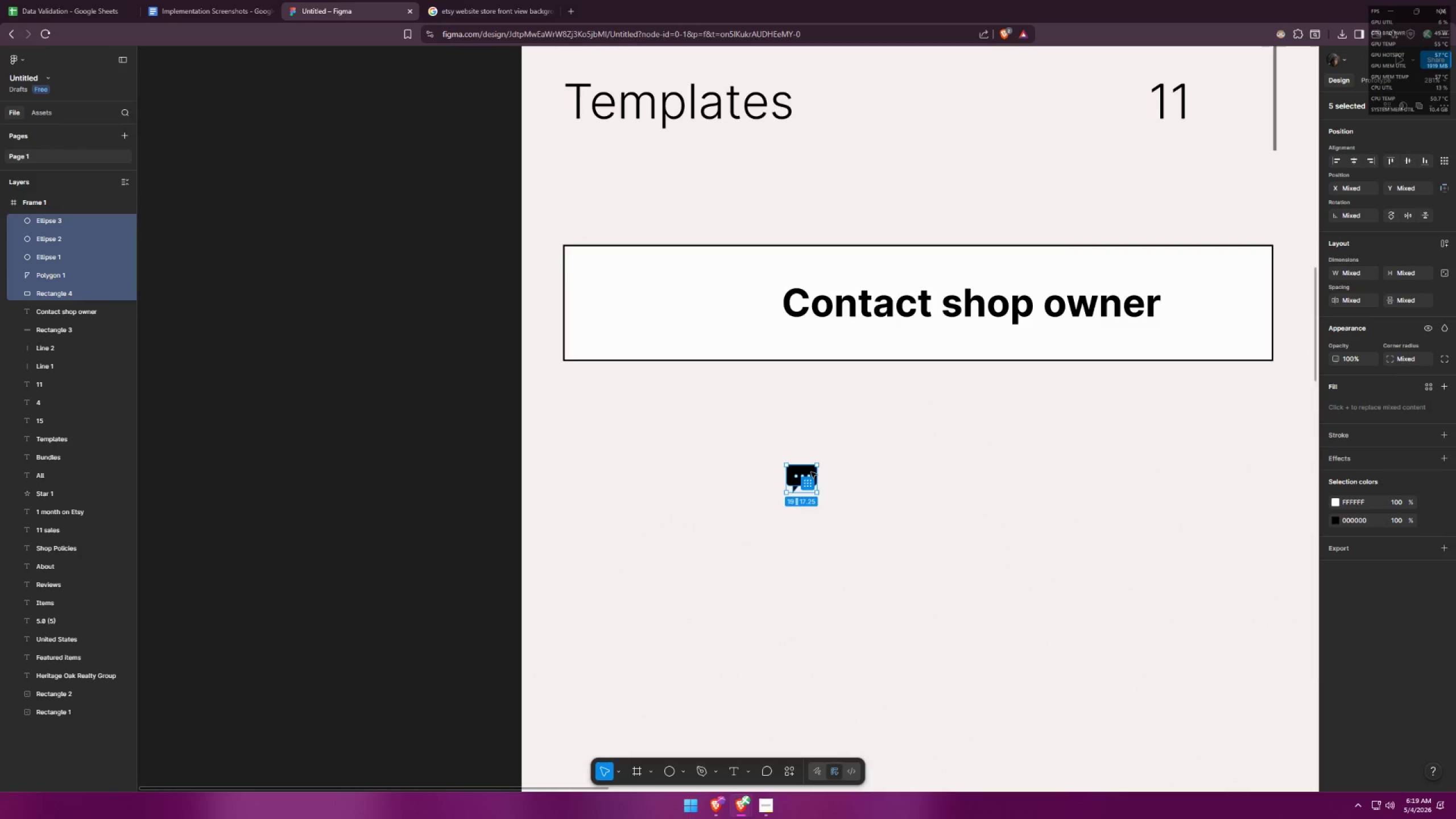 
scroll: coordinate [817, 501], scroll_direction: down, amount: 13.0
 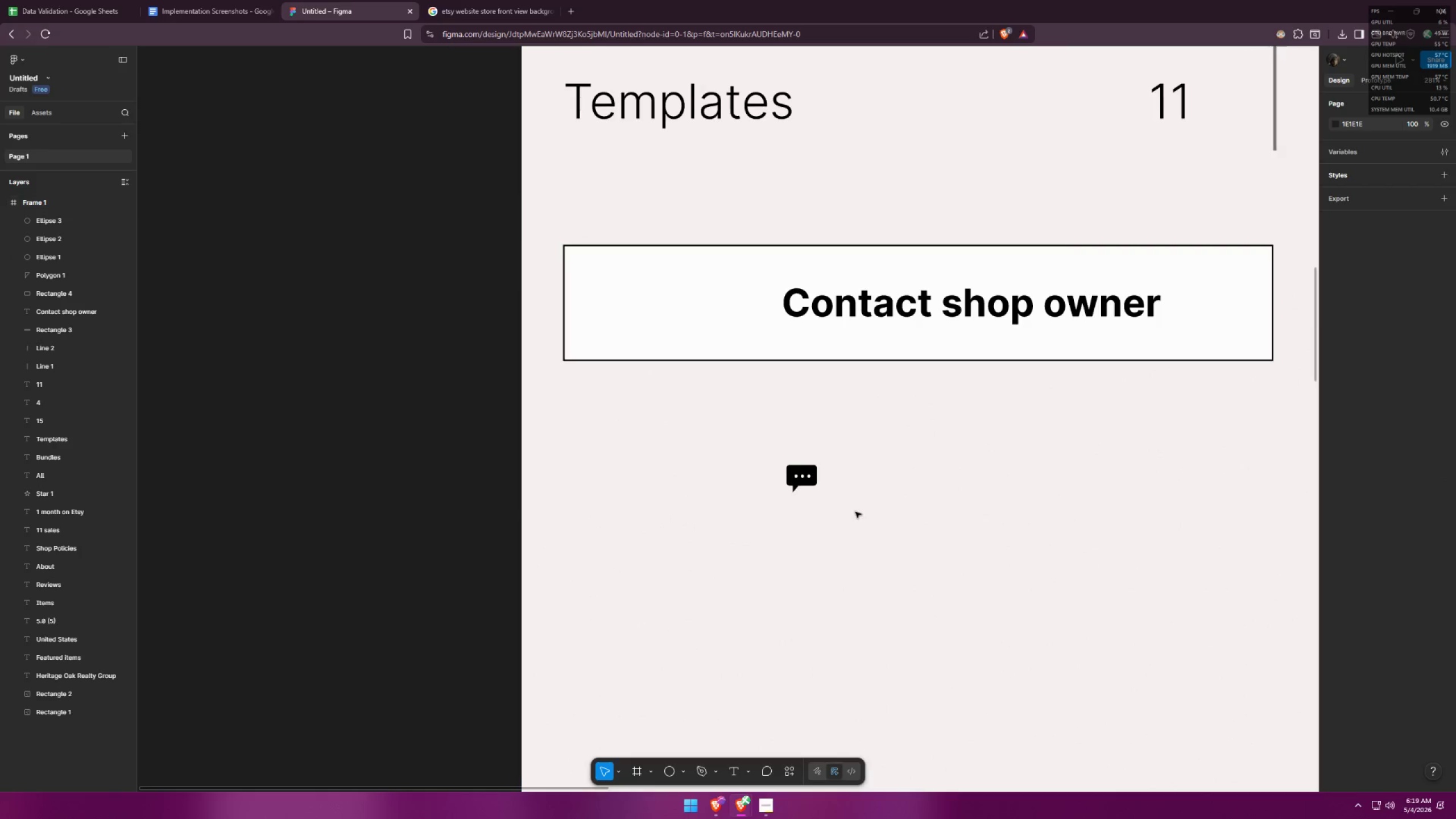 
left_click_drag(start_coordinate=[810, 471], to_coordinate=[756, 297])
 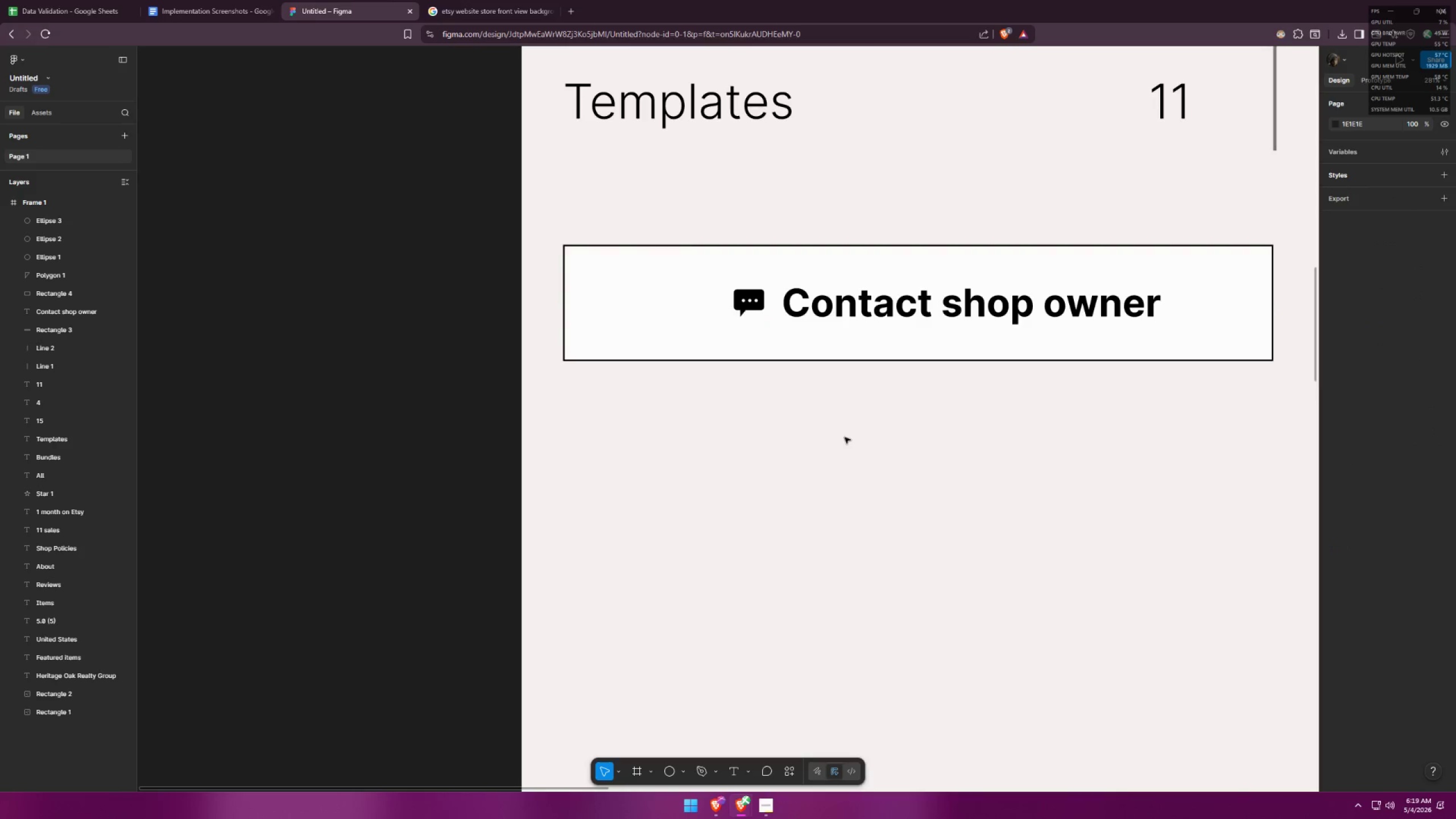 
key(Alt+AltLeft)
 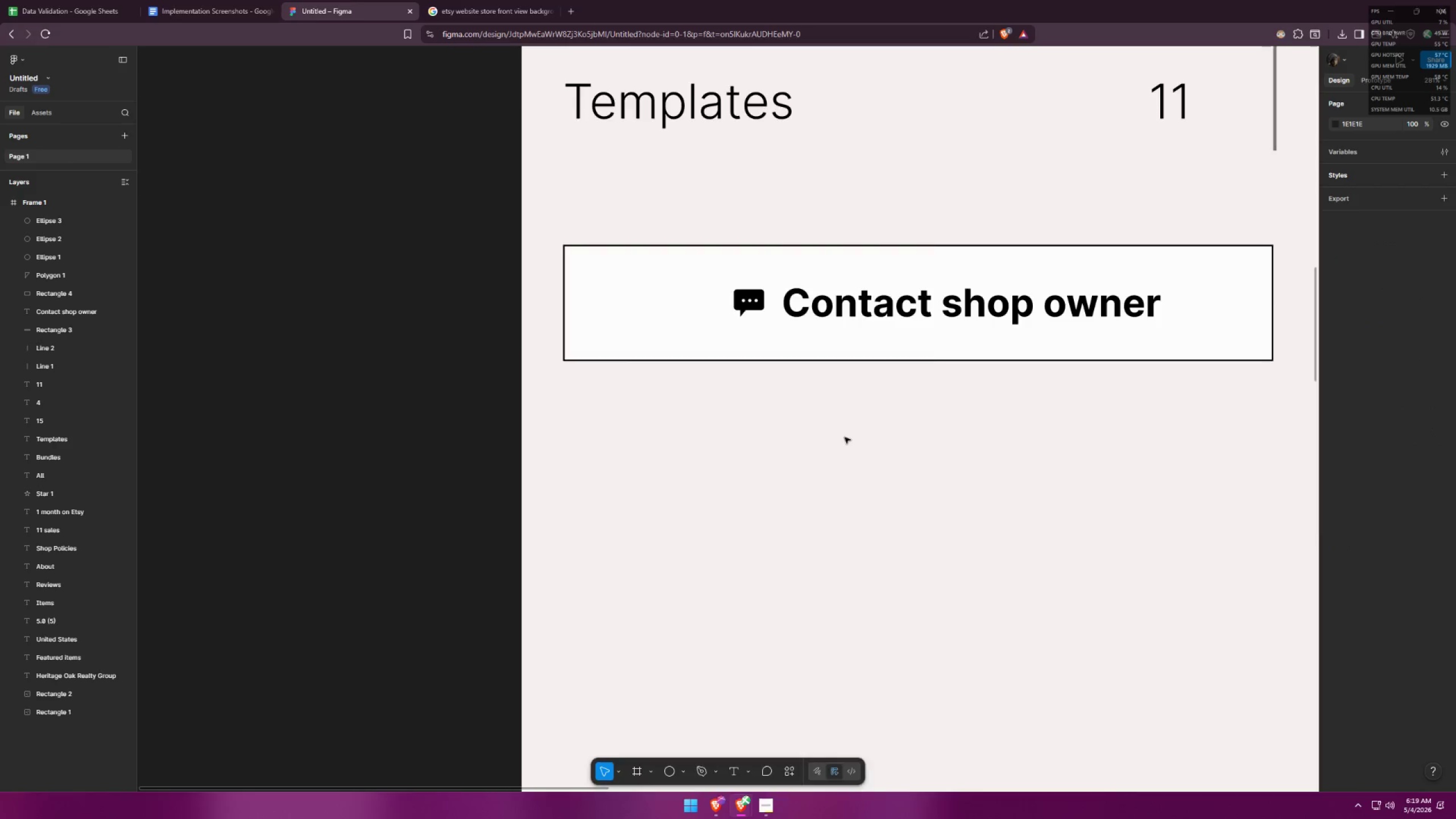 
key(Alt+Tab)
 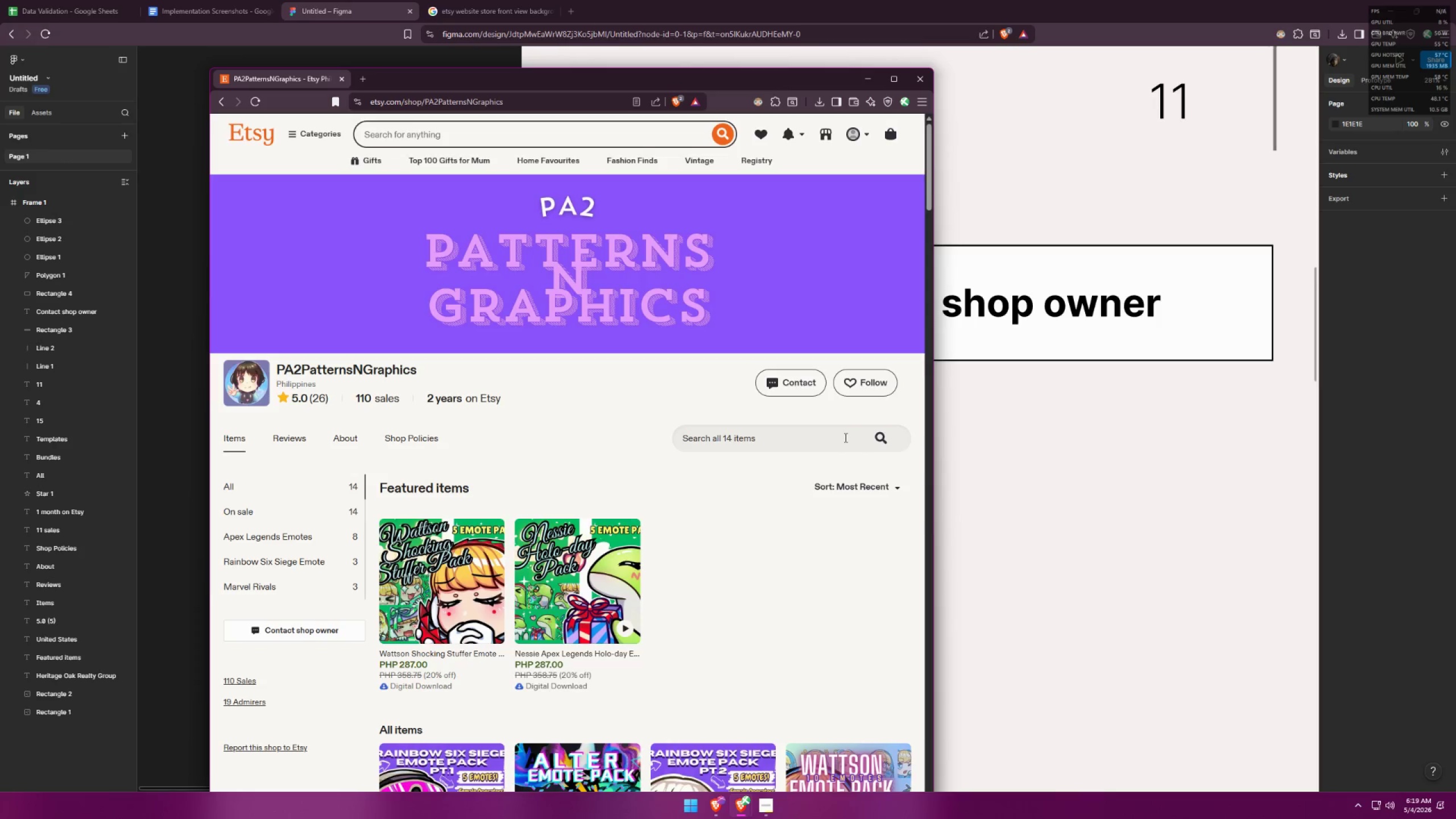 
key(Alt+AltLeft)
 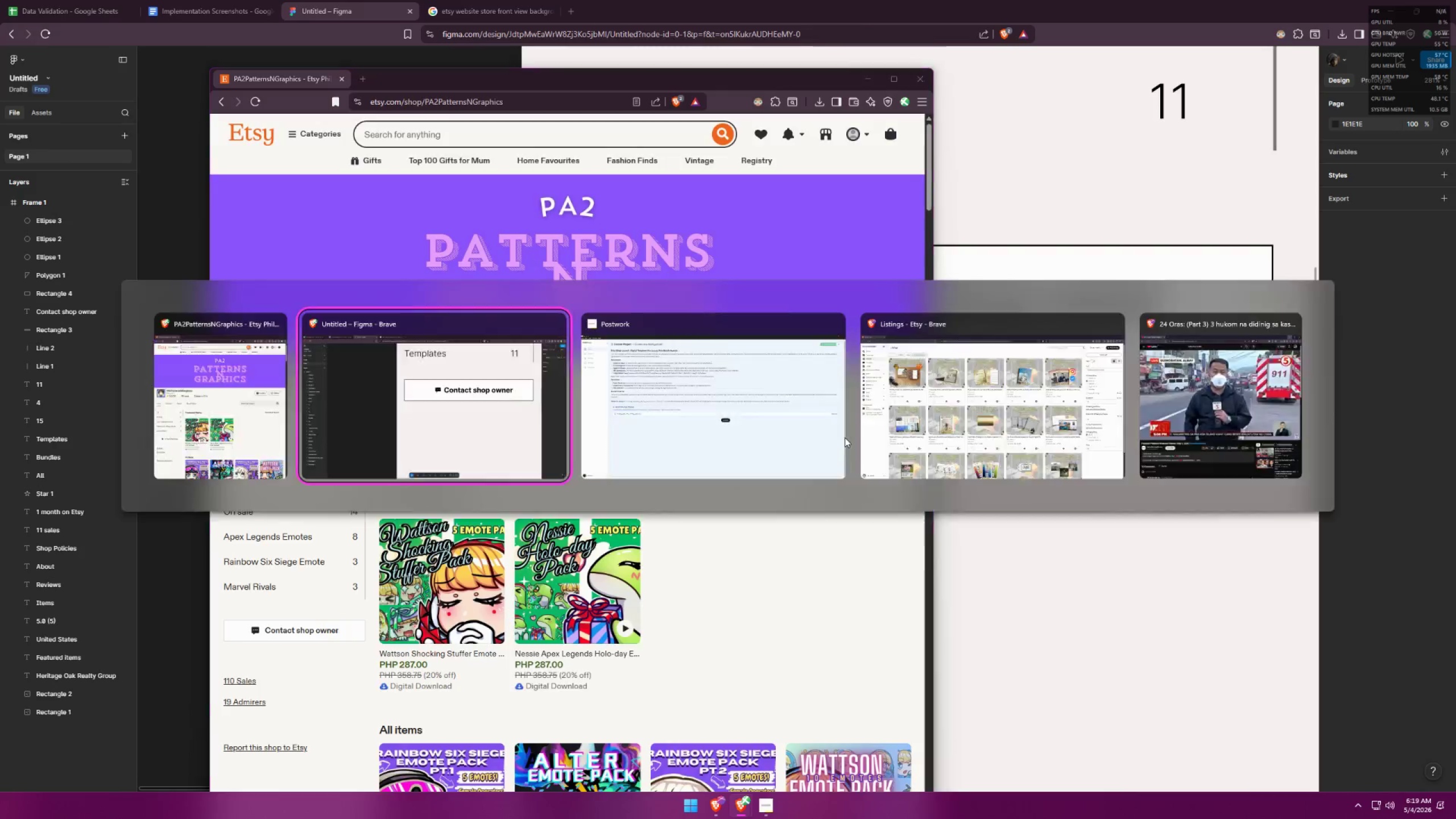 
key(Alt+Tab)
 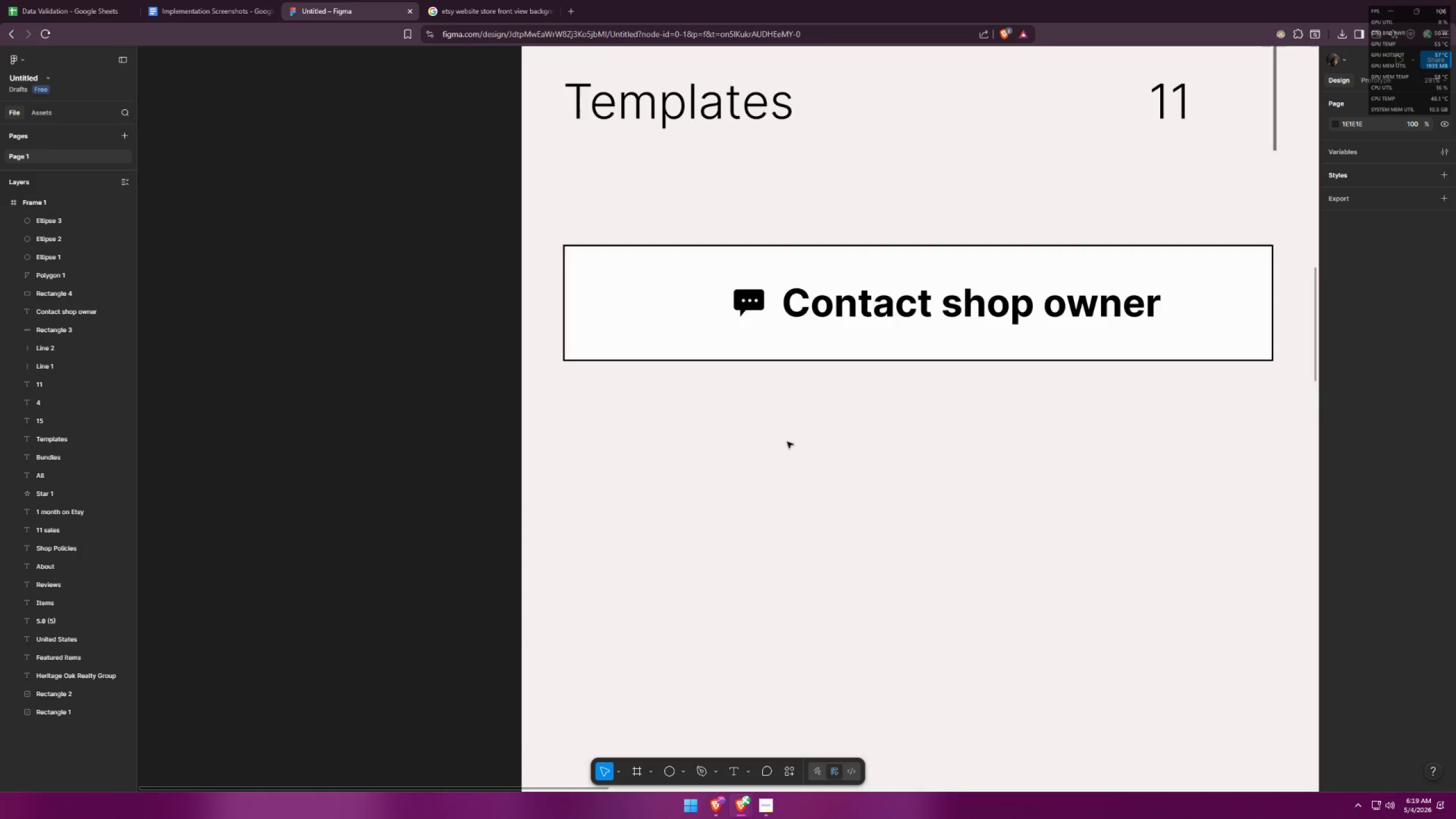 
hold_key(key=ControlLeft, duration=1.06)
 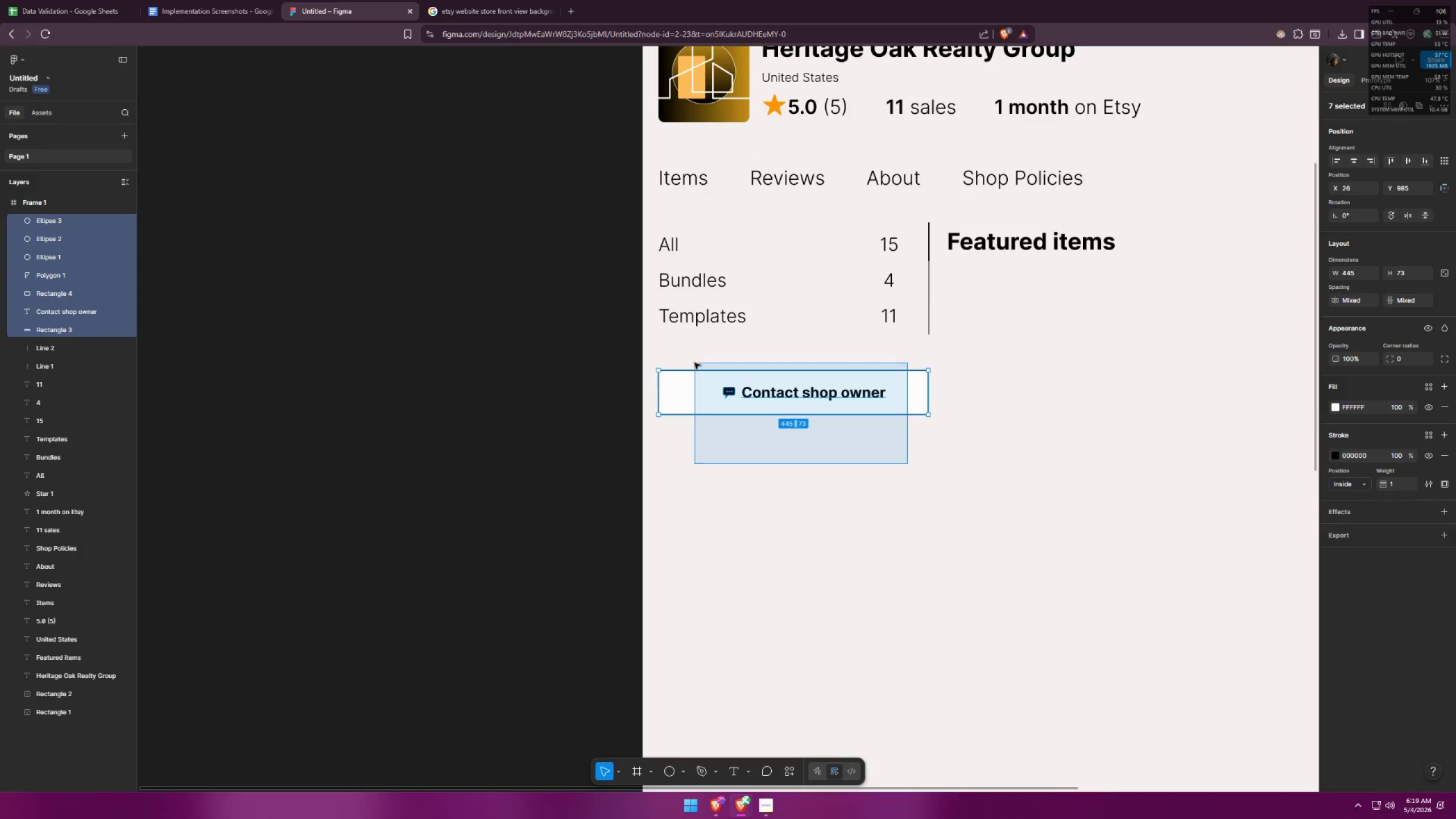 
left_click_drag(start_coordinate=[908, 464], to_coordinate=[694, 362])
 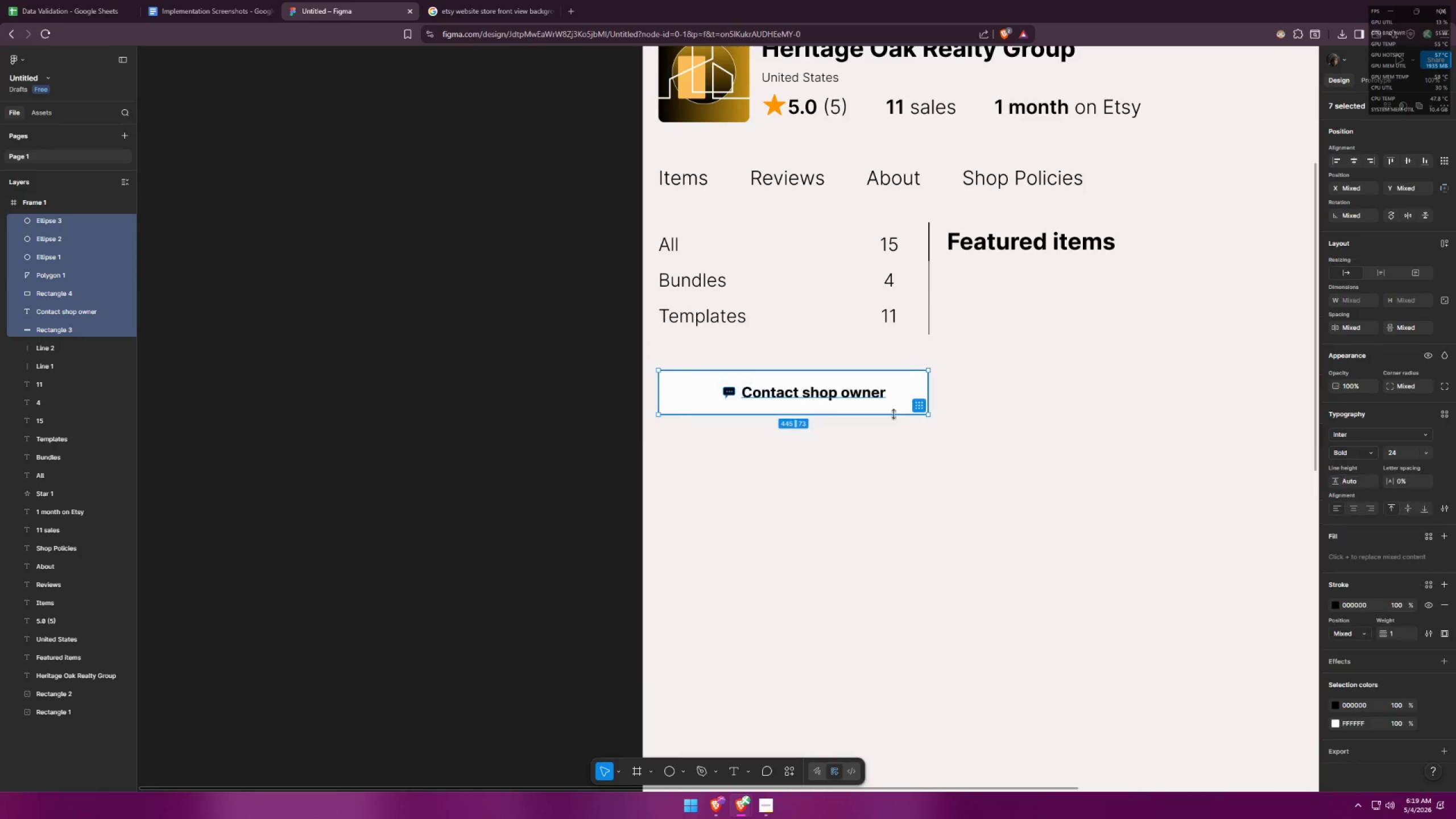 
scroll: coordinate [825, 408], scroll_direction: down, amount: 7.0
 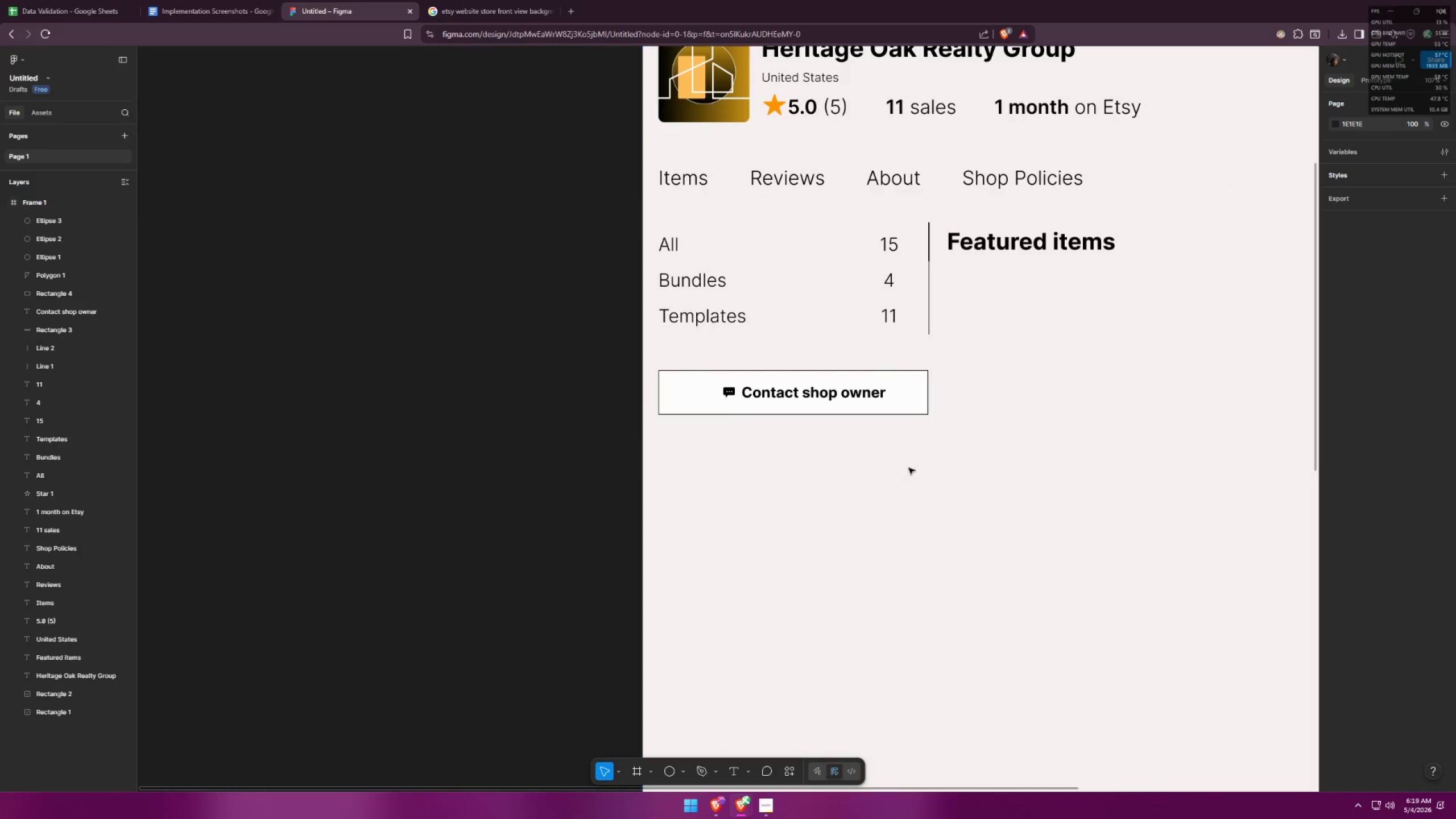 
hold_key(key=ShiftLeft, duration=0.41)
left_click([904, 394])
 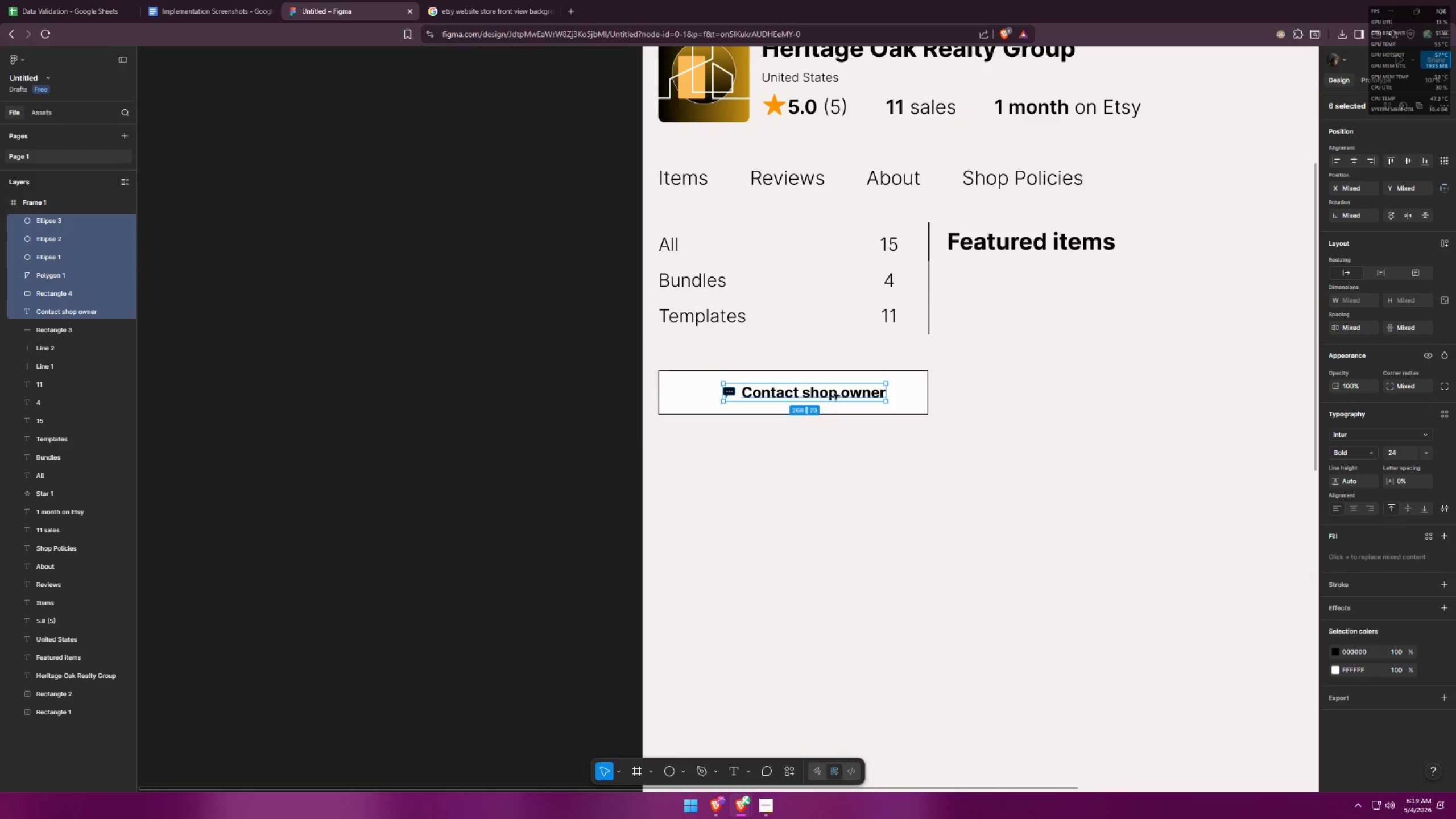 
left_click_drag(start_coordinate=[838, 392], to_coordinate=[827, 391])
 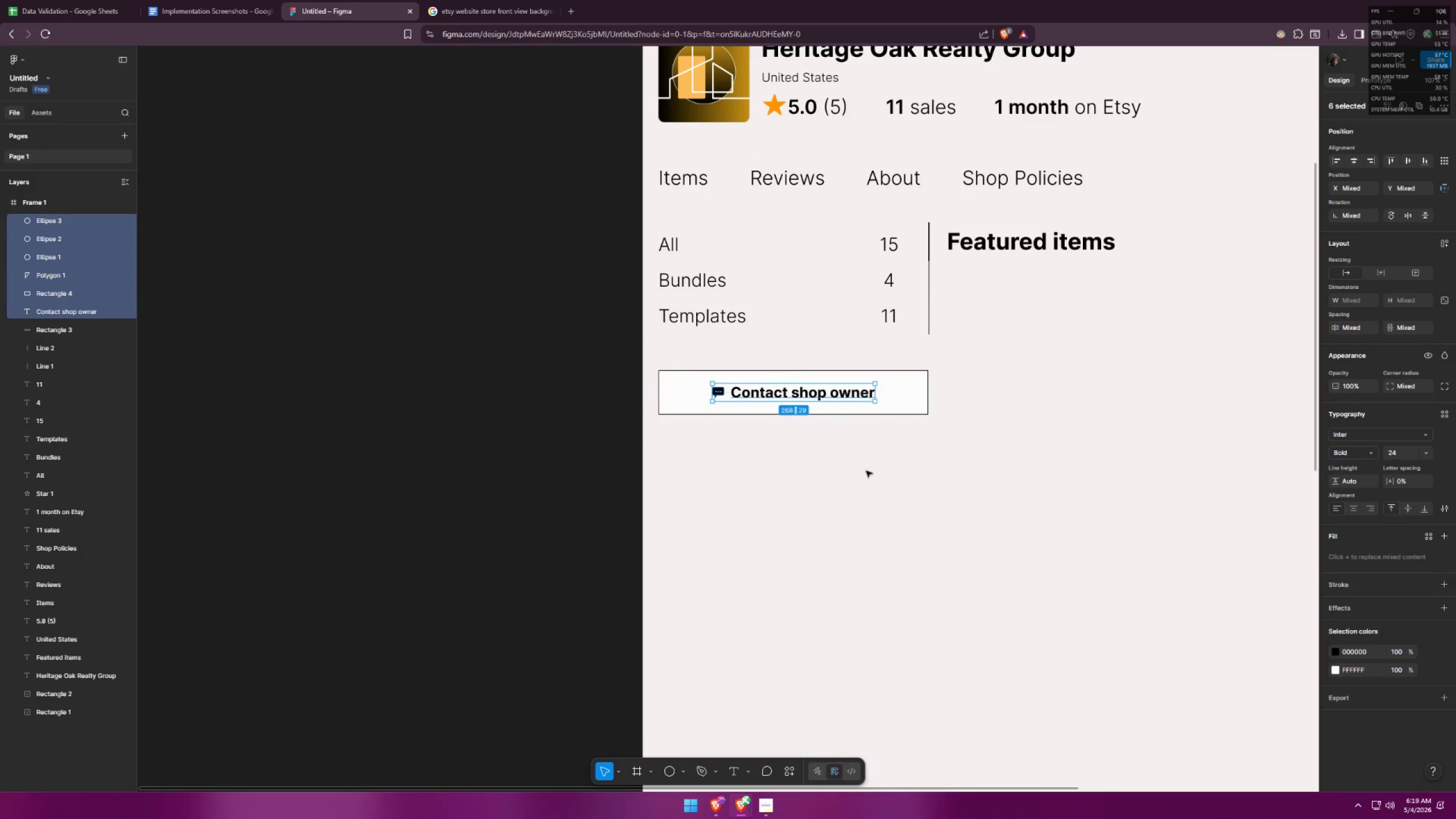 
left_click([870, 474])
 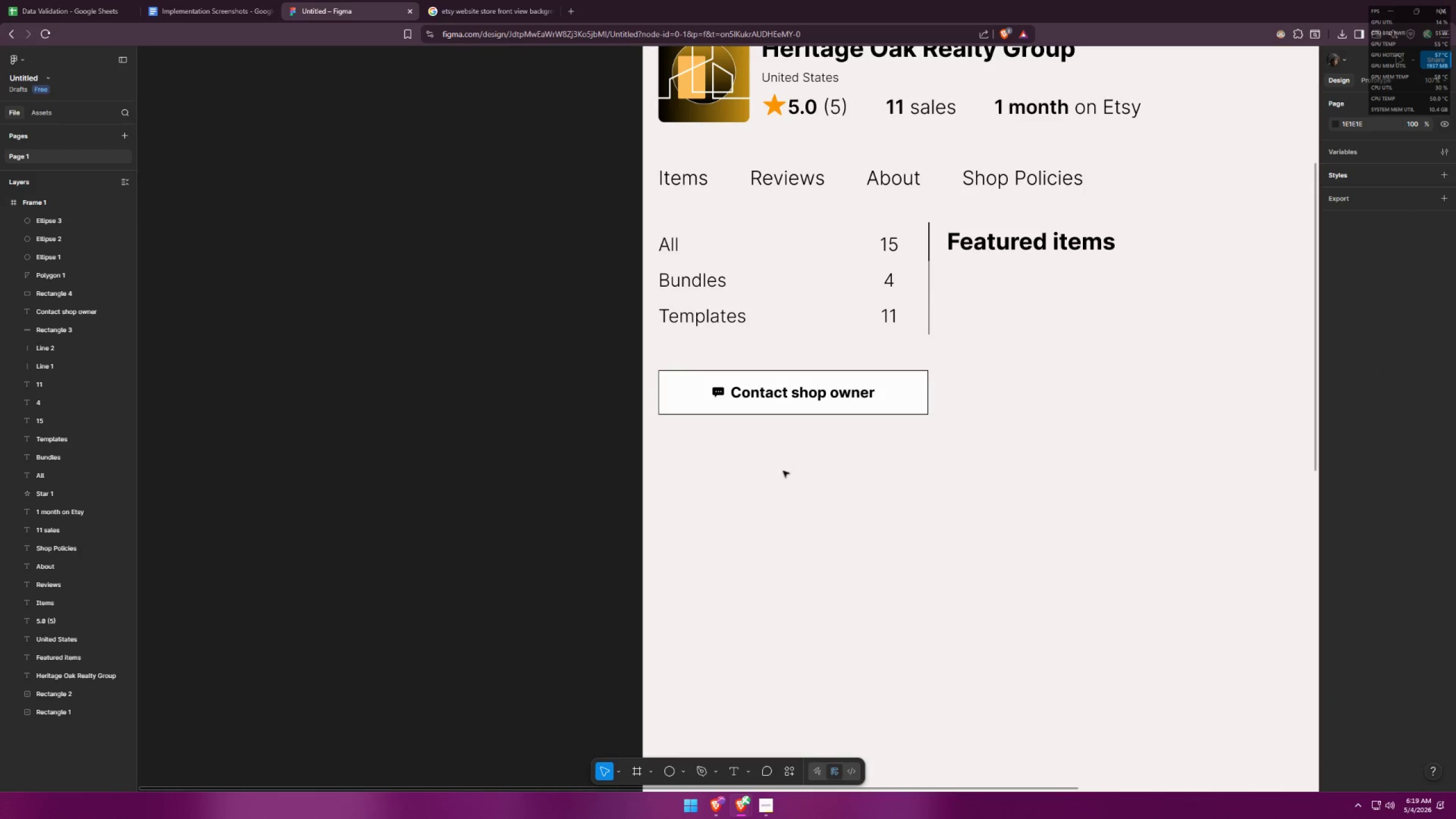 
hold_key(key=ControlLeft, duration=0.66)
 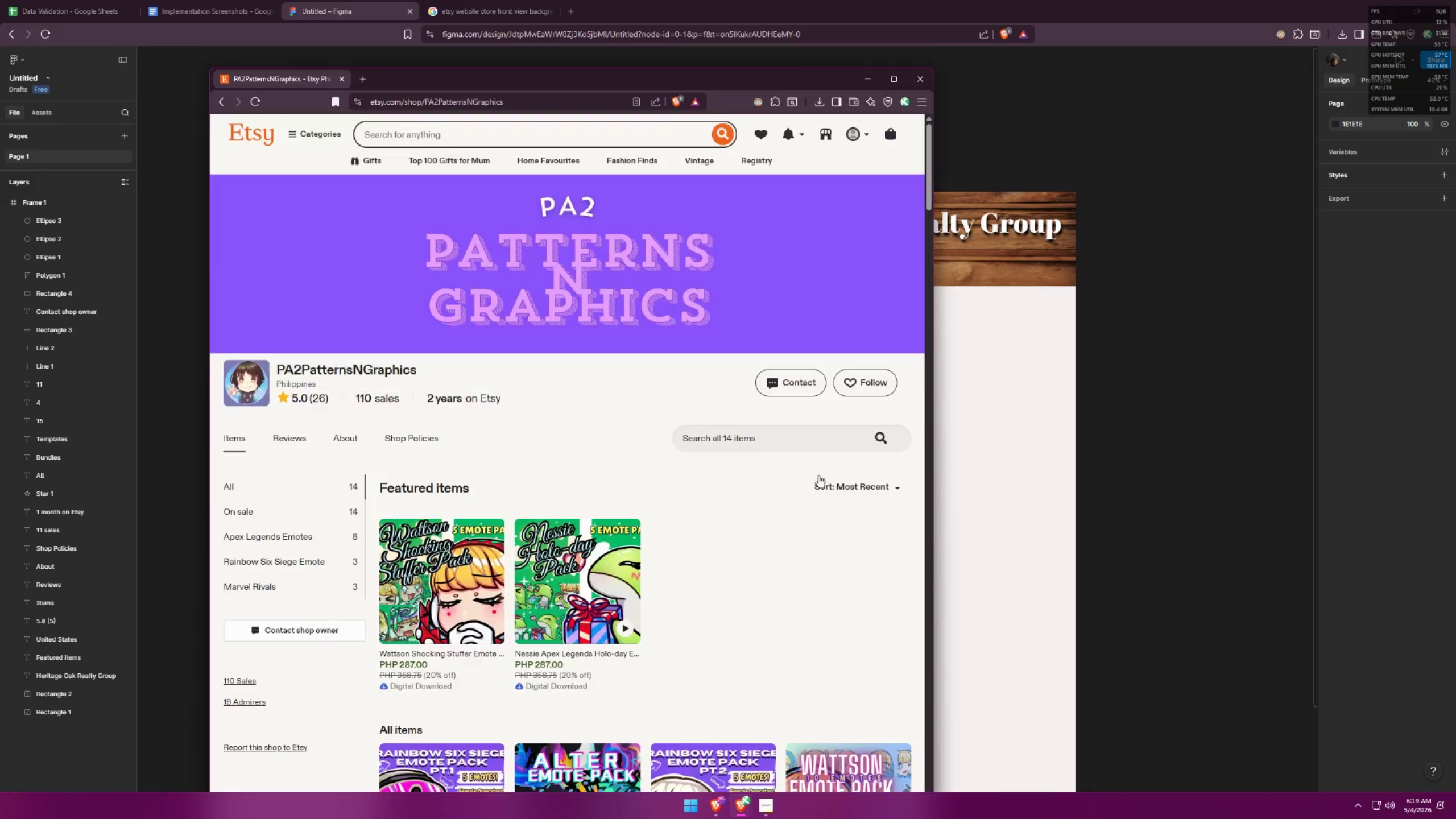 
key(Alt+AltLeft)
 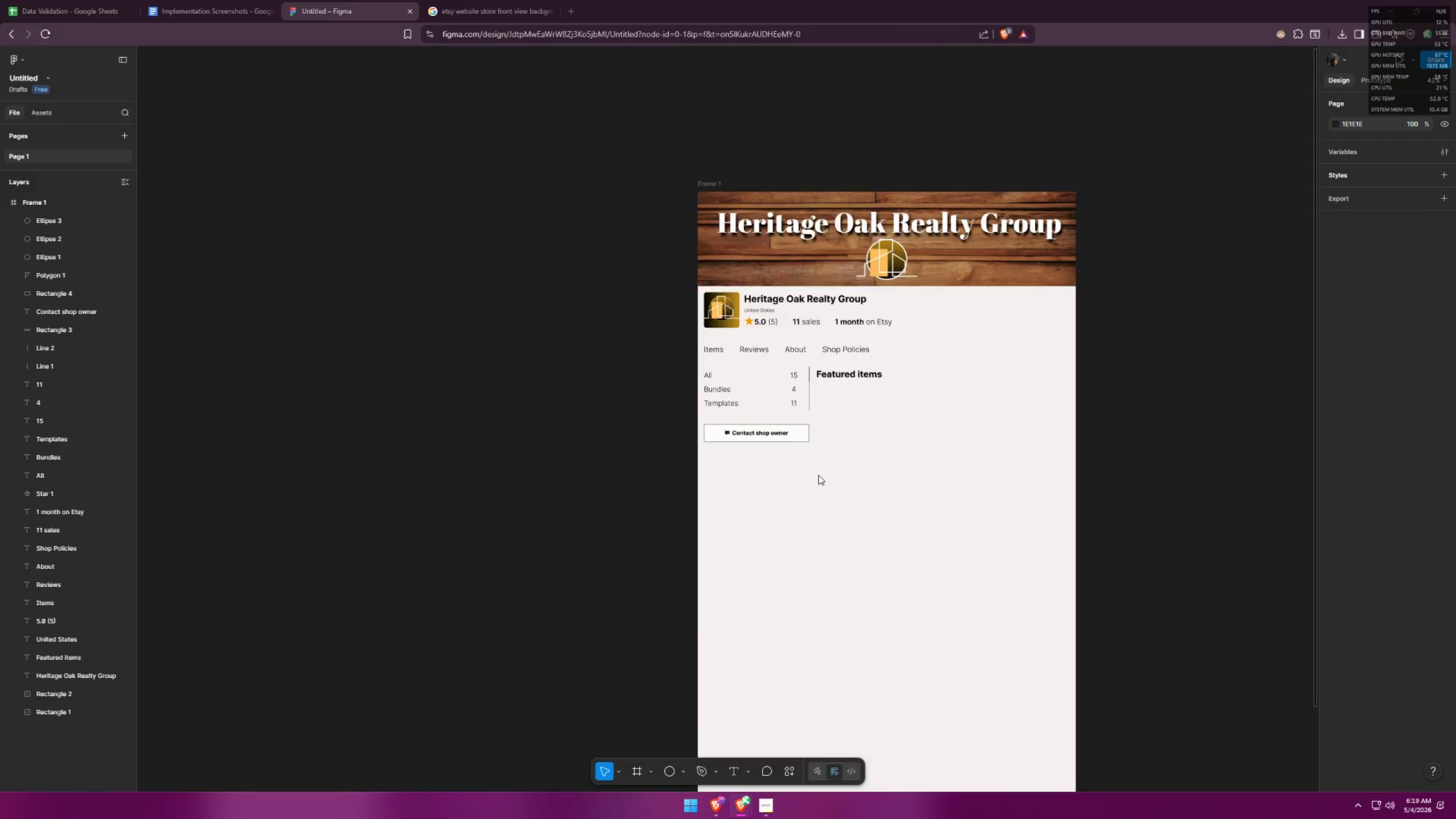 
scroll: coordinate [818, 478], scroll_direction: down, amount: 8.0
 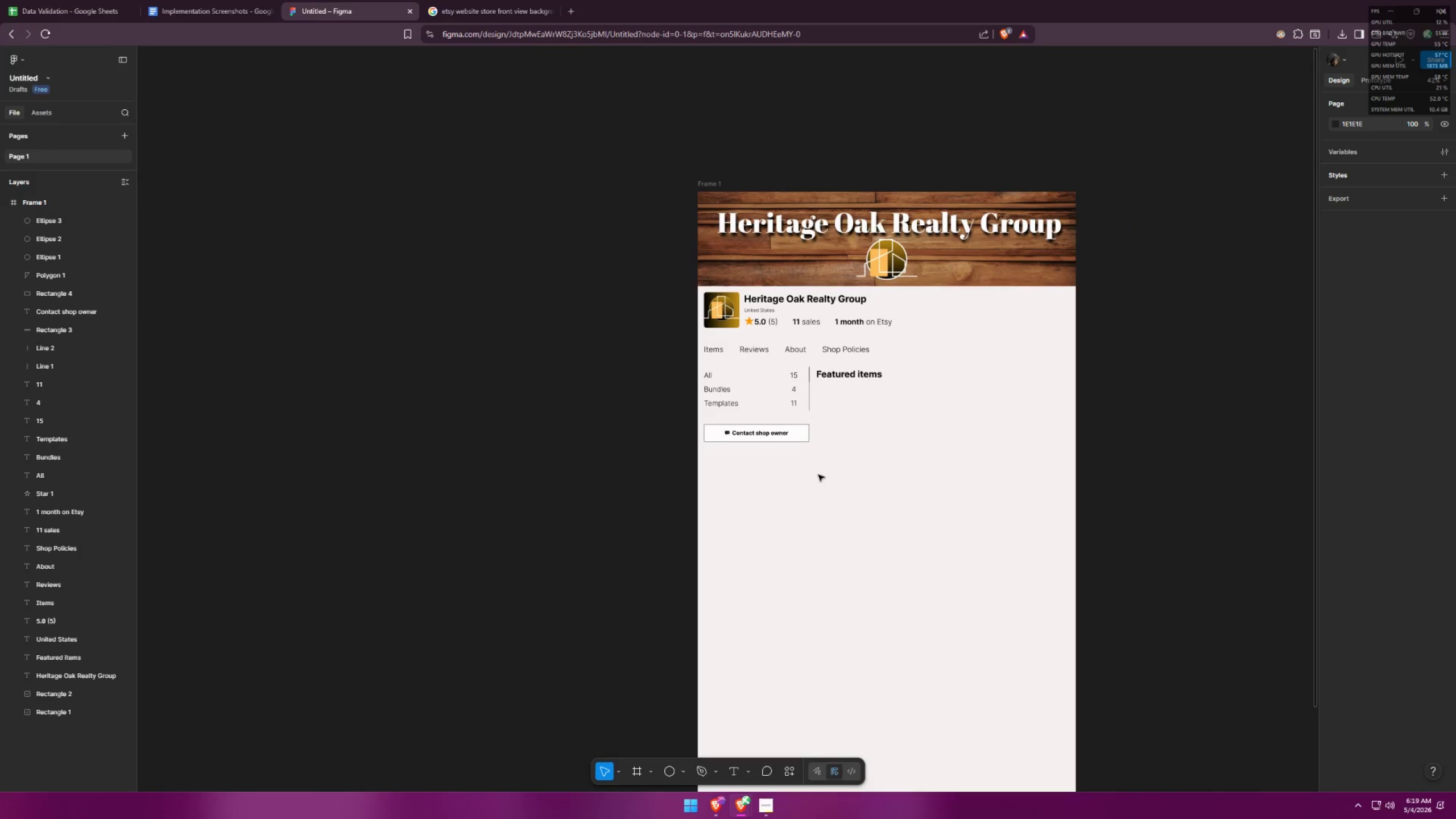 
key(Alt+Tab)
 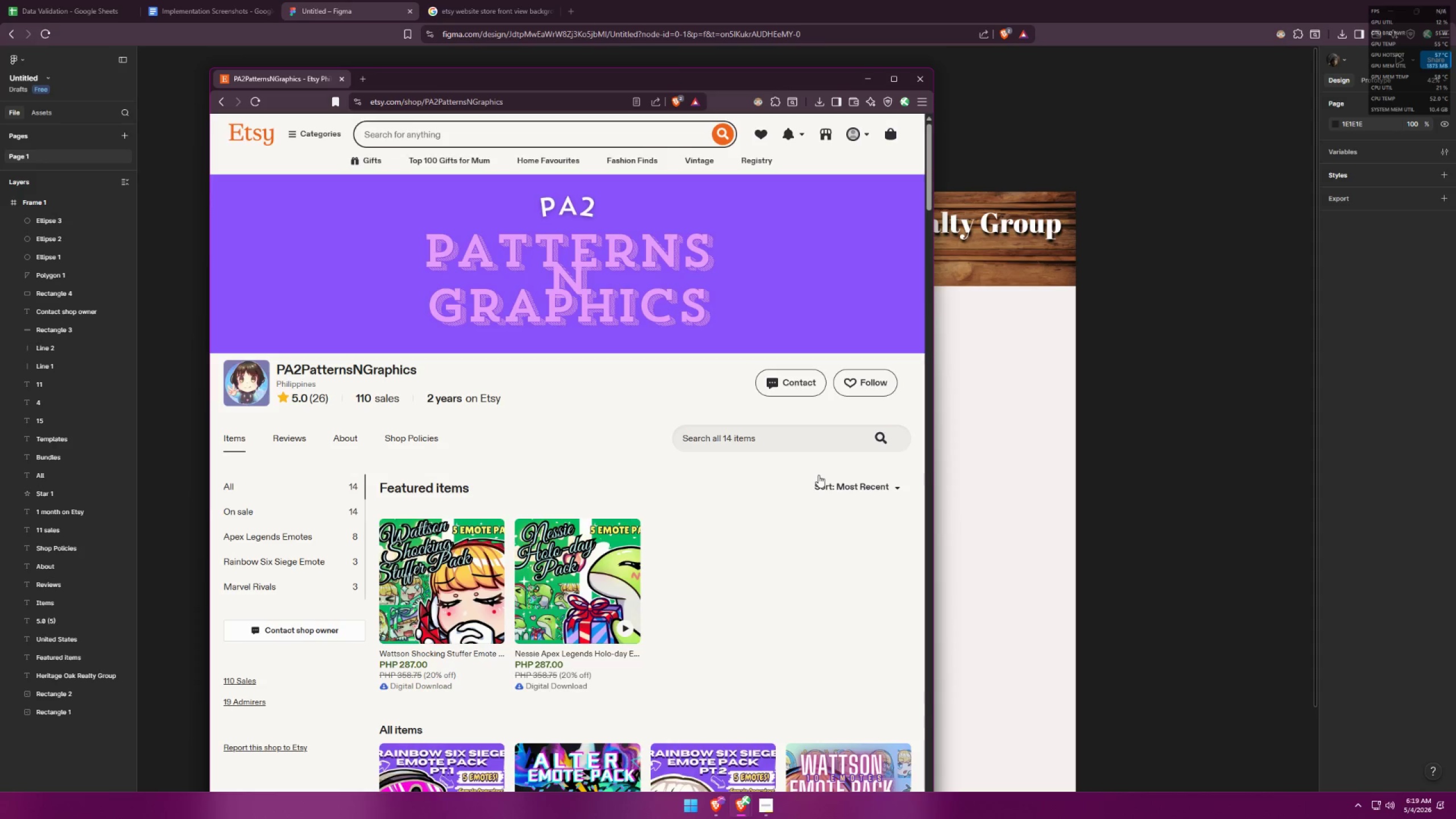 
key(Alt+AltLeft)
 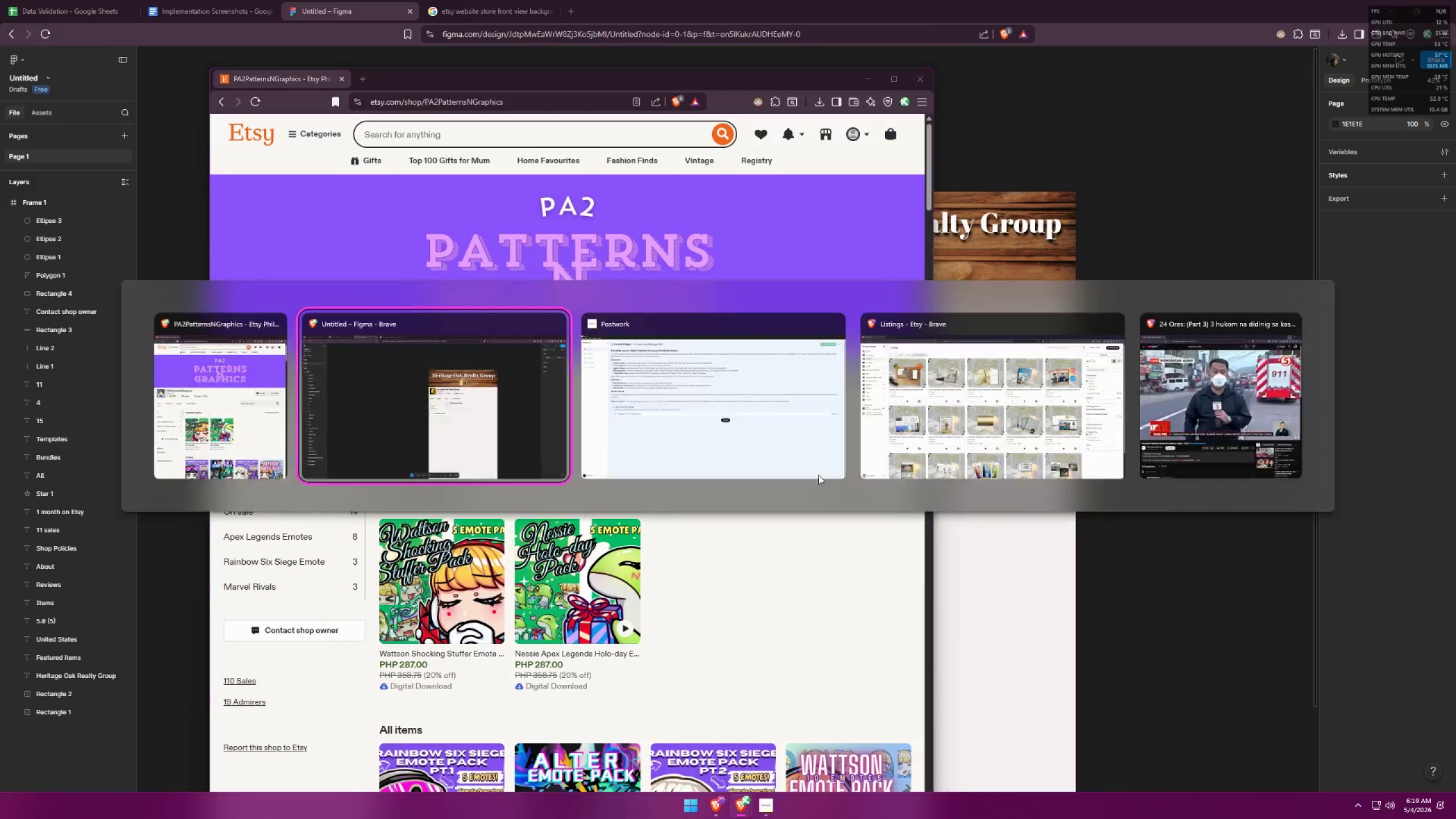 
key(Alt+Tab)
 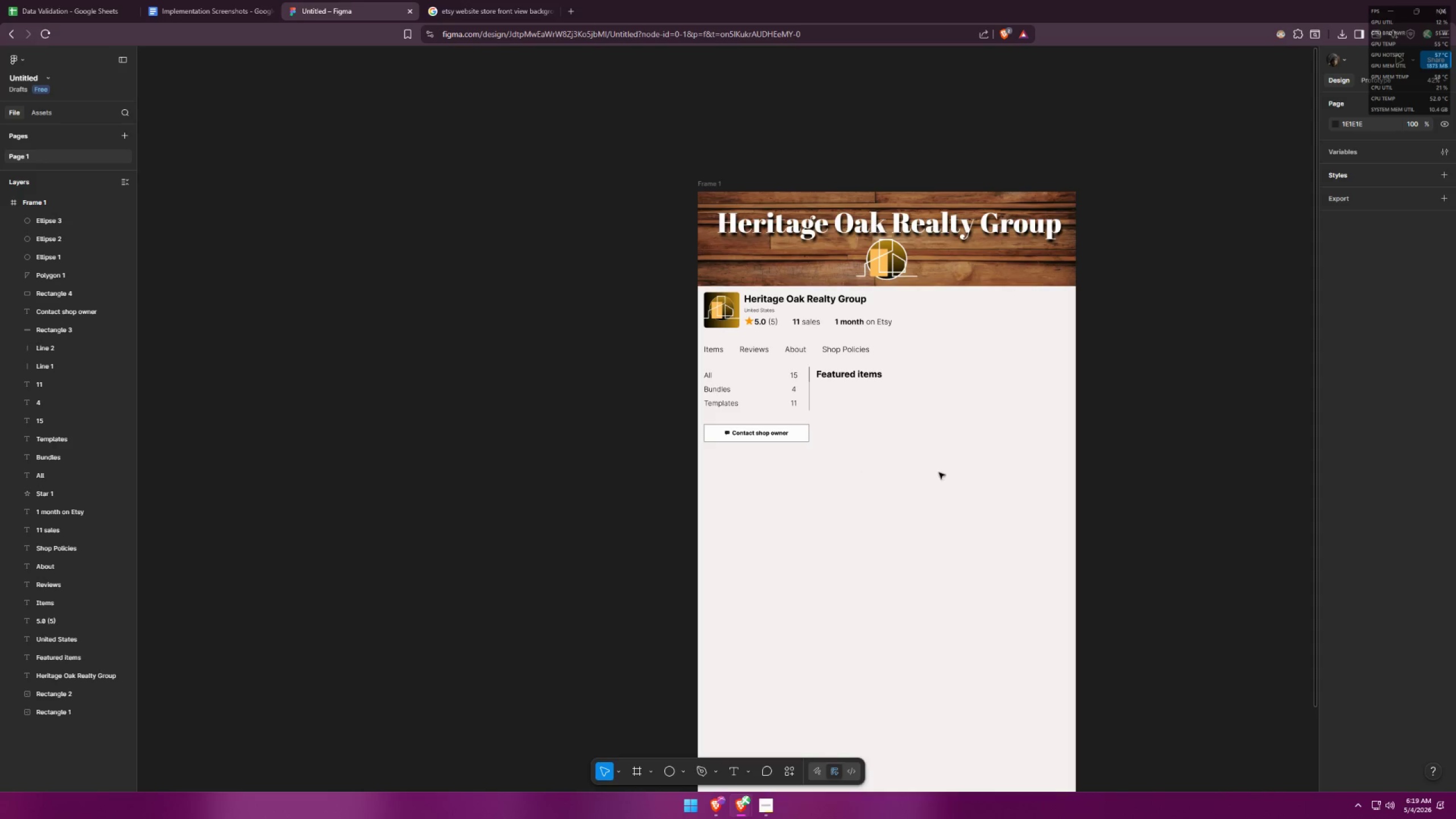 
hold_key(key=ControlLeft, duration=0.39)
scroll: coordinate [945, 403], scroll_direction: up, amount: 4.0
 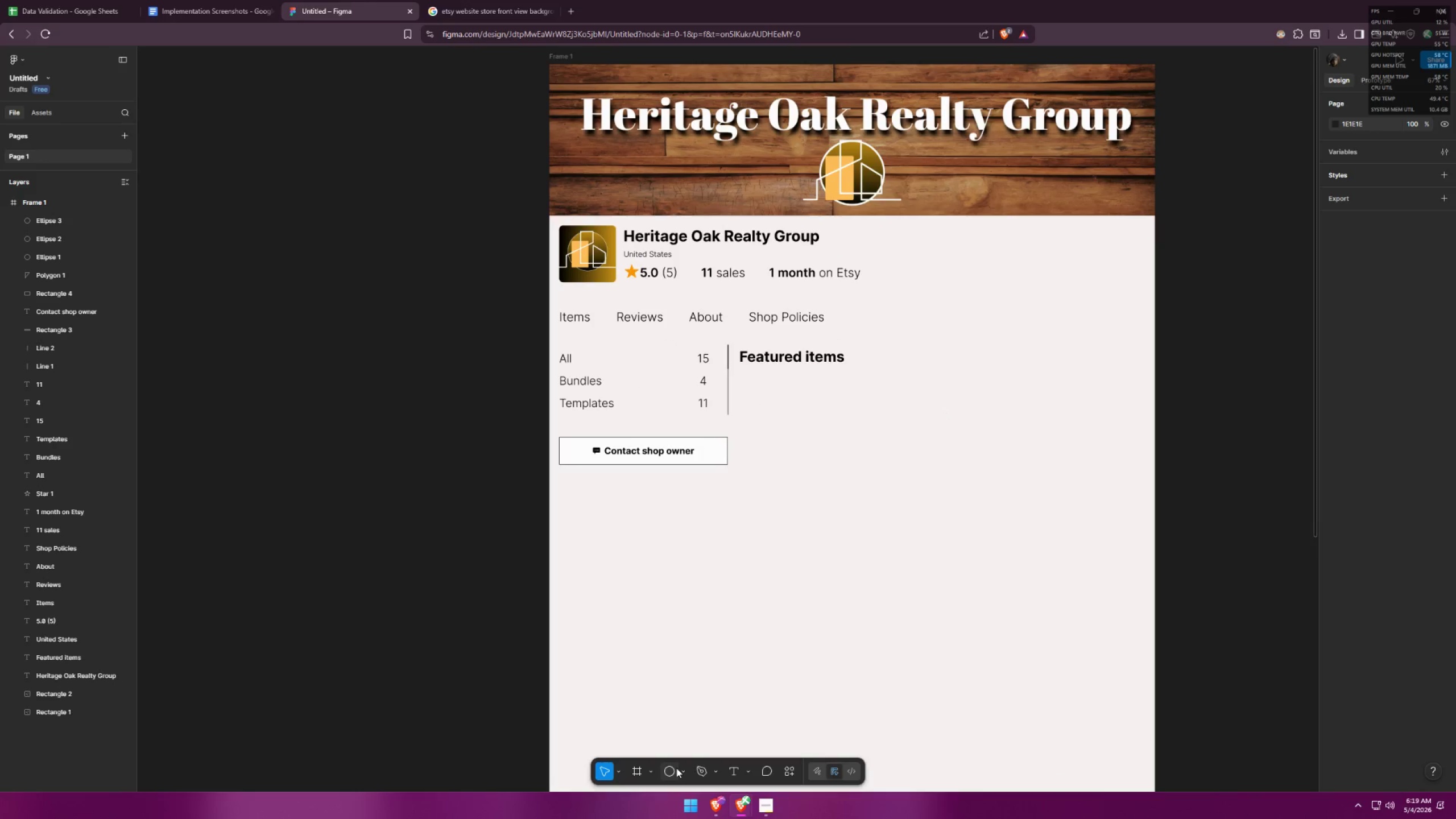 
double_click([684, 768])
 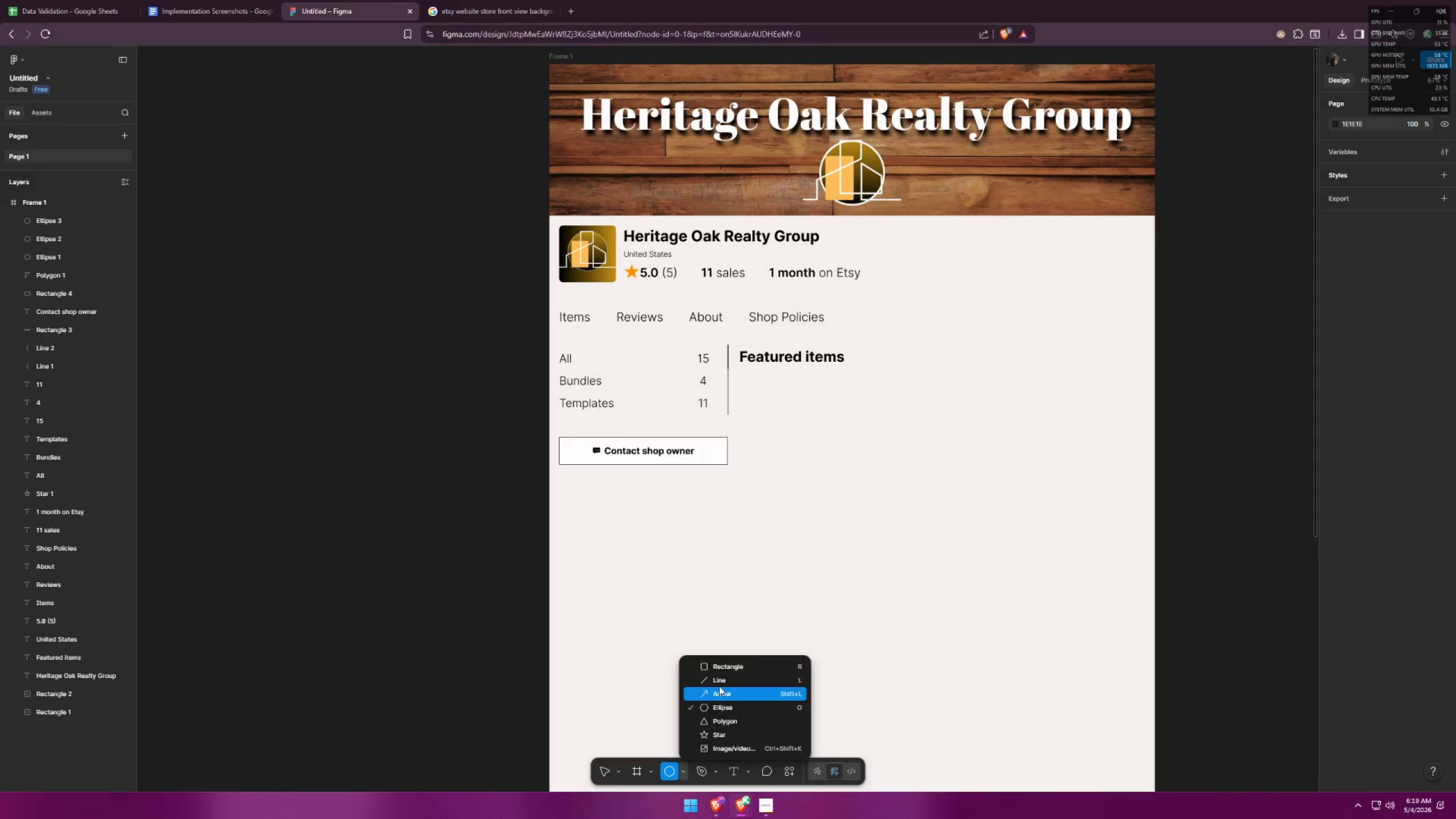 
left_click([729, 669])
 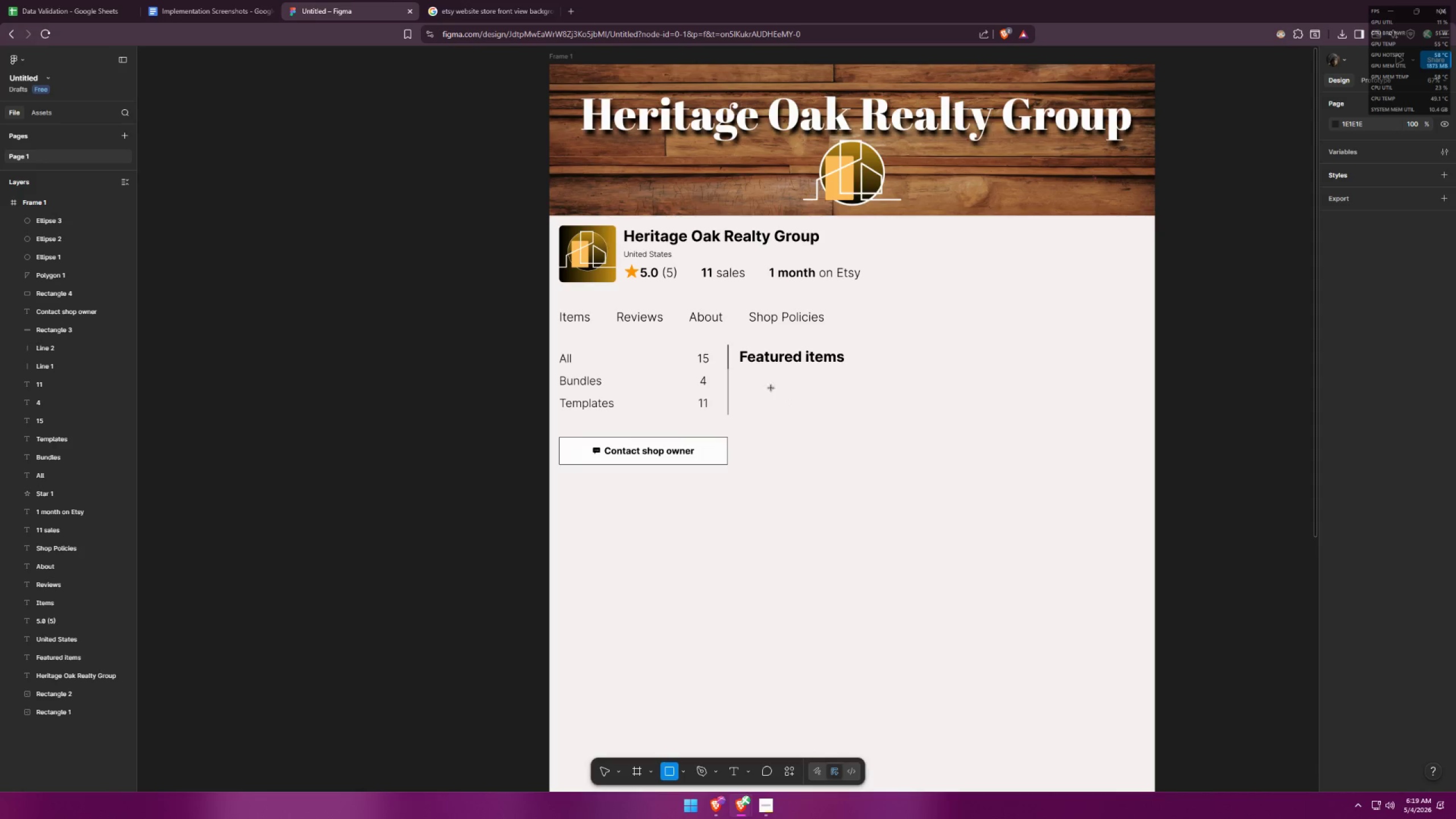 
left_click_drag(start_coordinate=[754, 390], to_coordinate=[845, 509])
 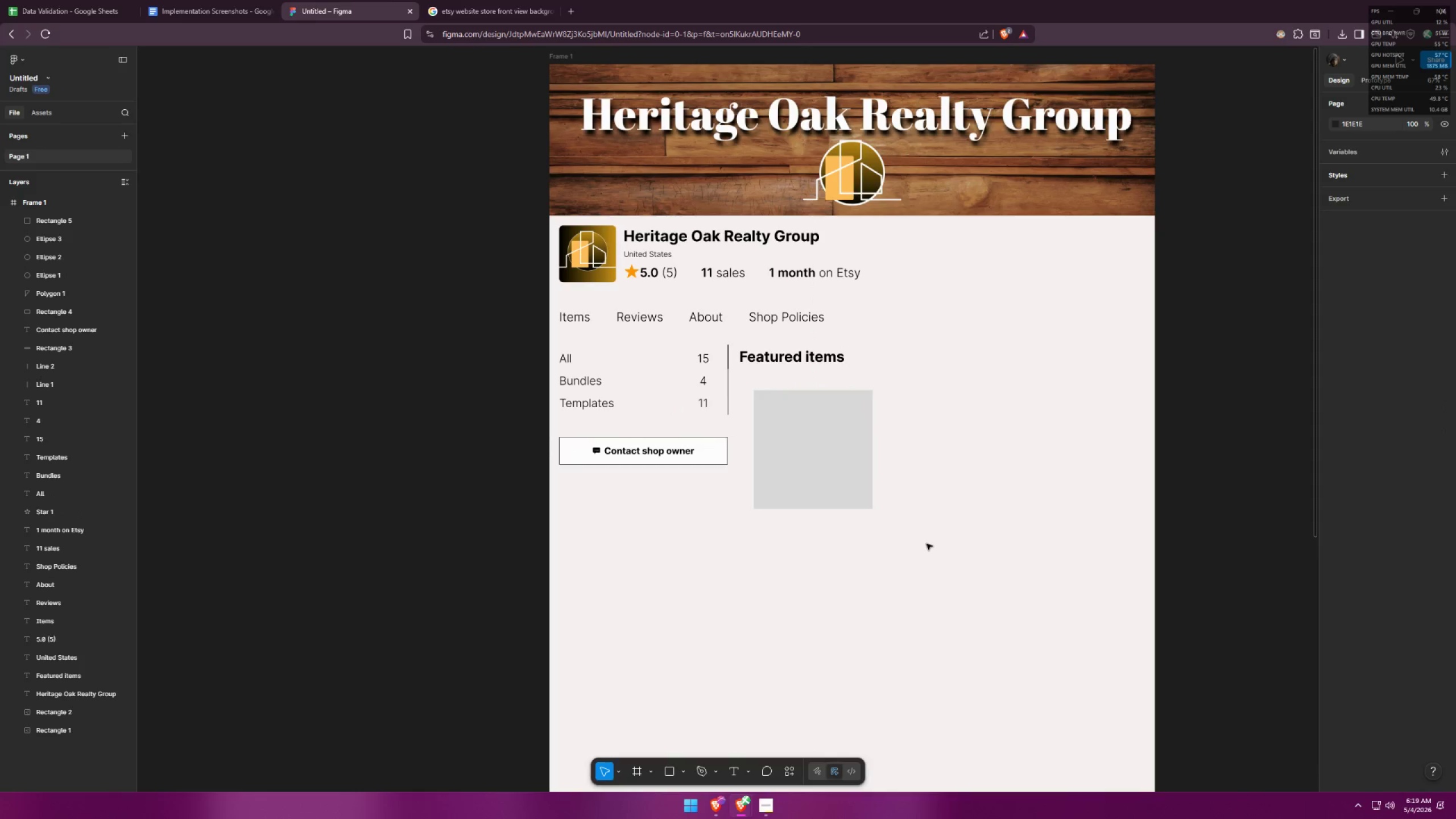 
hold_key(key=ShiftLeft, duration=1.52)
 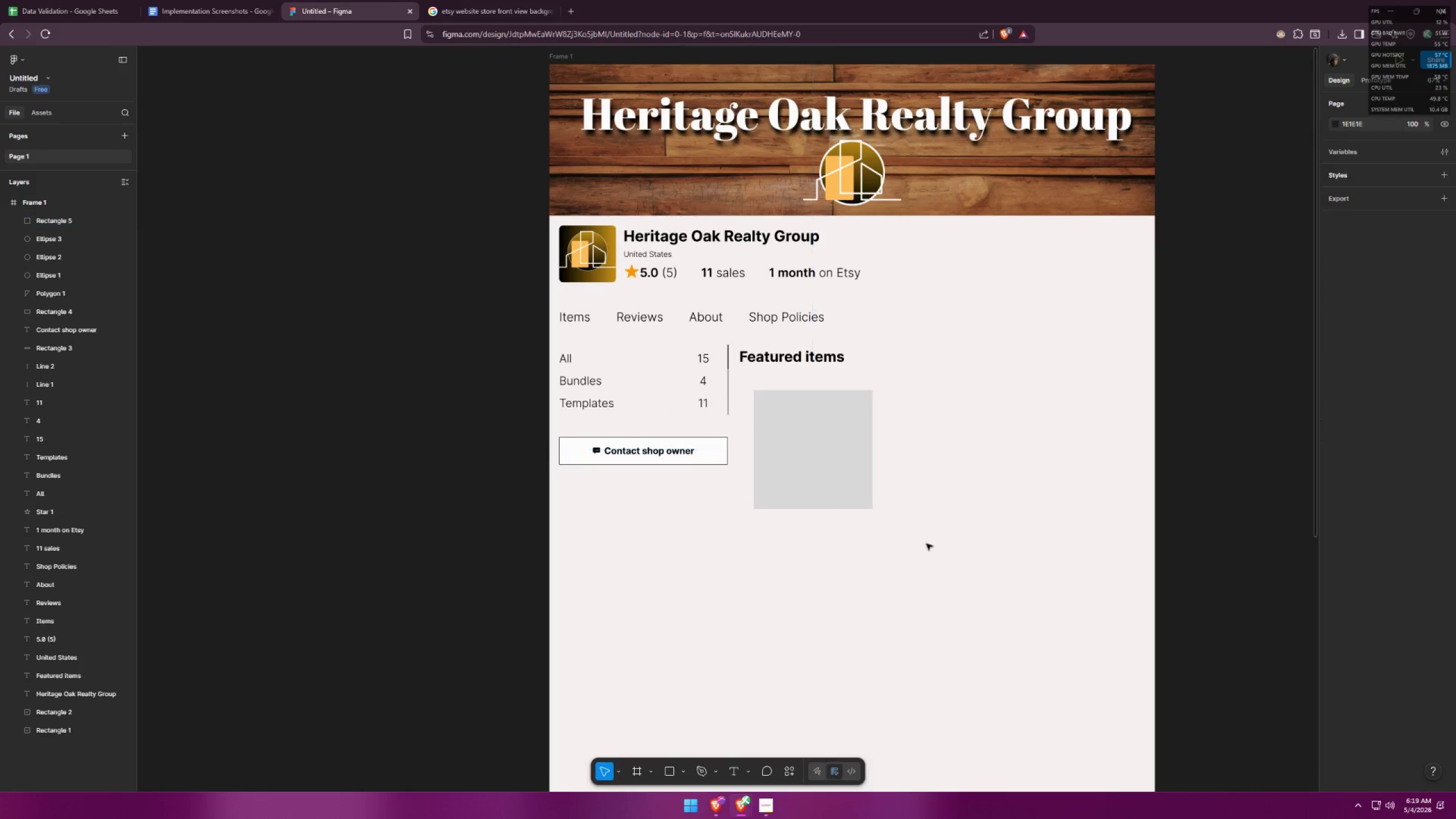 
key(Alt+AltLeft)
 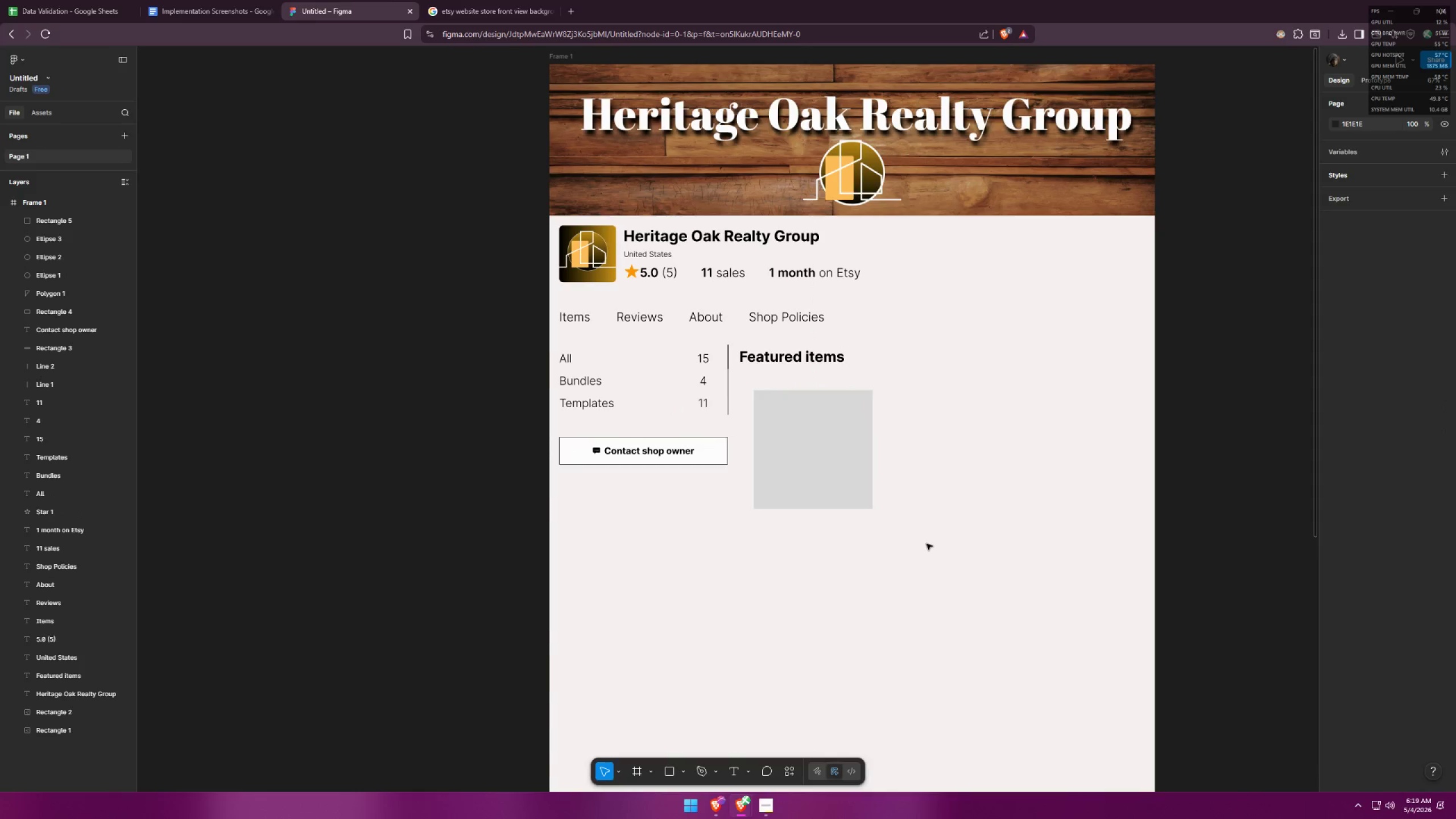 
key(Alt+Tab)
 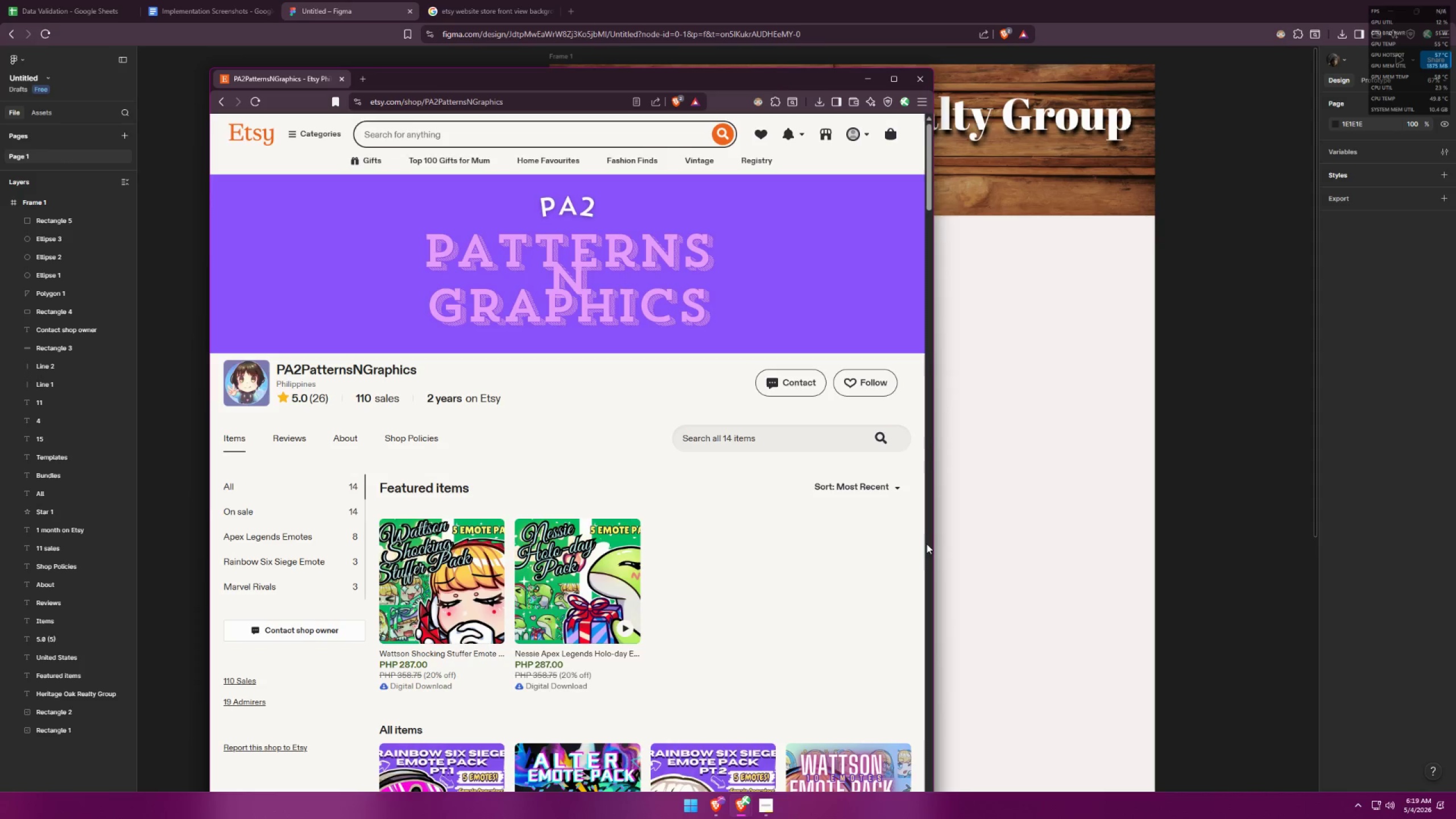 
hold_key(key=AltLeft, duration=0.36)
 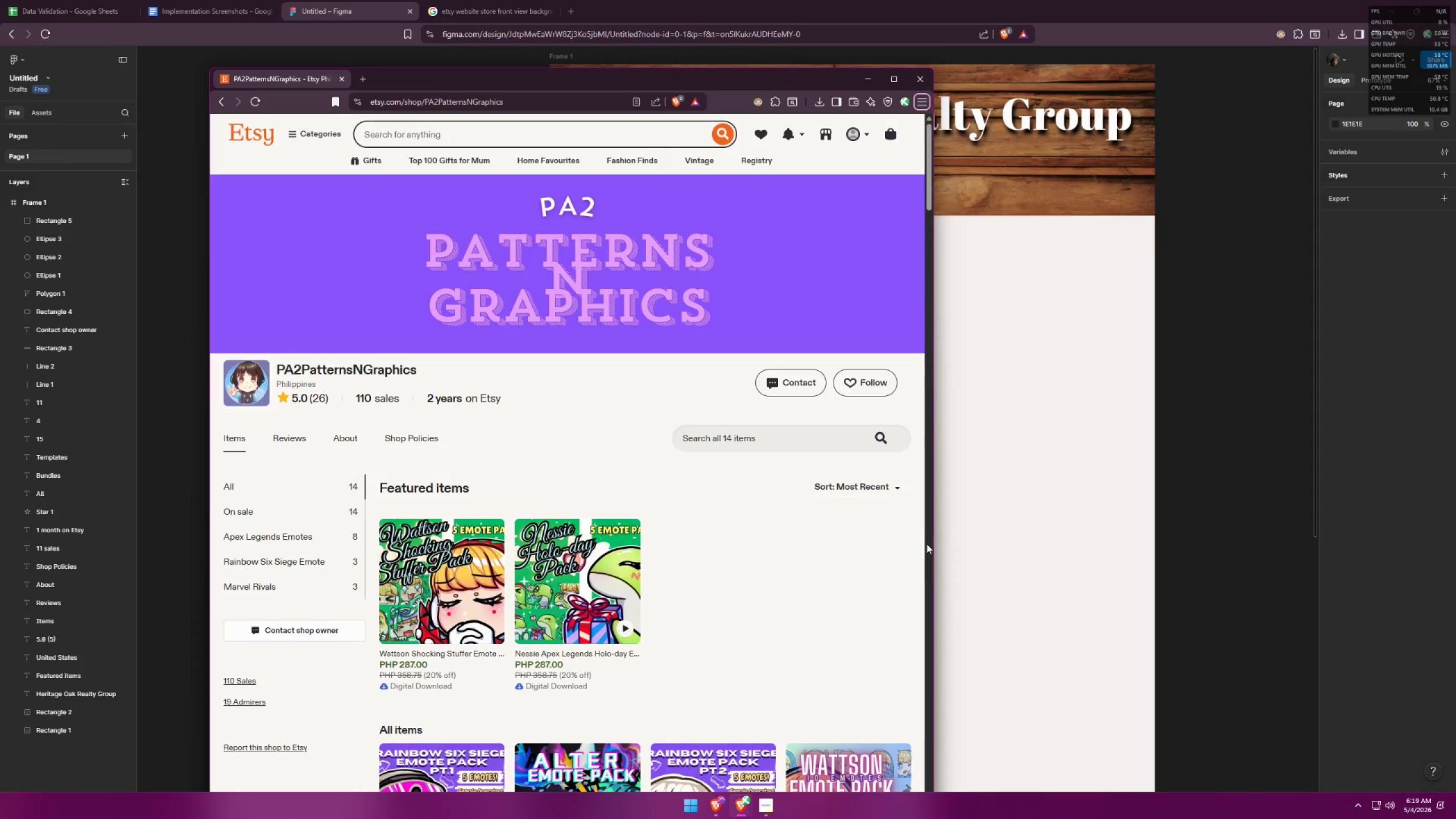 
key(Alt+AltLeft)
 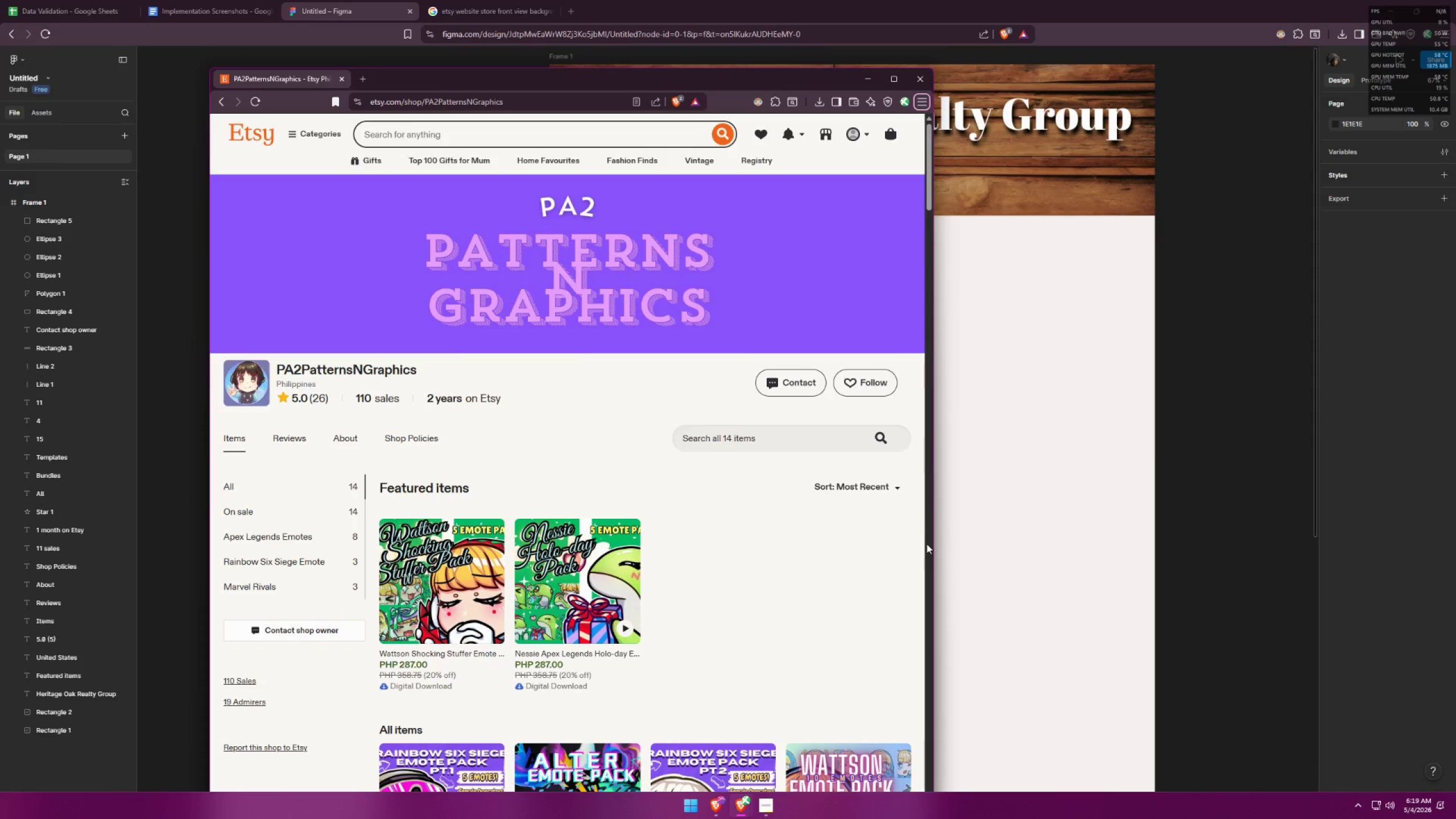 
key(Alt+Tab)
 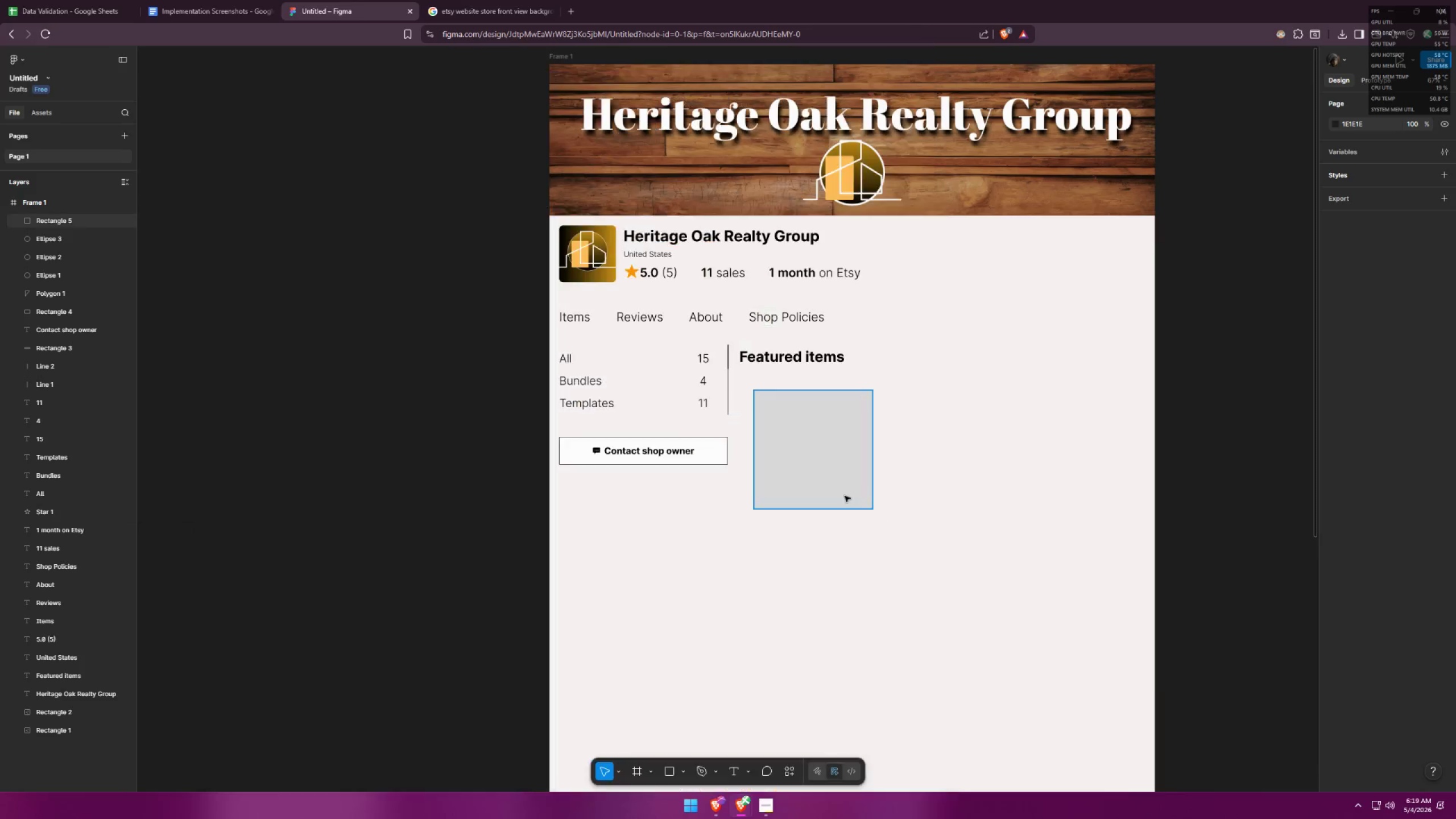 
left_click([817, 462])
 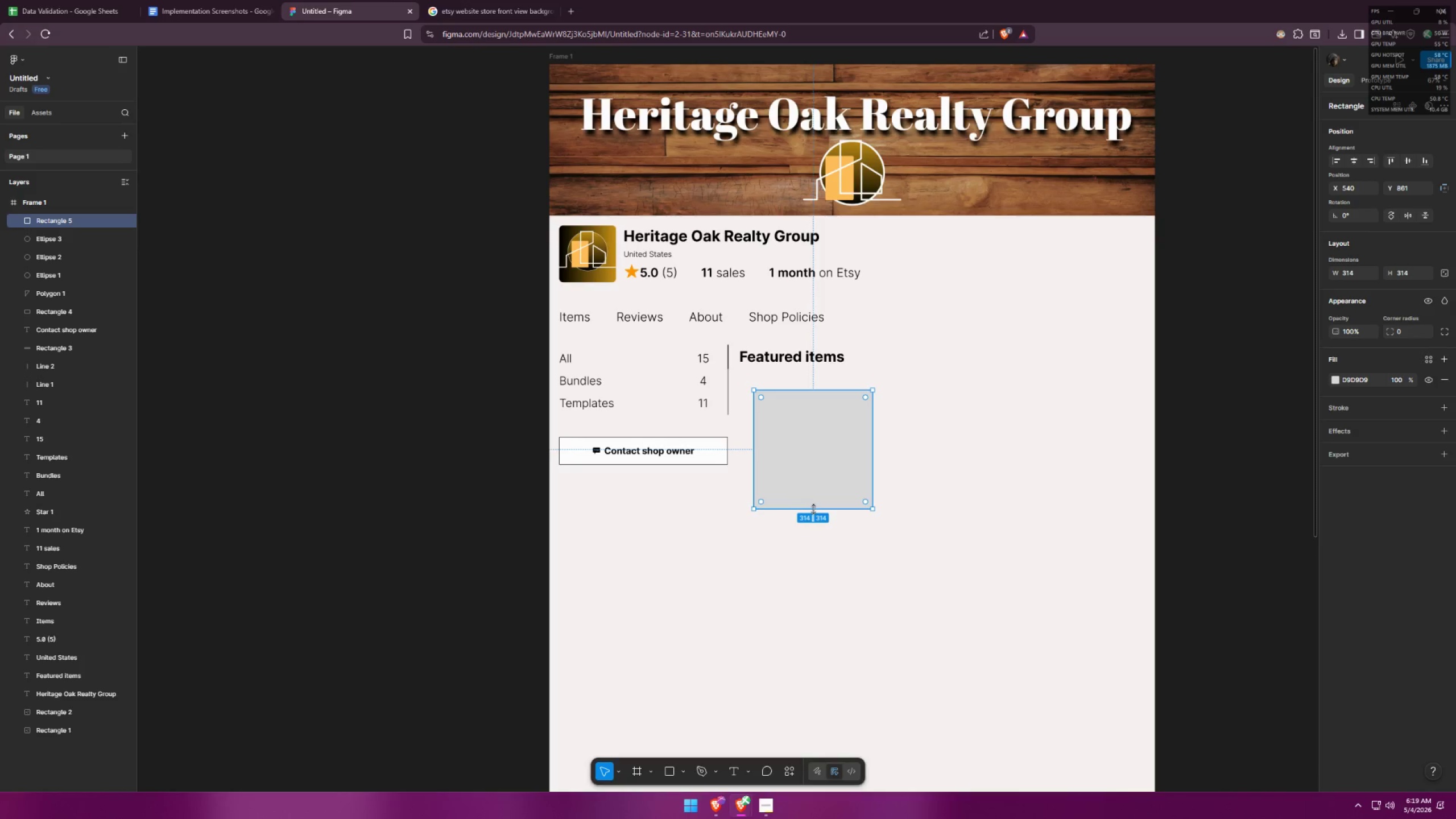 
left_click_drag(start_coordinate=[823, 460], to_coordinate=[807, 440])
 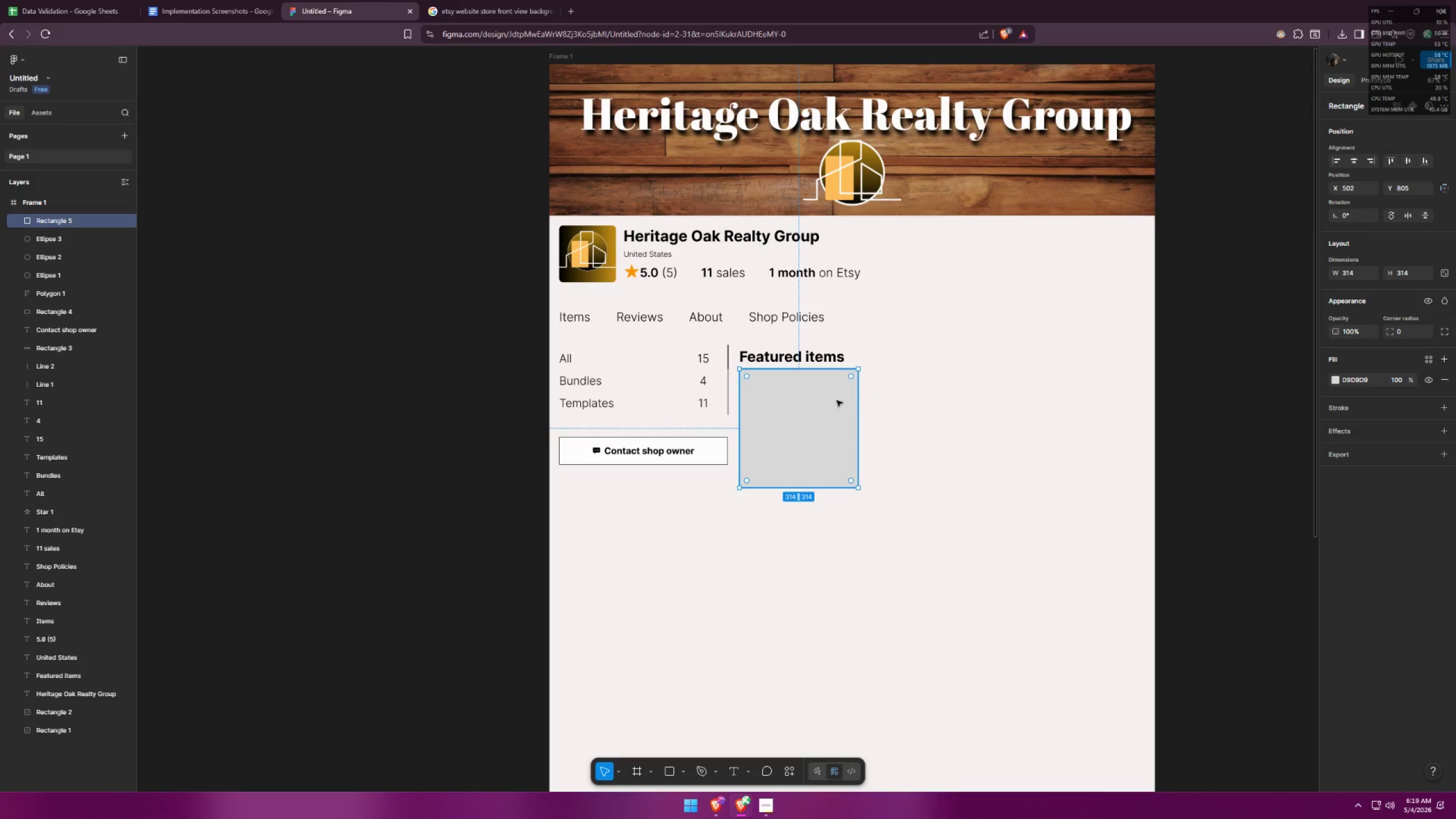 
key(Alt+AltLeft)
 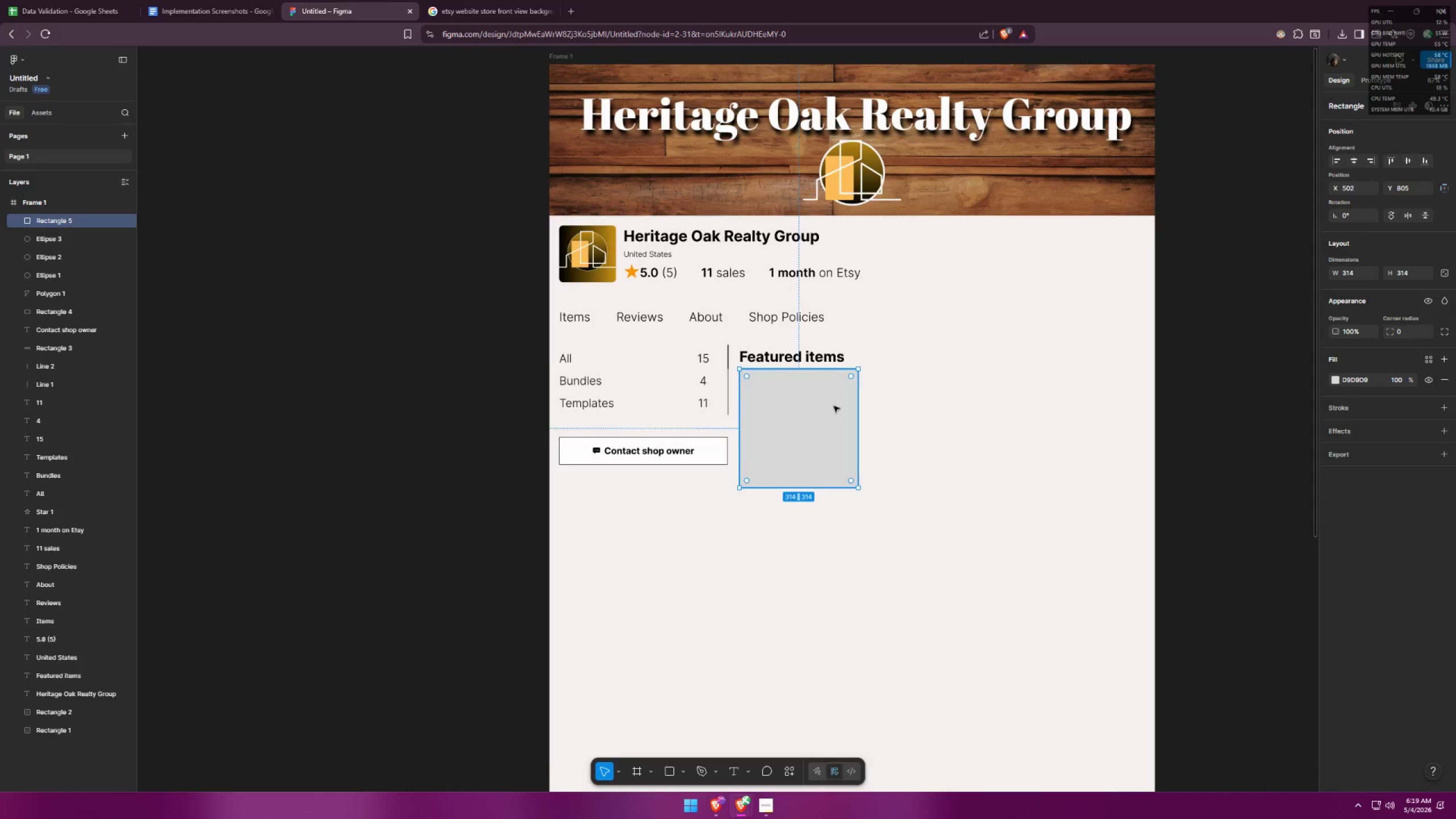 
key(Alt+Tab)
 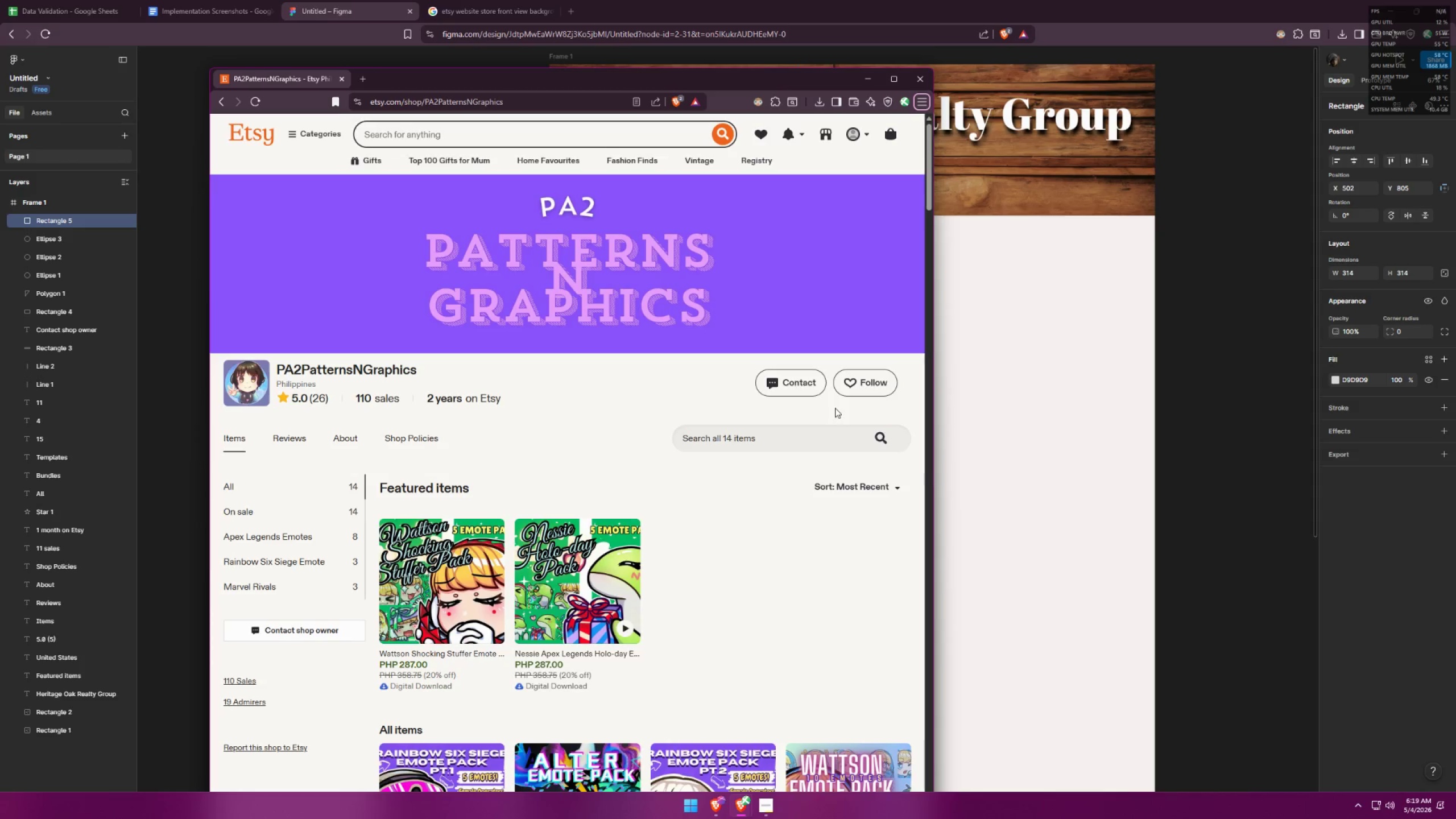 
key(Alt+AltLeft)
 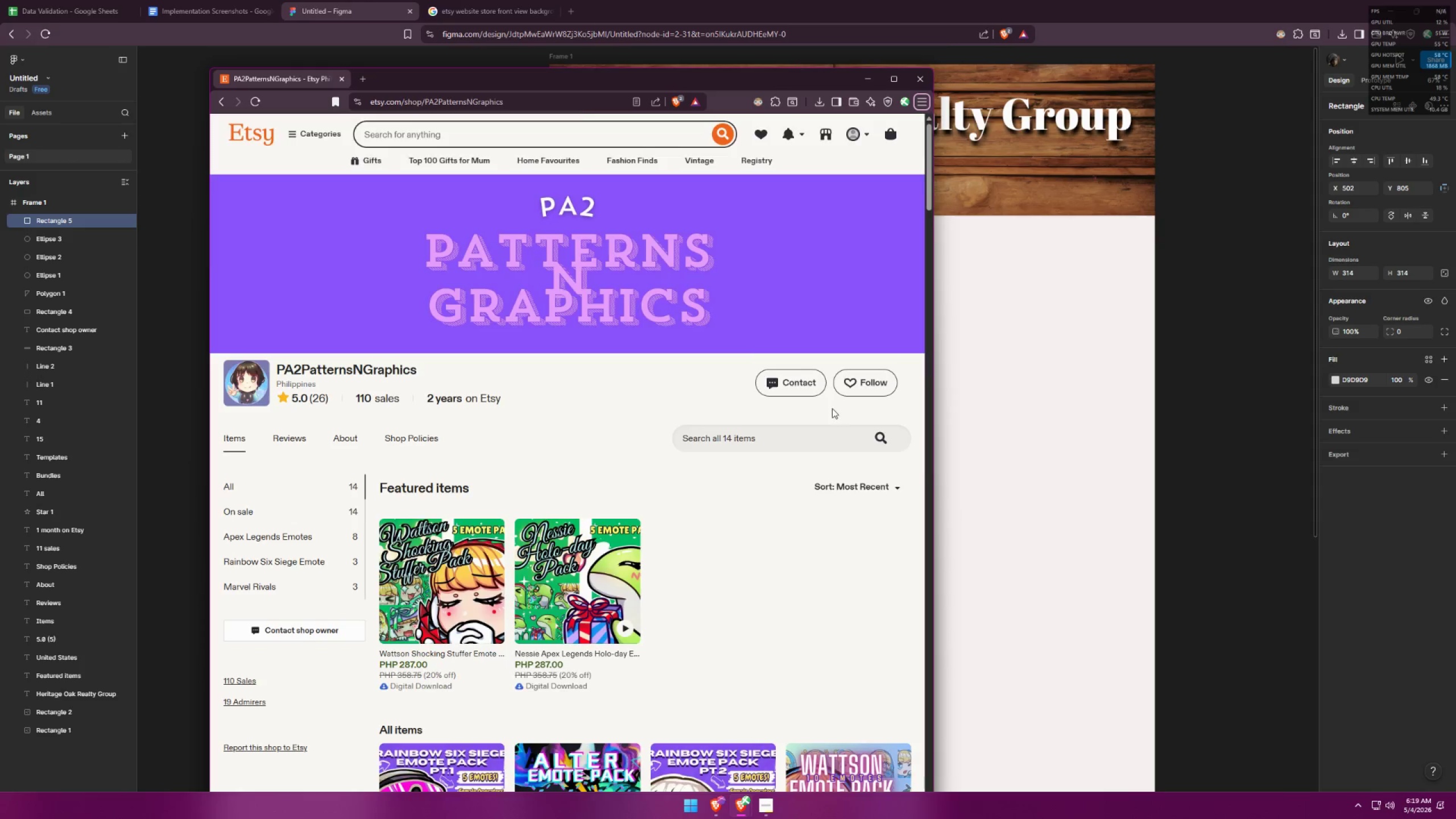 
key(Alt+Tab)
 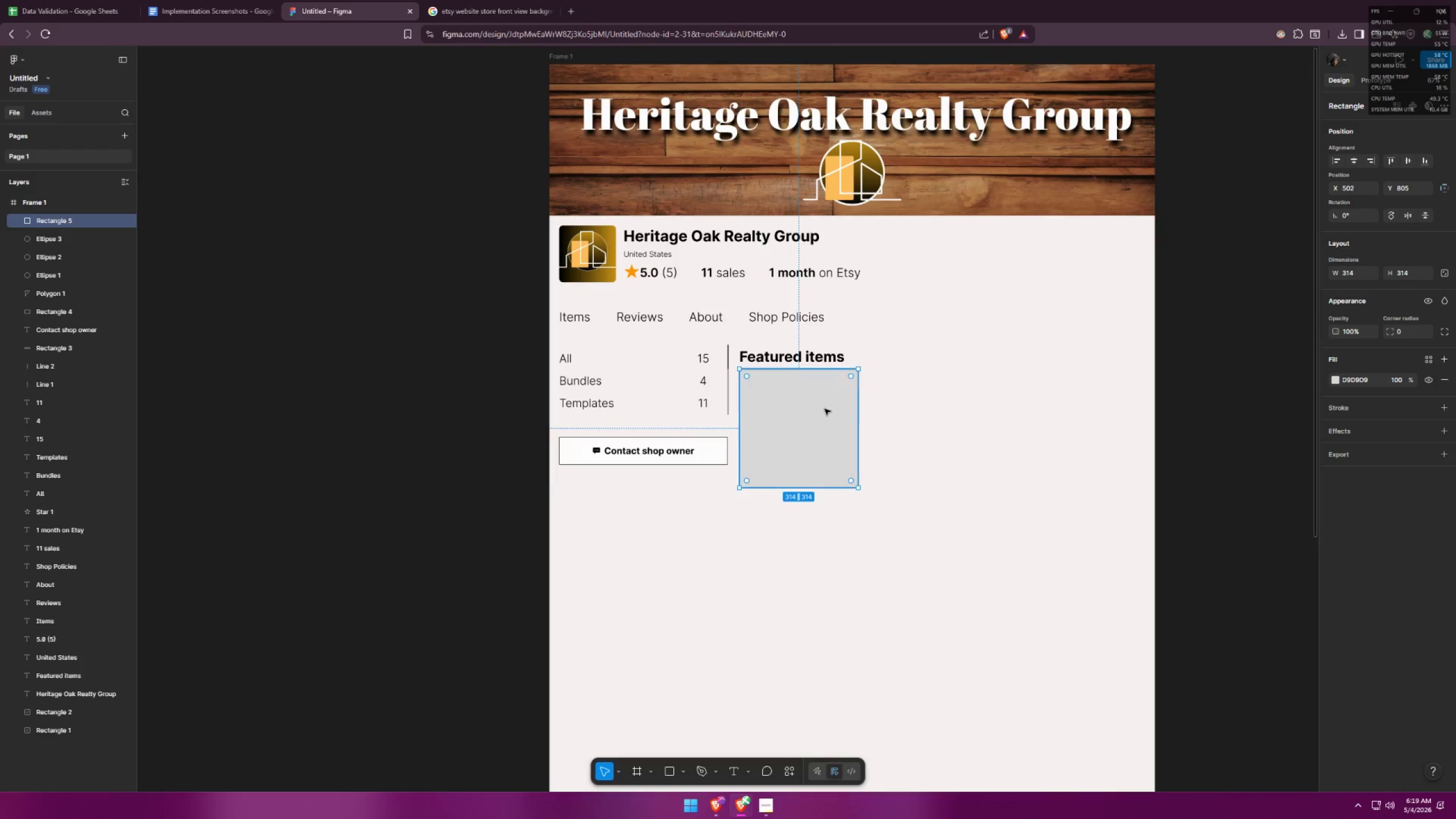 
left_click_drag(start_coordinate=[825, 410], to_coordinate=[824, 424])
 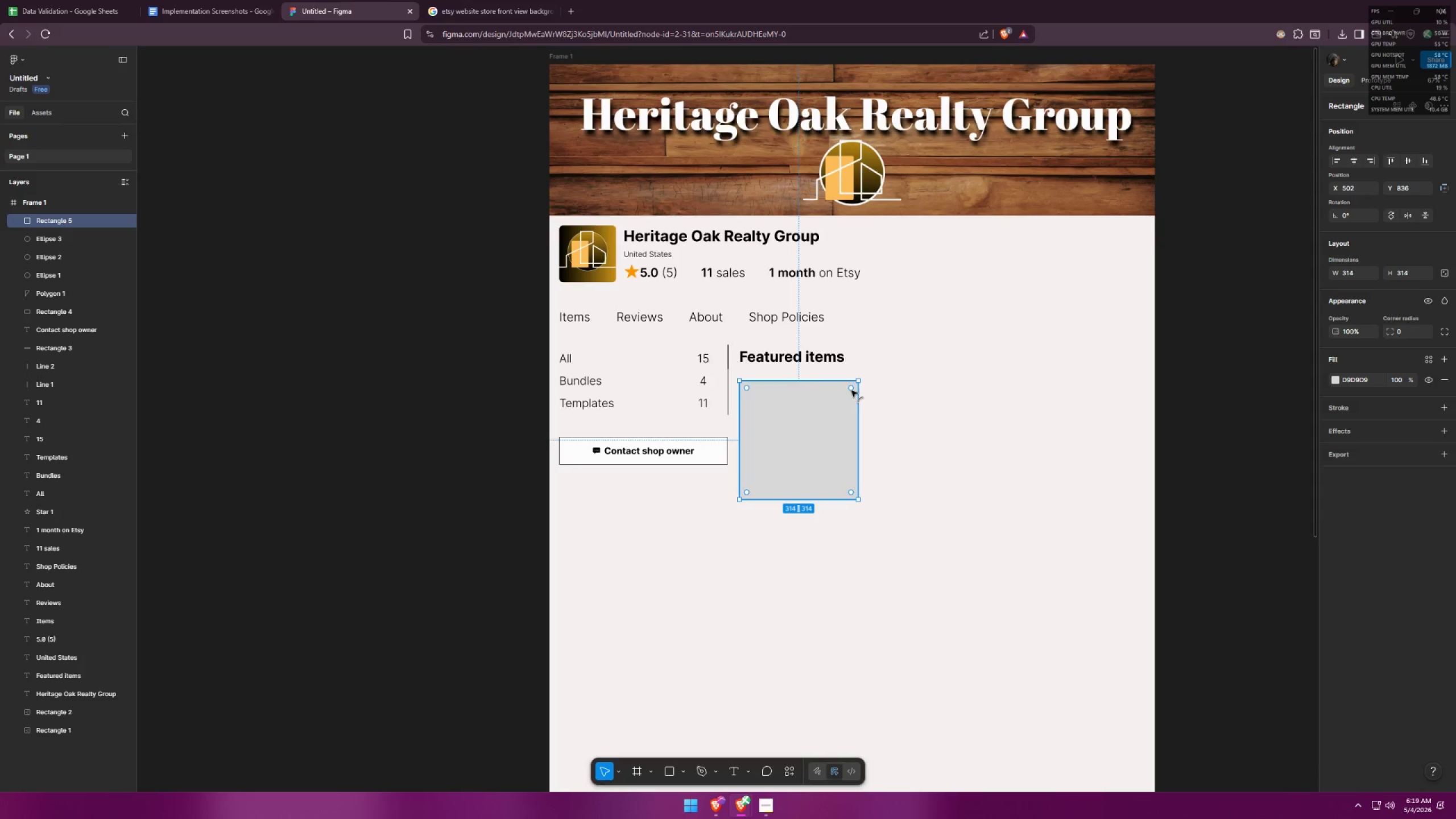 
left_click_drag(start_coordinate=[851, 390], to_coordinate=[846, 390])
 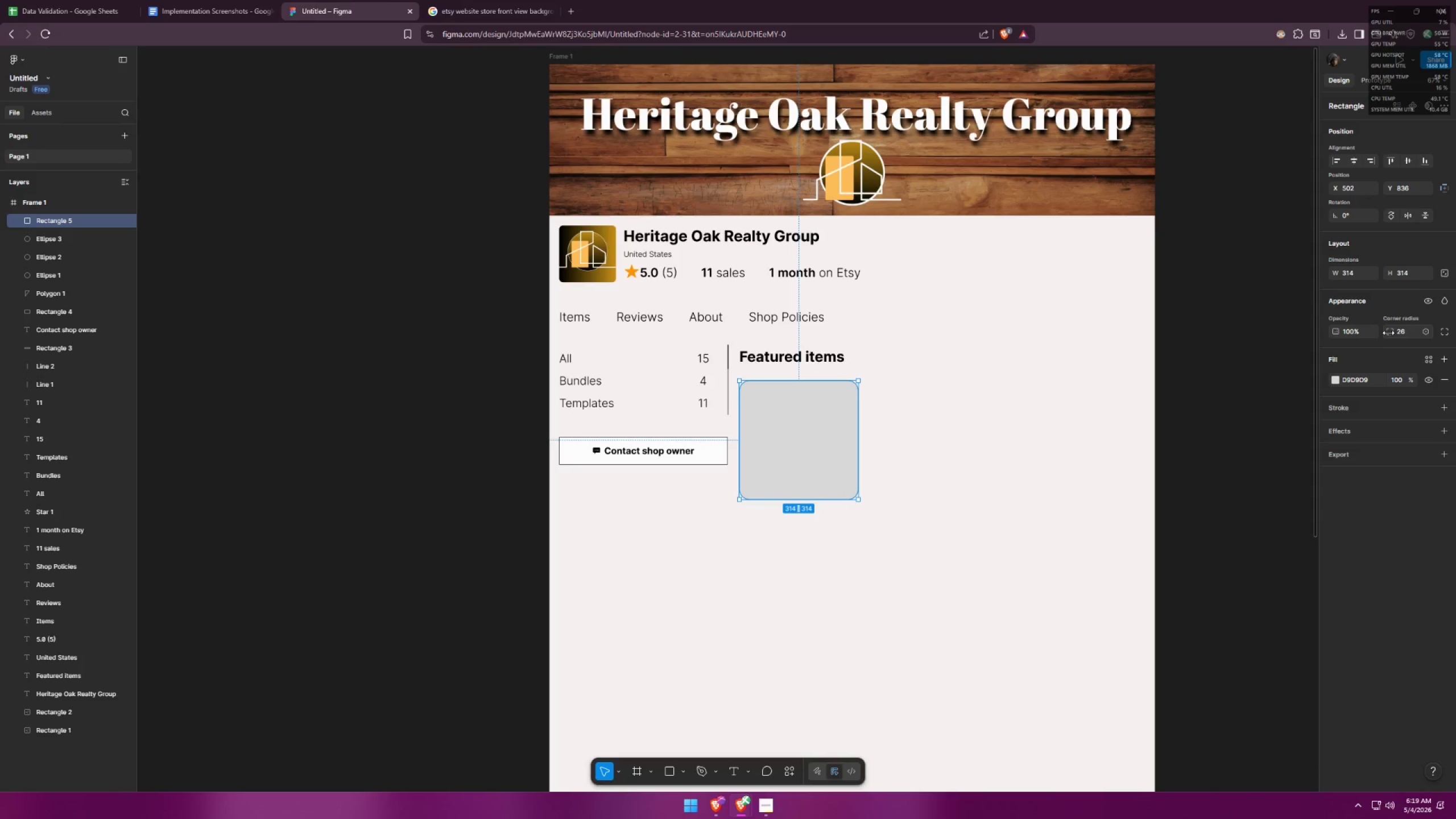 
left_click_drag(start_coordinate=[1404, 334], to_coordinate=[1382, 329])
 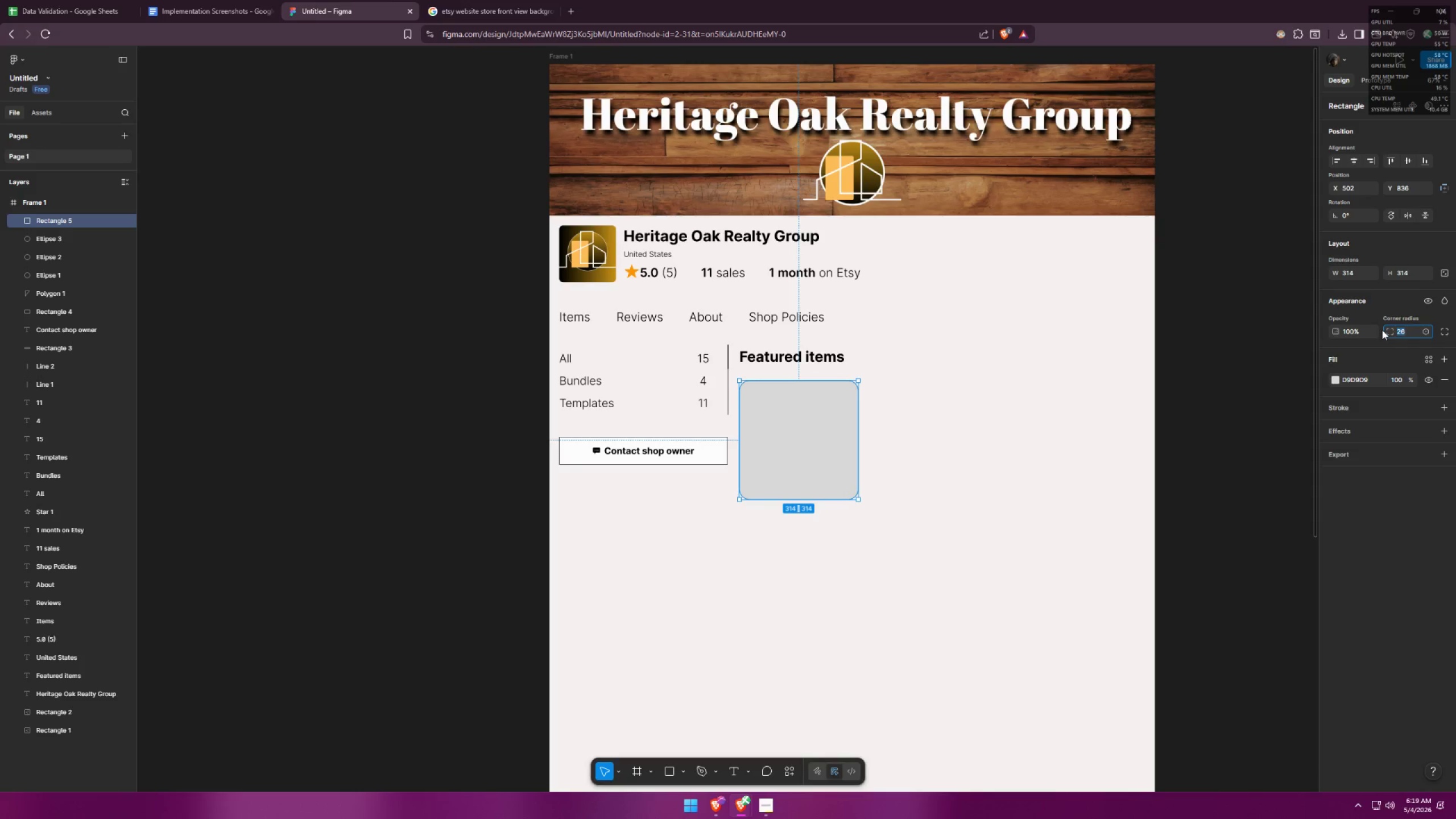 
type(20)
 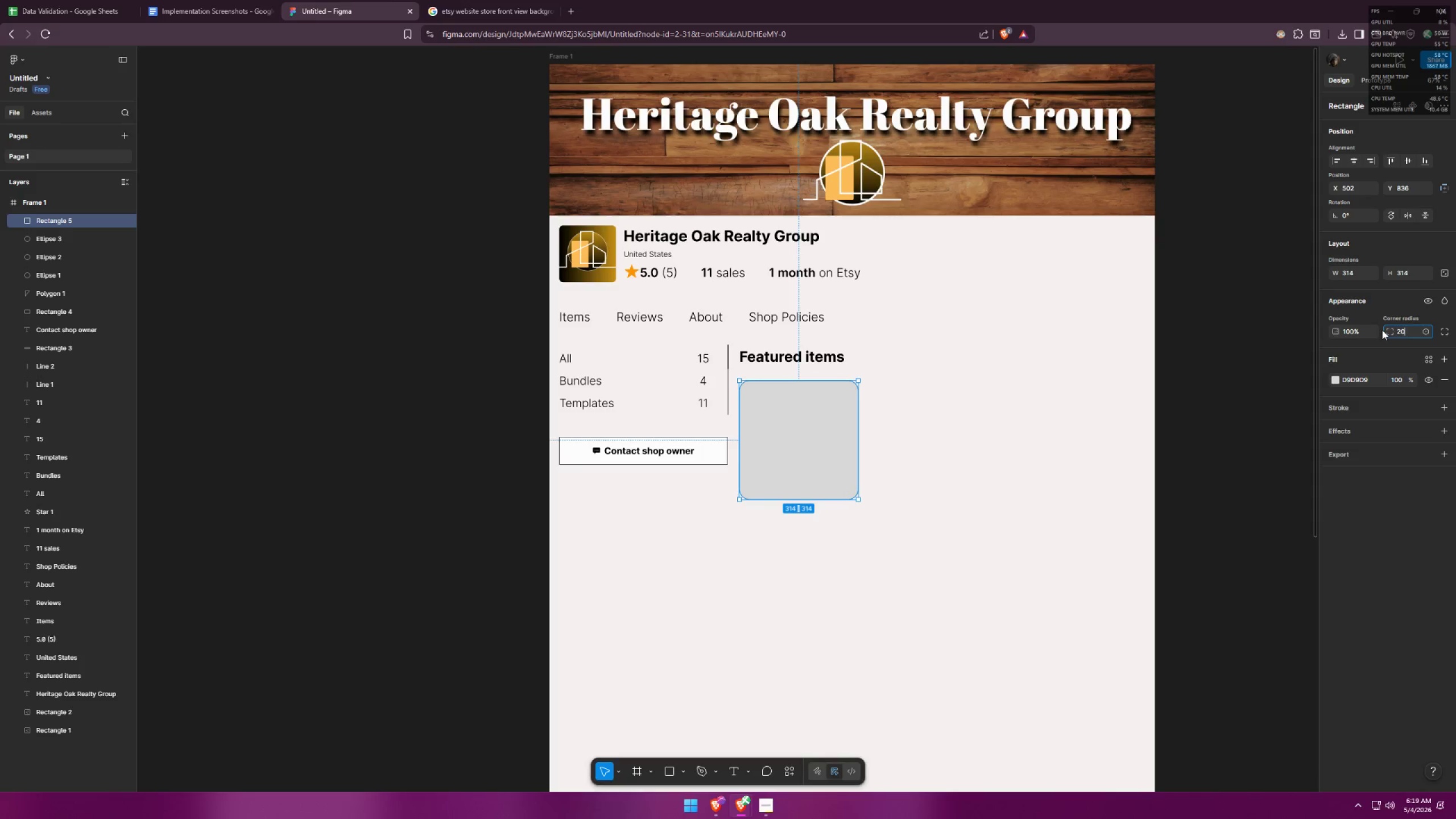 
key(Enter)
 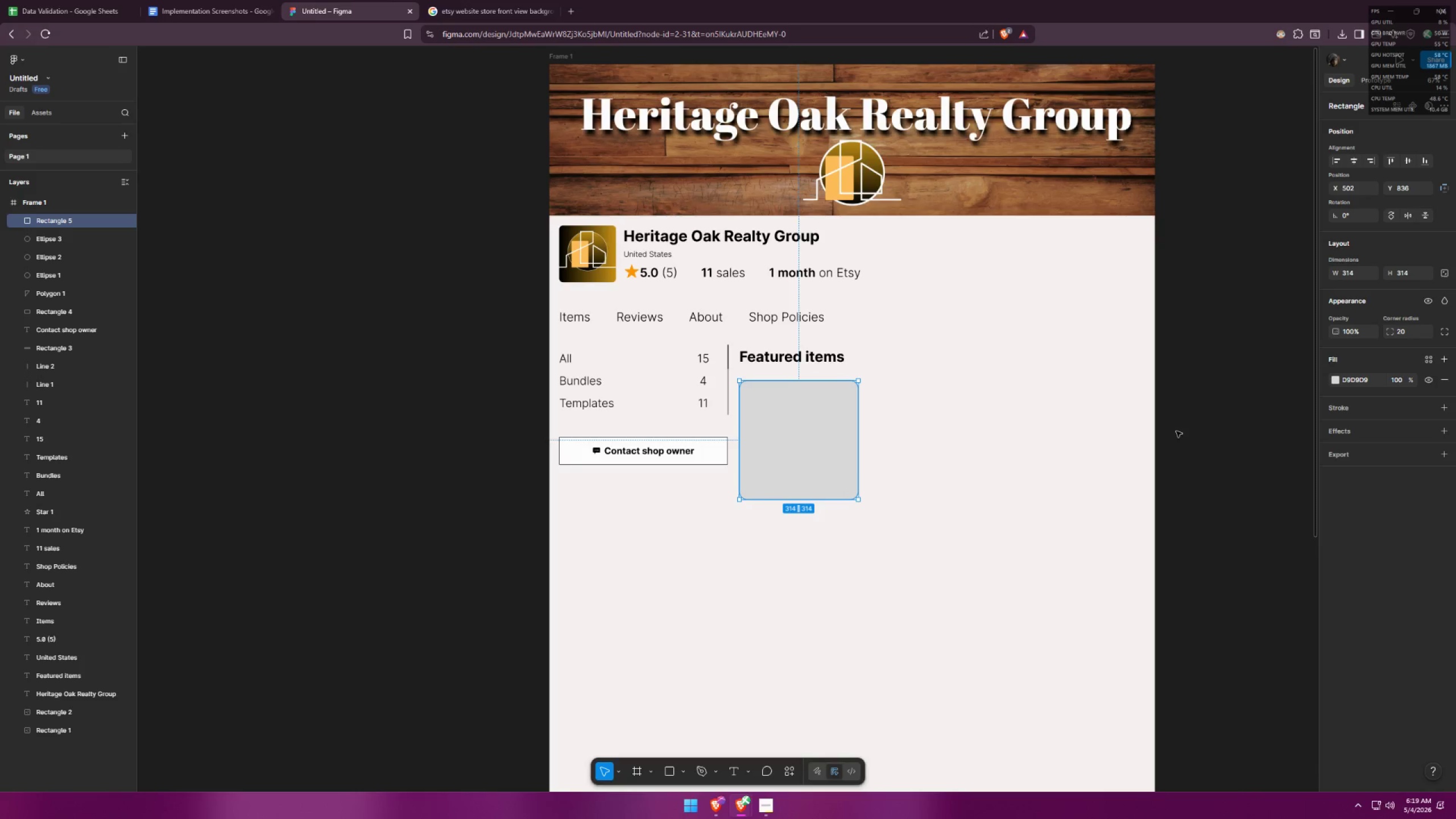 
left_click([985, 449])
 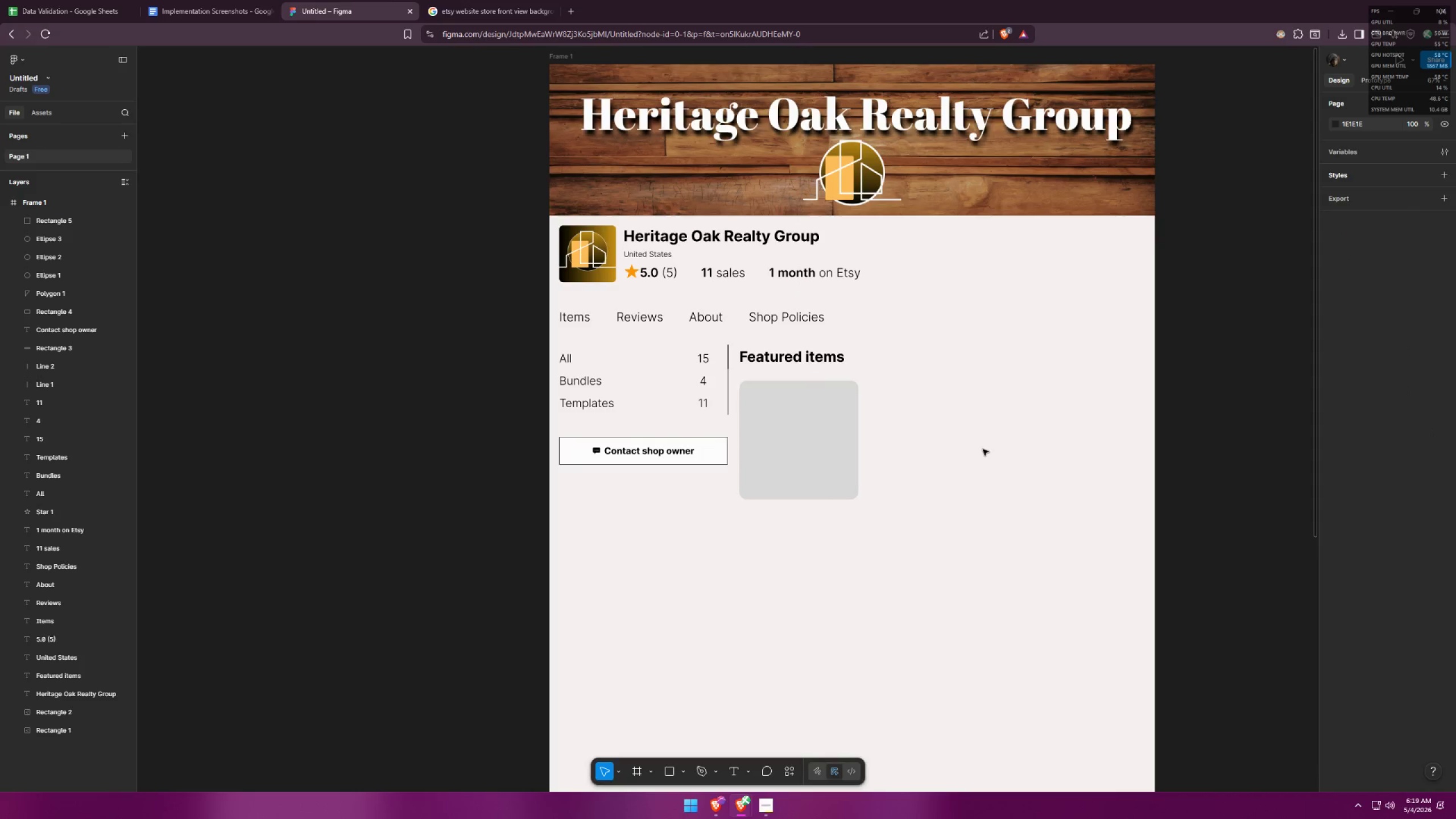 
key(Alt+AltLeft)
 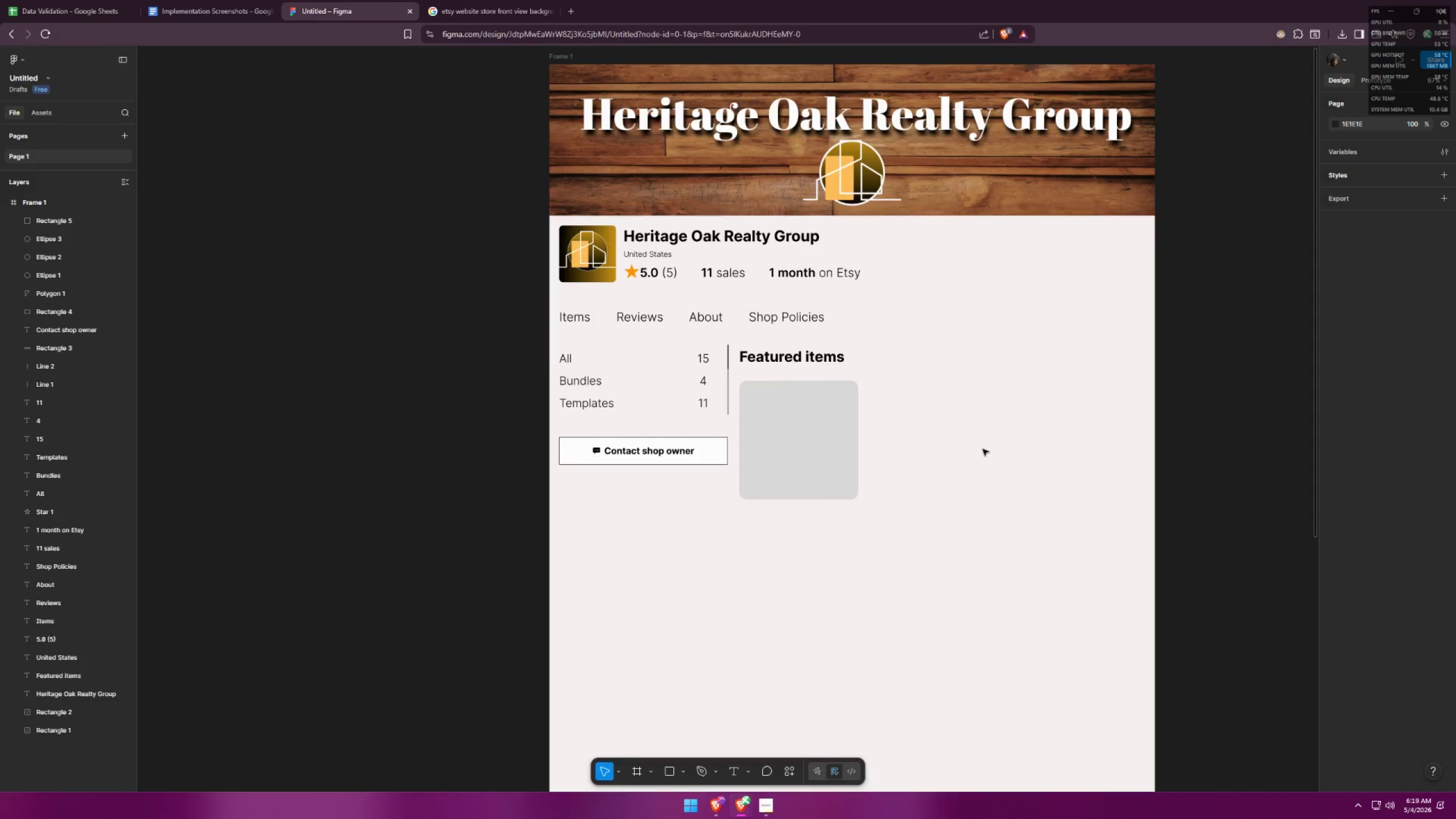 
key(Alt+Tab)
 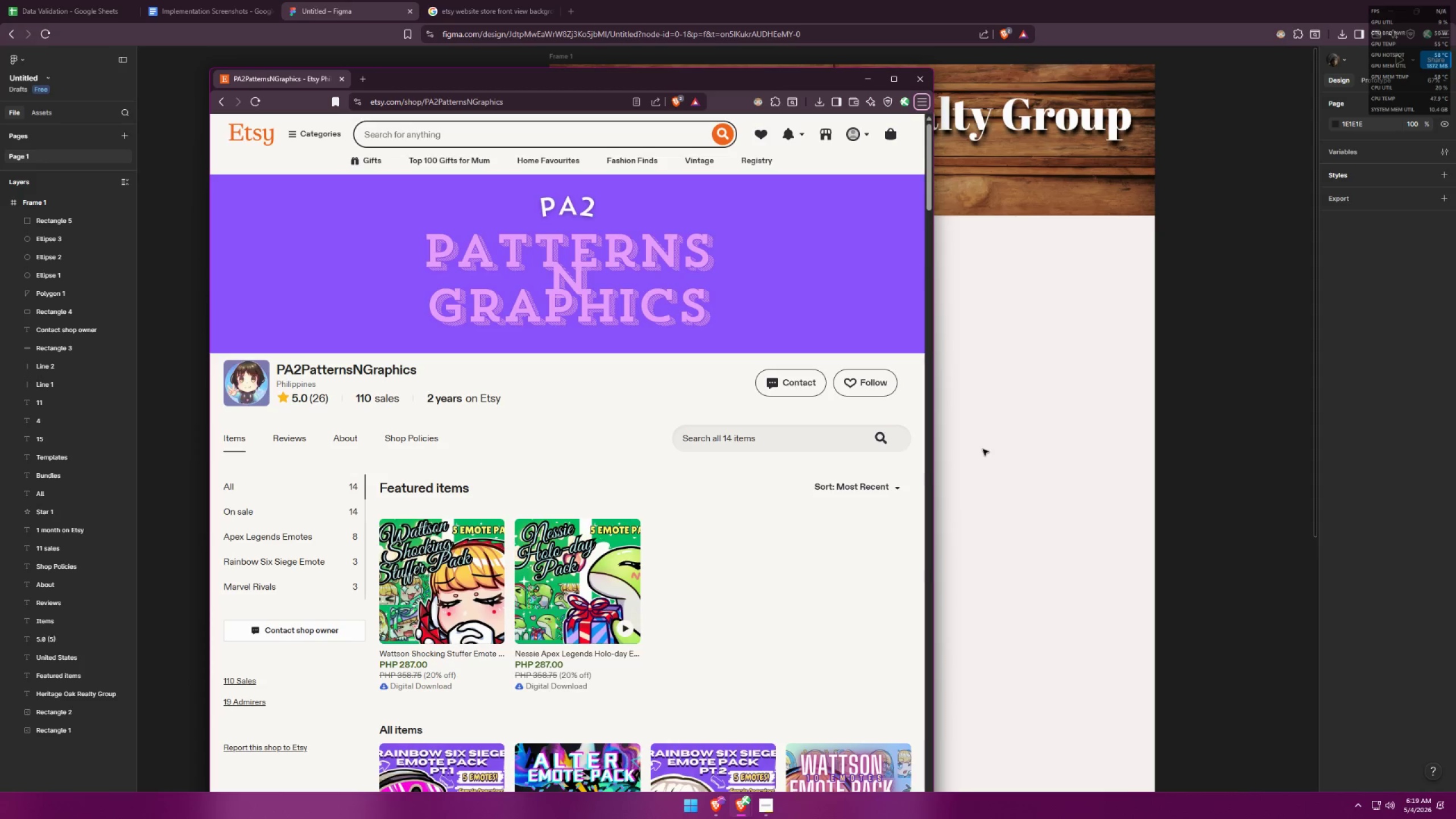 
key(Alt+AltLeft)
 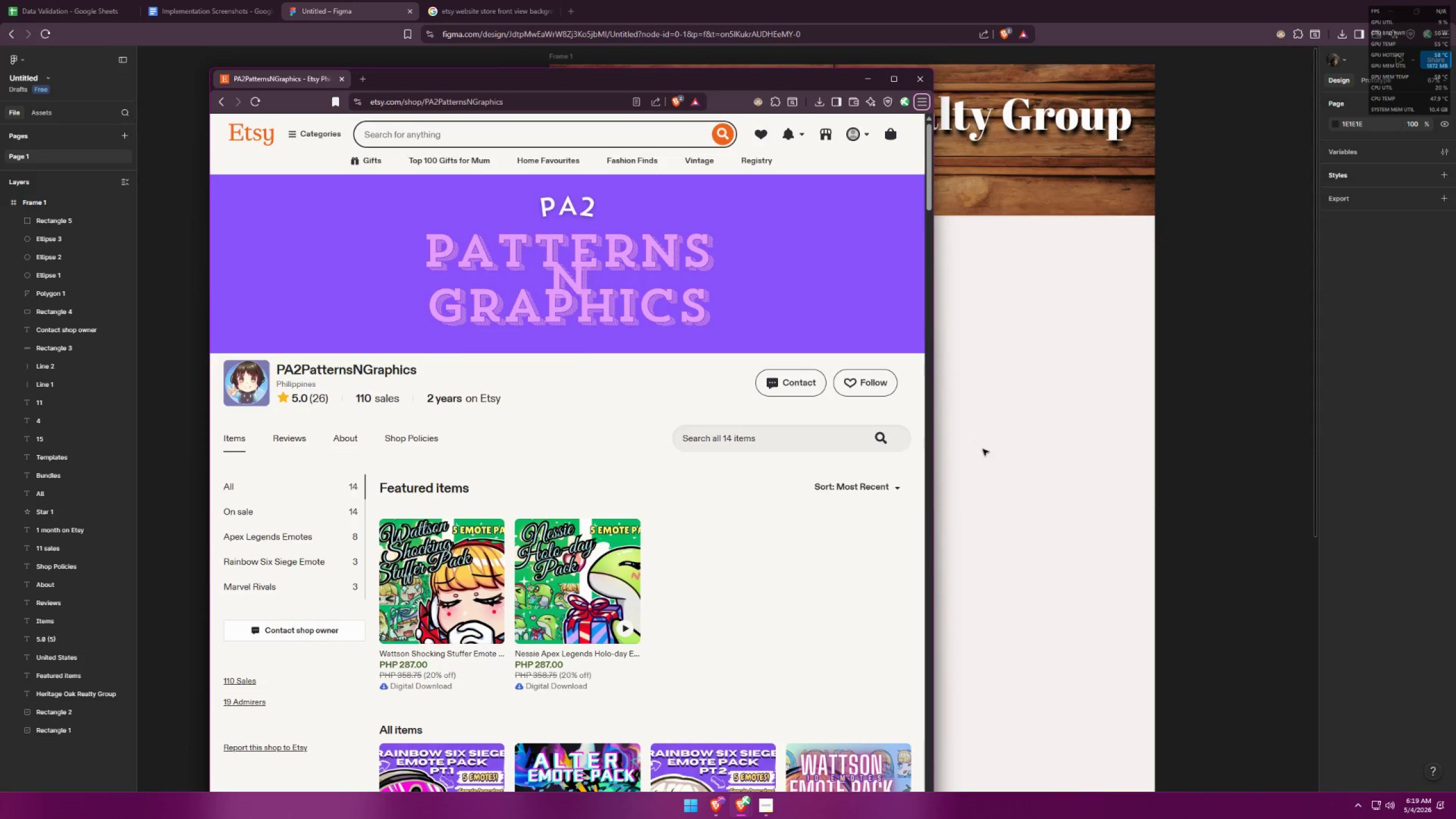 
key(Alt+Tab)
 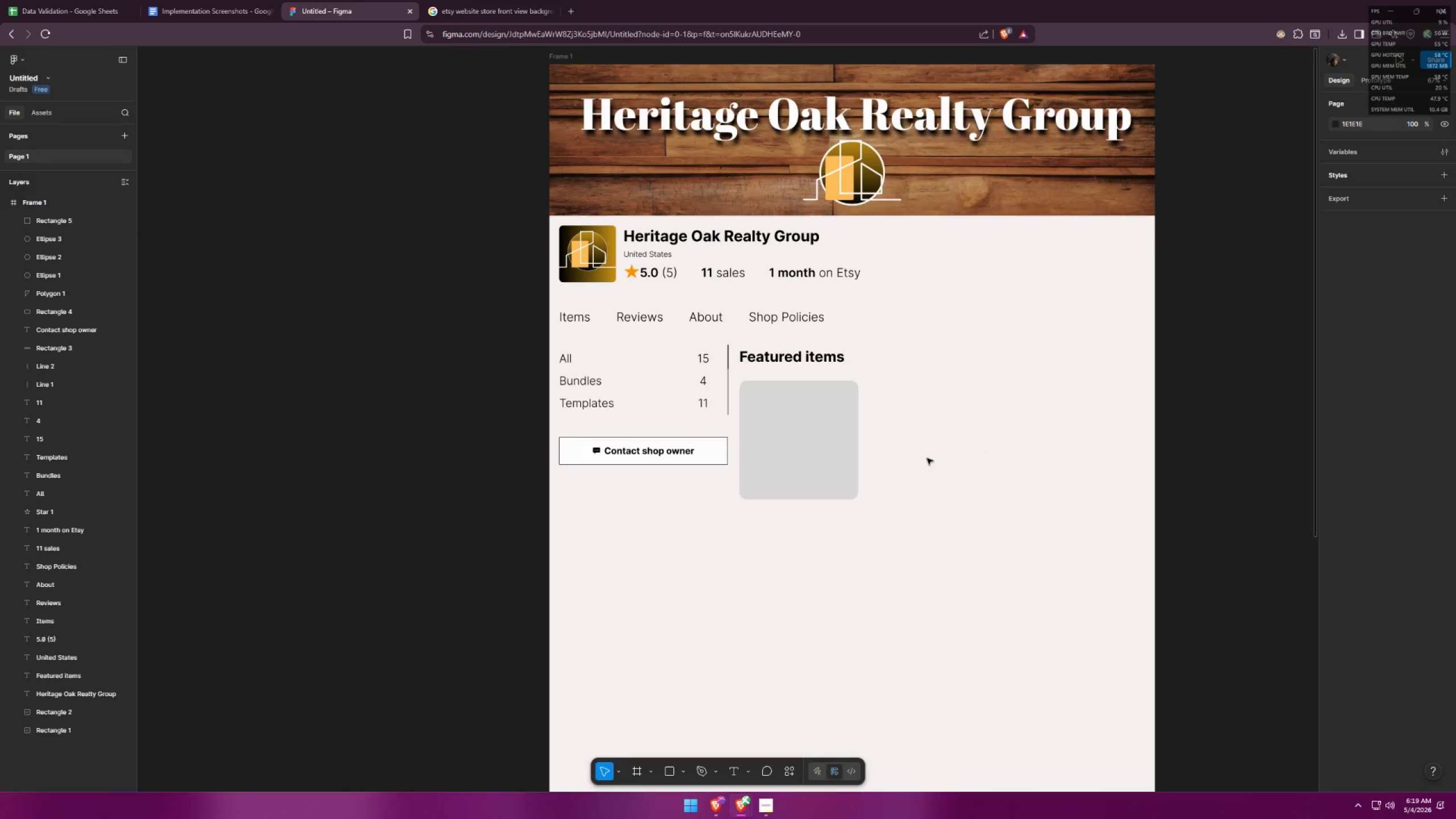 
hold_key(key=AltLeft, duration=2.23)
hold_key(key=ShiftLeft, duration=1.53)
left_click_drag(start_coordinate=[827, 444], to_coordinate=[961, 441])
 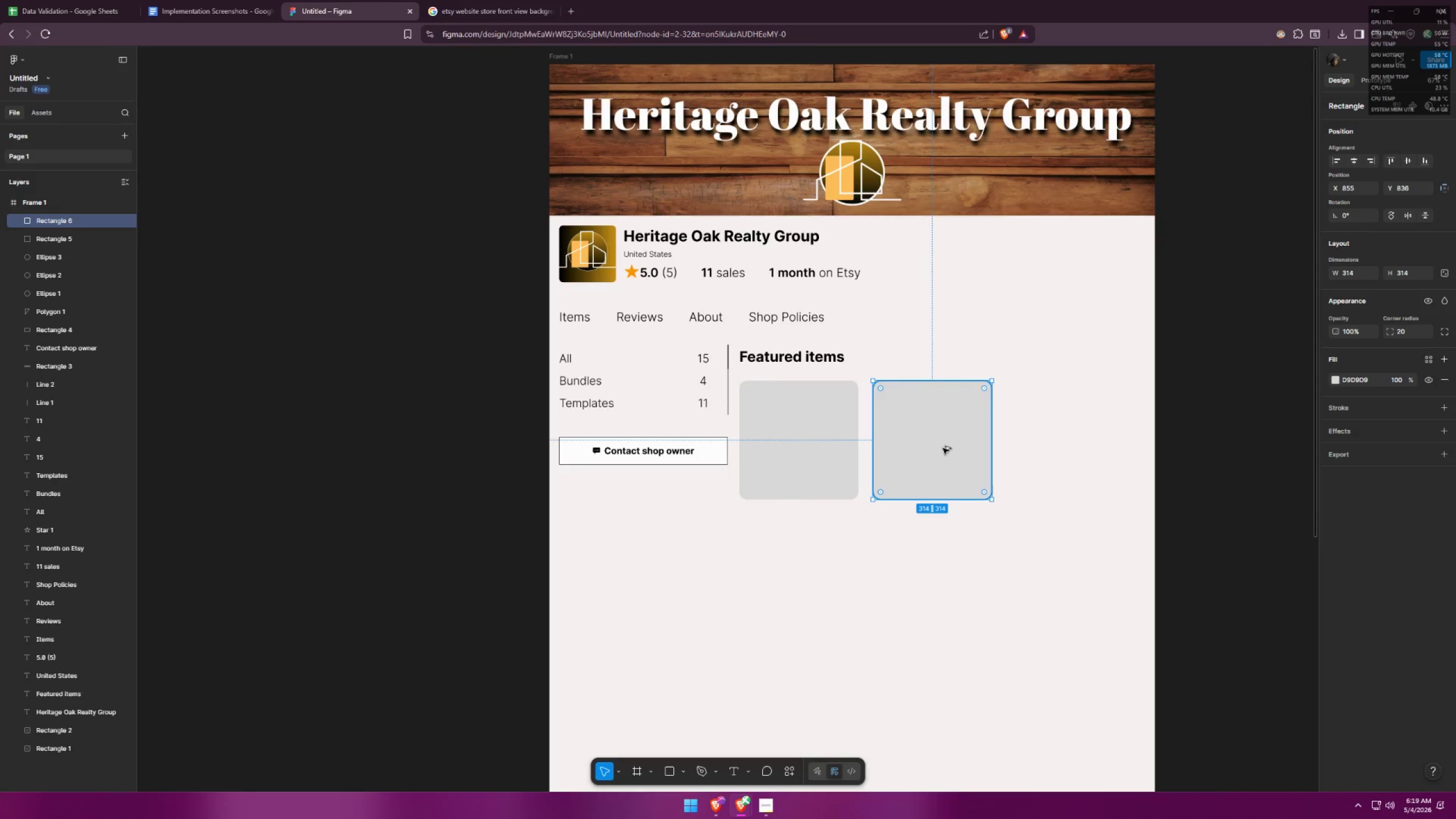 
hold_key(key=ShiftLeft, duration=0.67)
 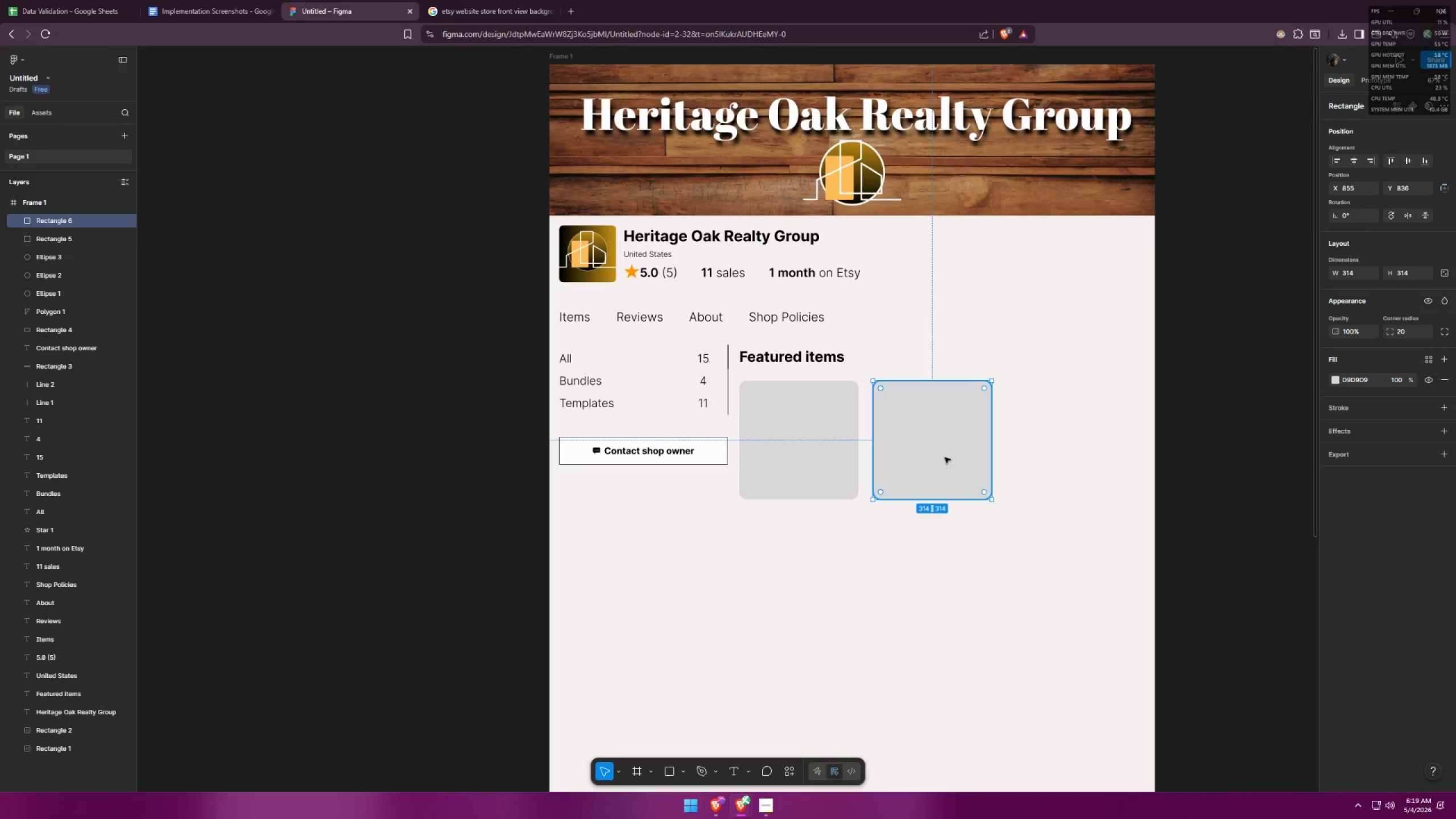 
hold_key(key=AltLeft, duration=0.45)
hold_key(key=ShiftLeft, duration=0.45)
left_click_drag(start_coordinate=[944, 448], to_coordinate=[950, 447])
 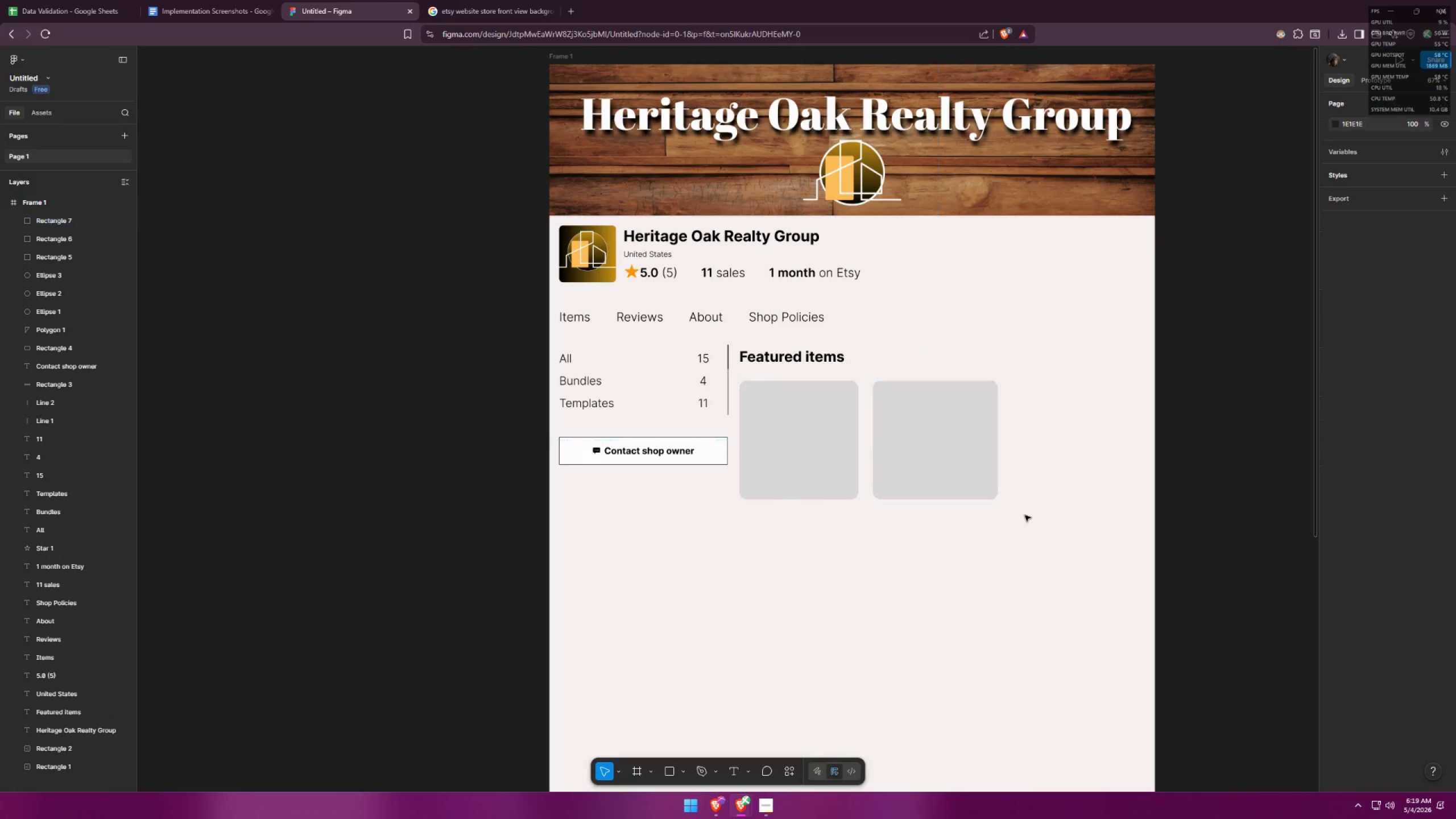 
key(Control+Z)
 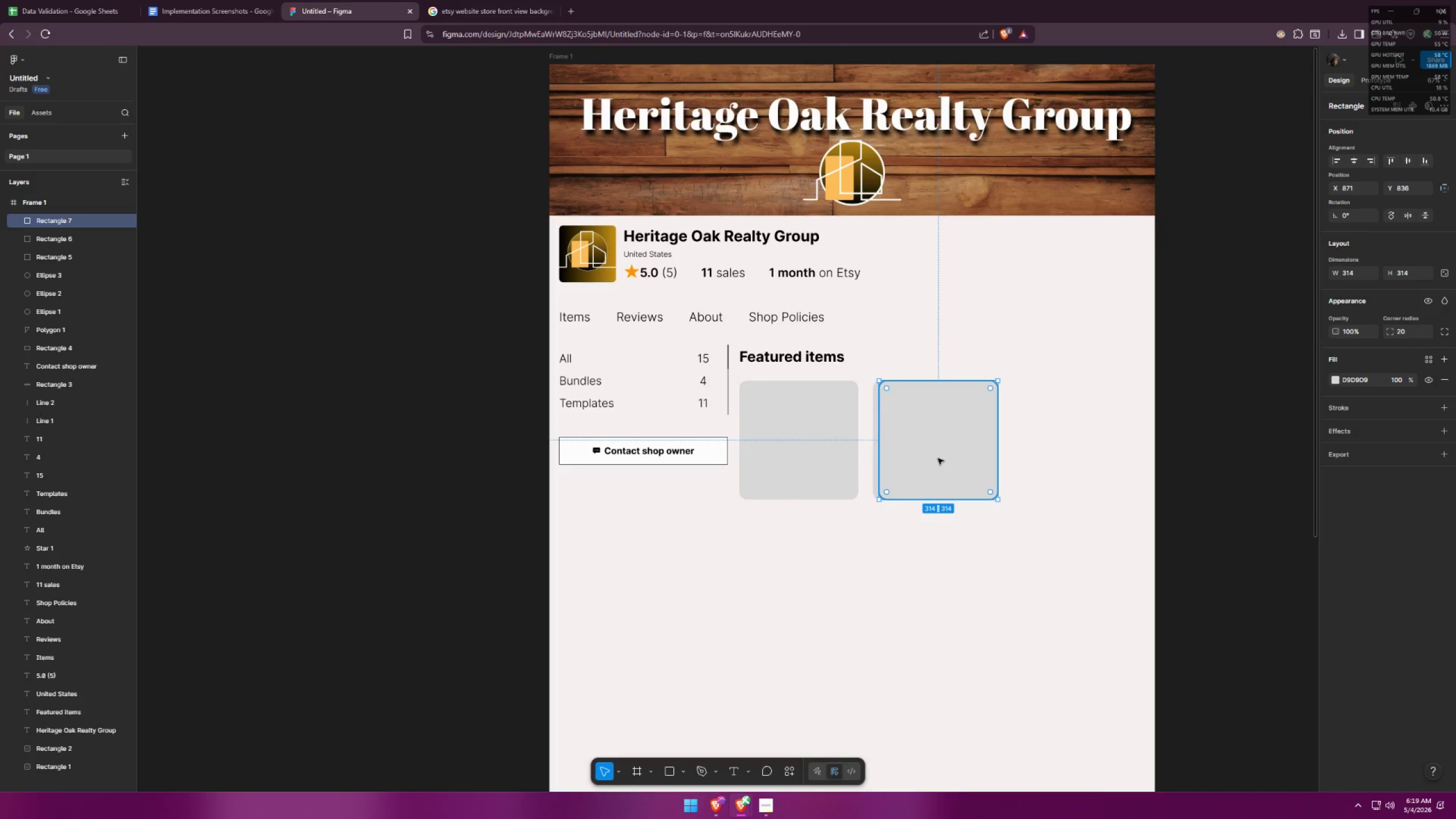 
key(Control+Z)
 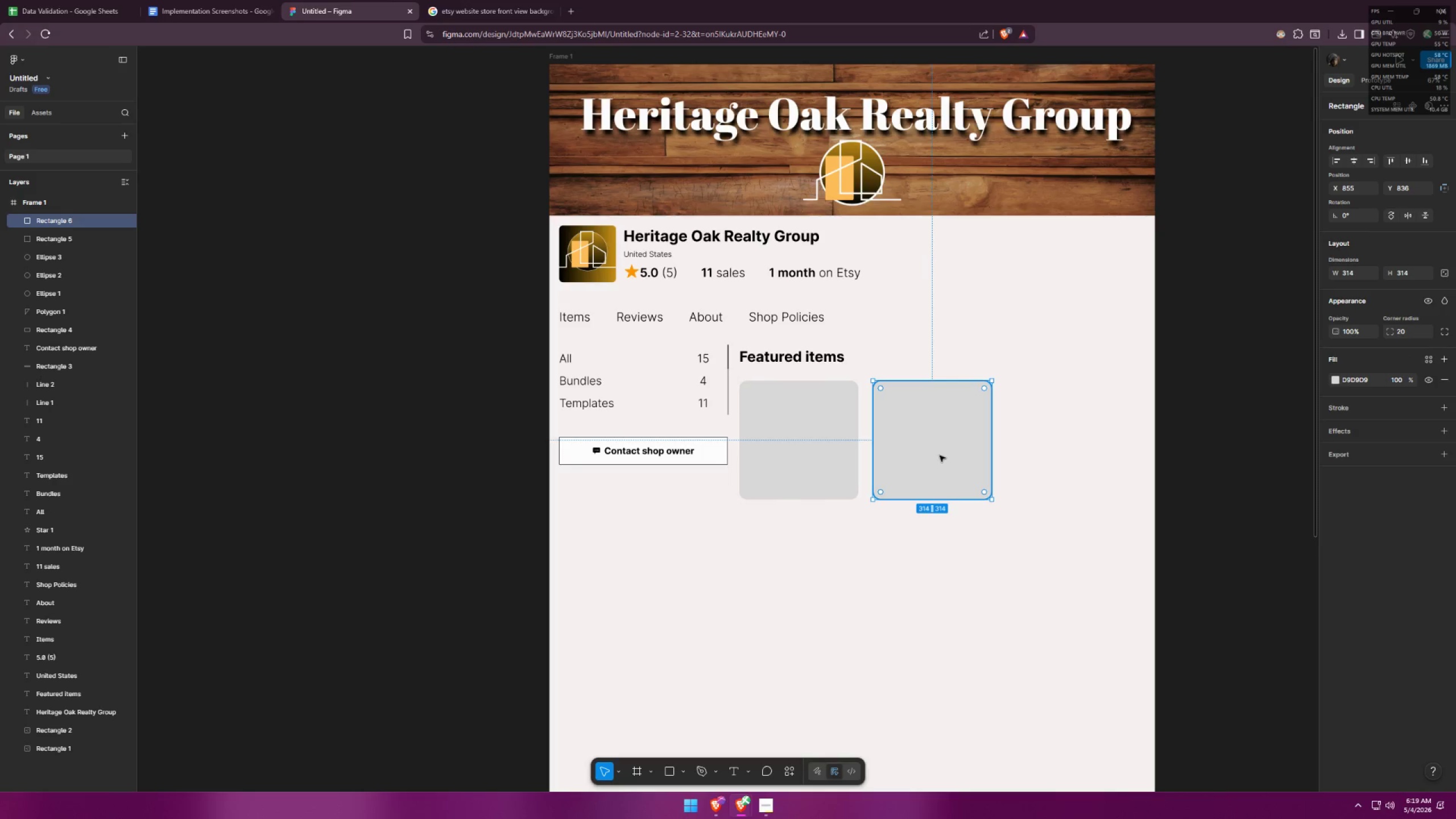 
hold_key(key=AltLeft, duration=0.47)
 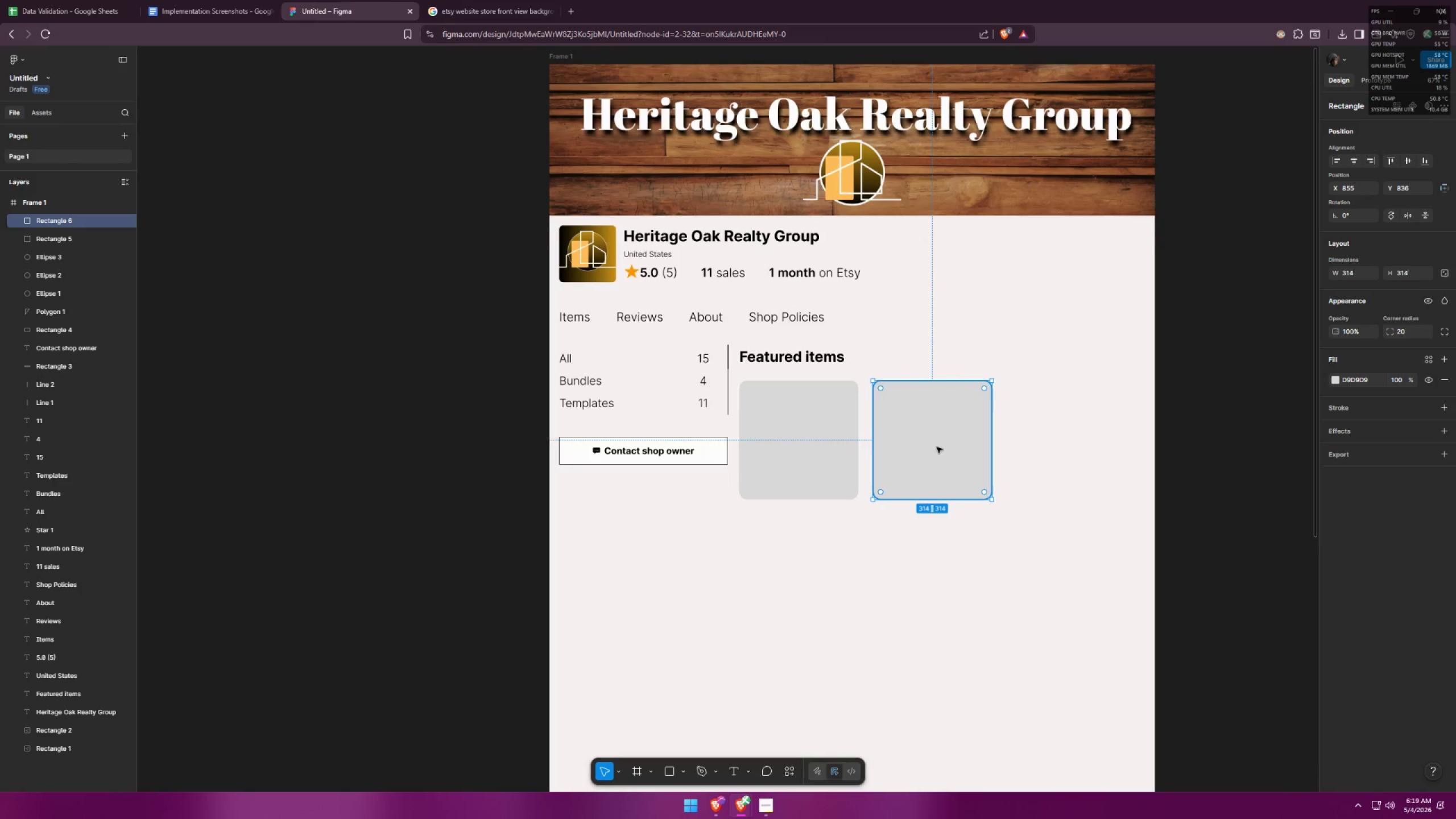 
hold_key(key=ShiftLeft, duration=1.51)
 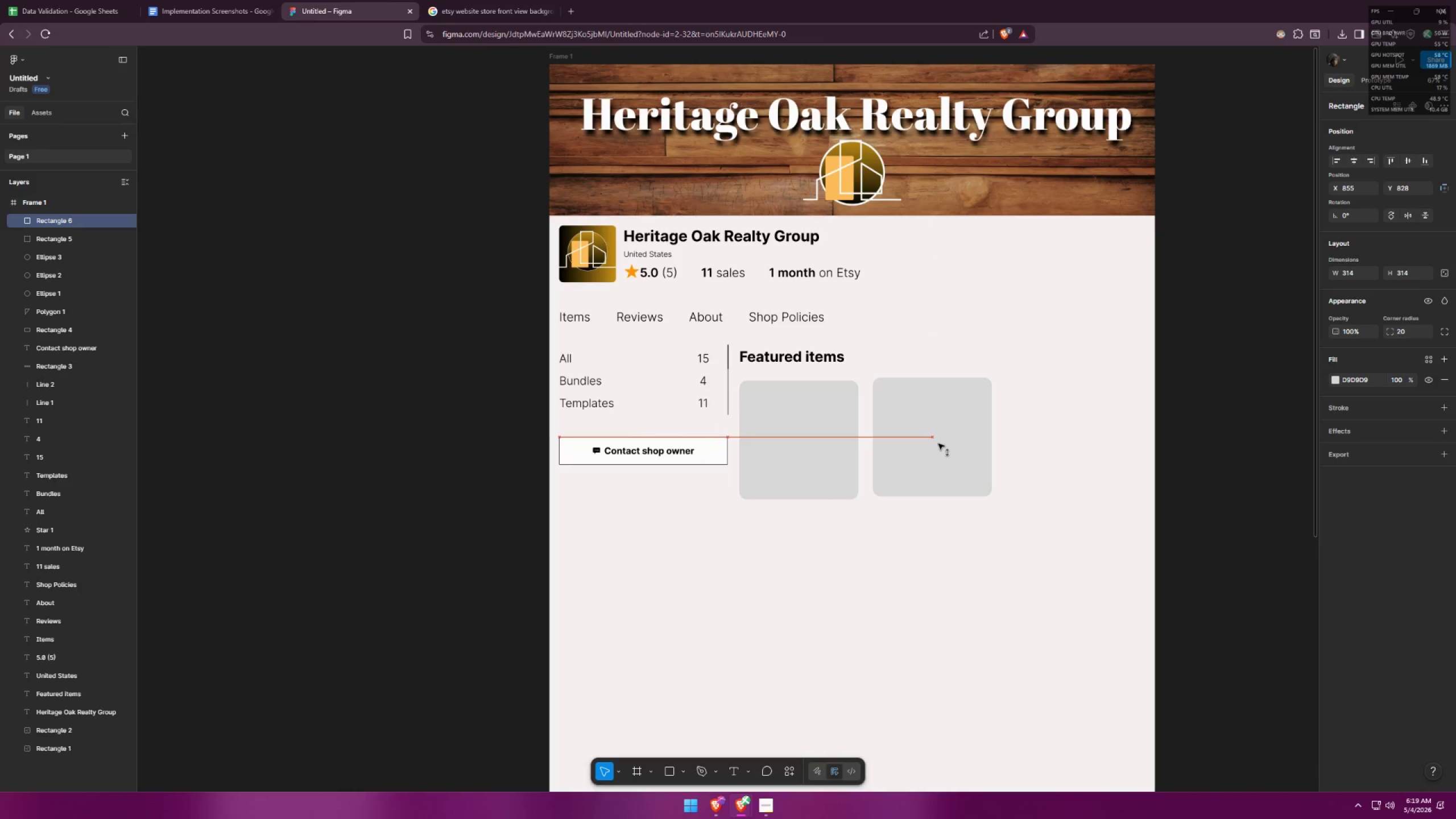 
hold_key(key=ShiftLeft, duration=1.5)
 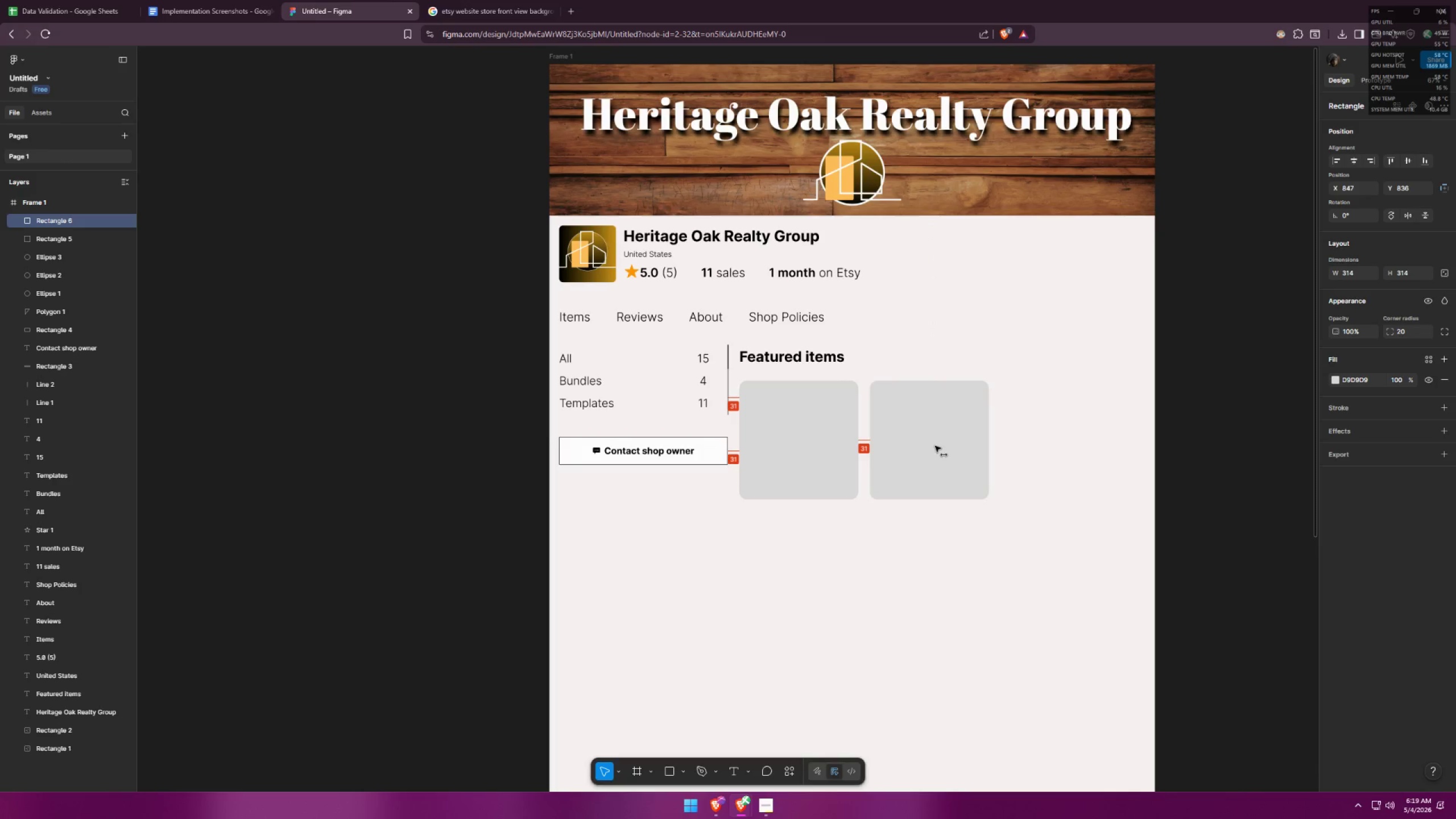 
hold_key(key=ShiftLeft, duration=1.5)
 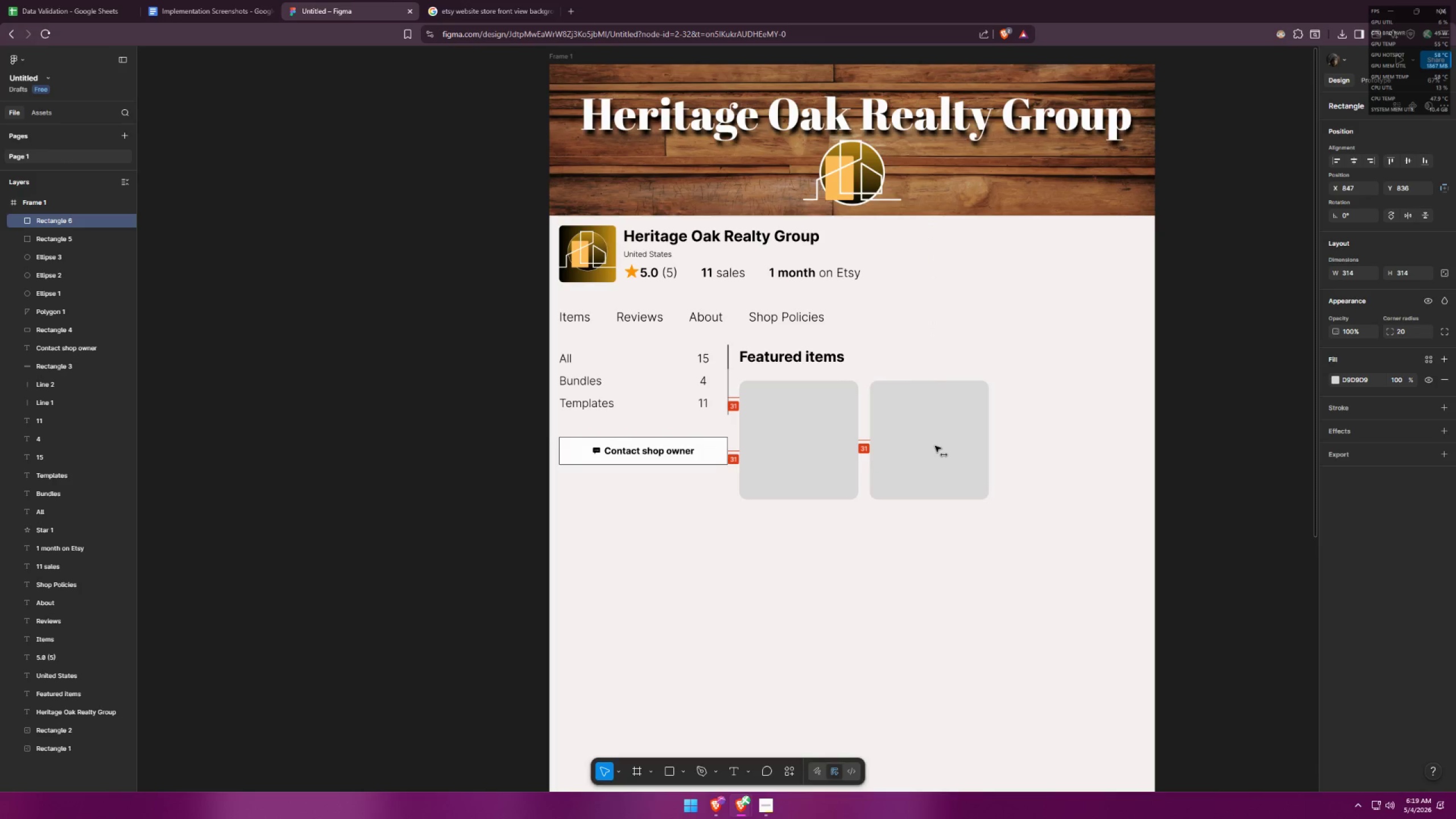 
hold_key(key=ShiftLeft, duration=0.86)
 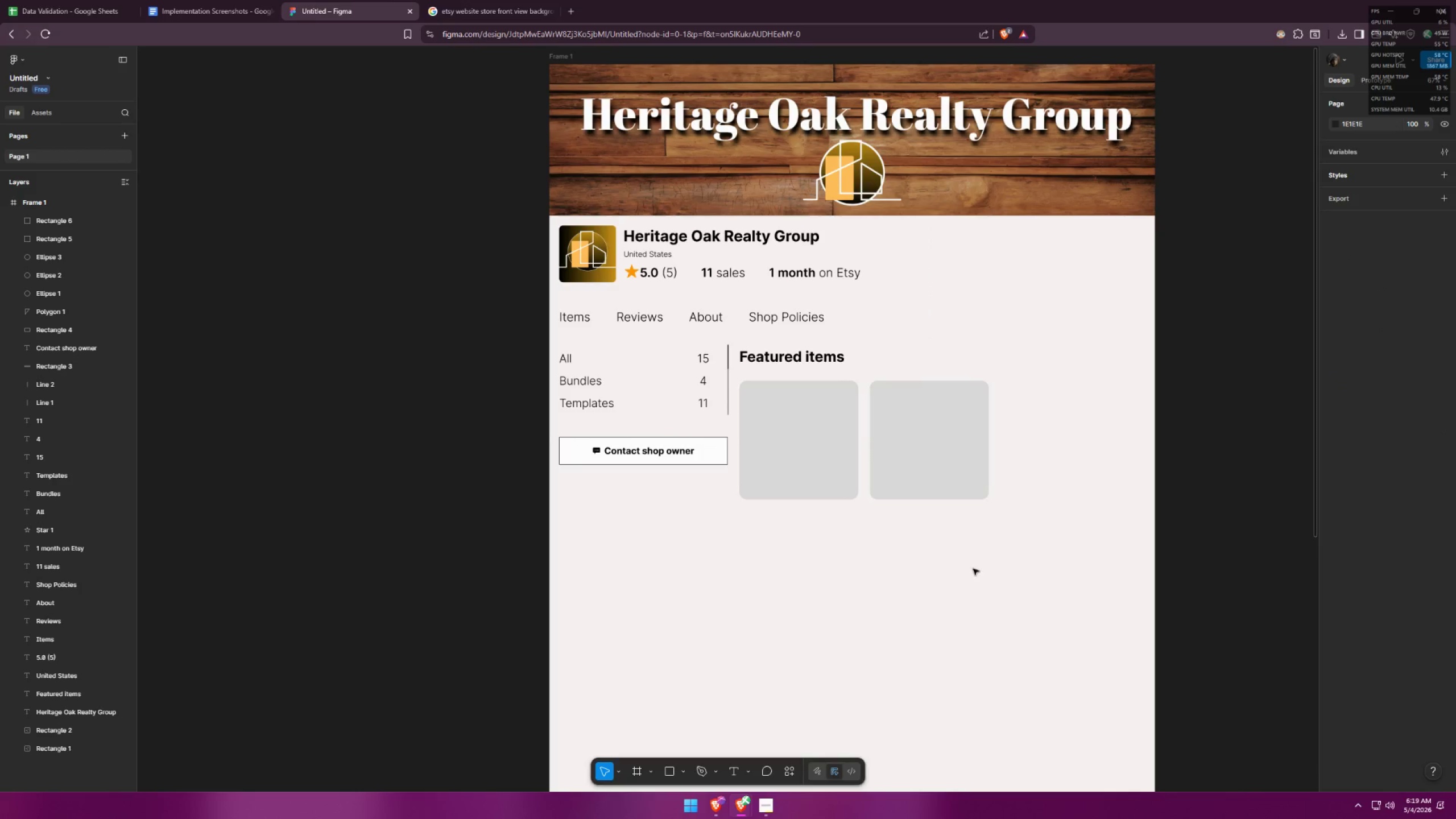 
key(Alt+AltLeft)
 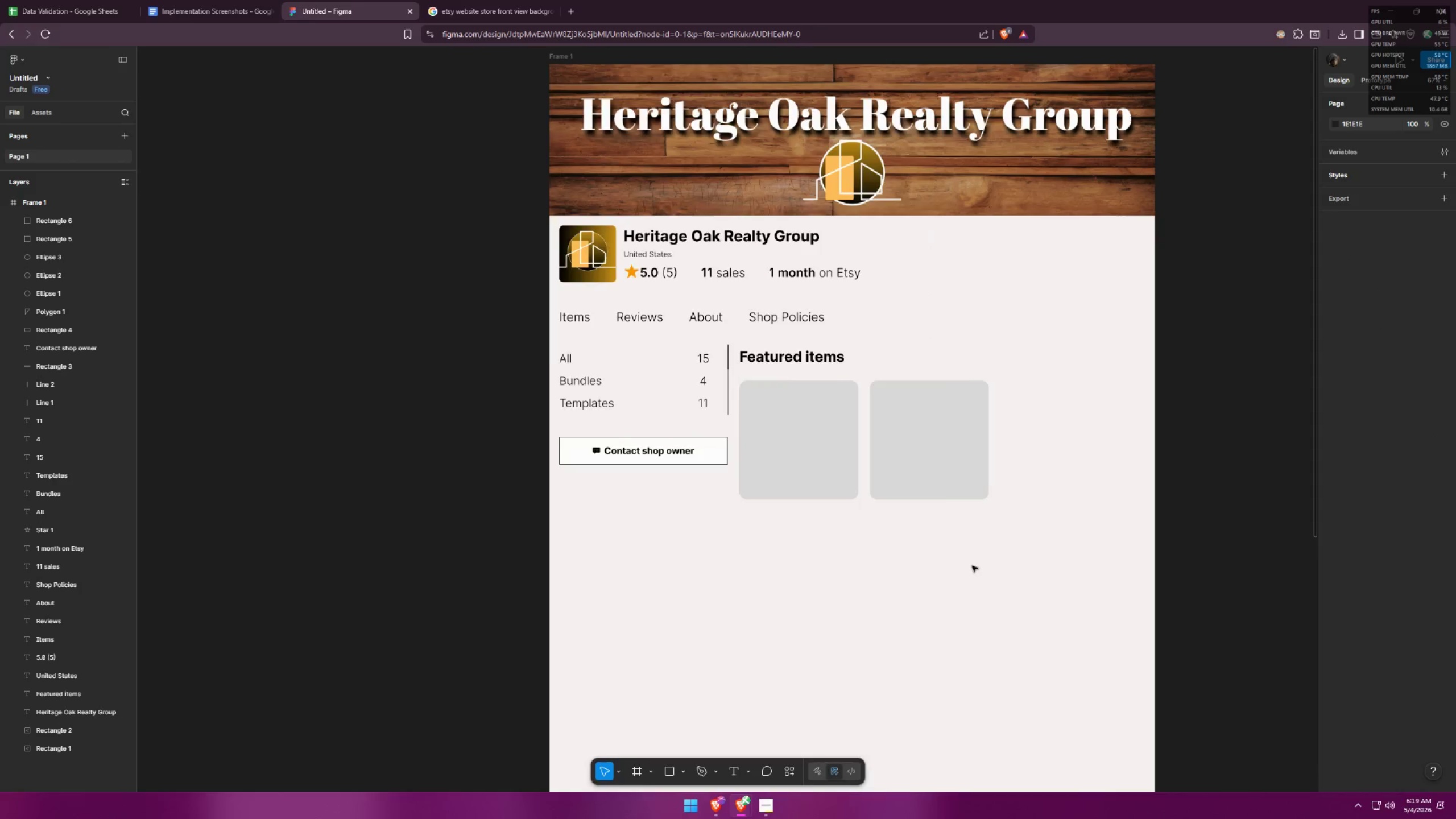 
key(Alt+Tab)
 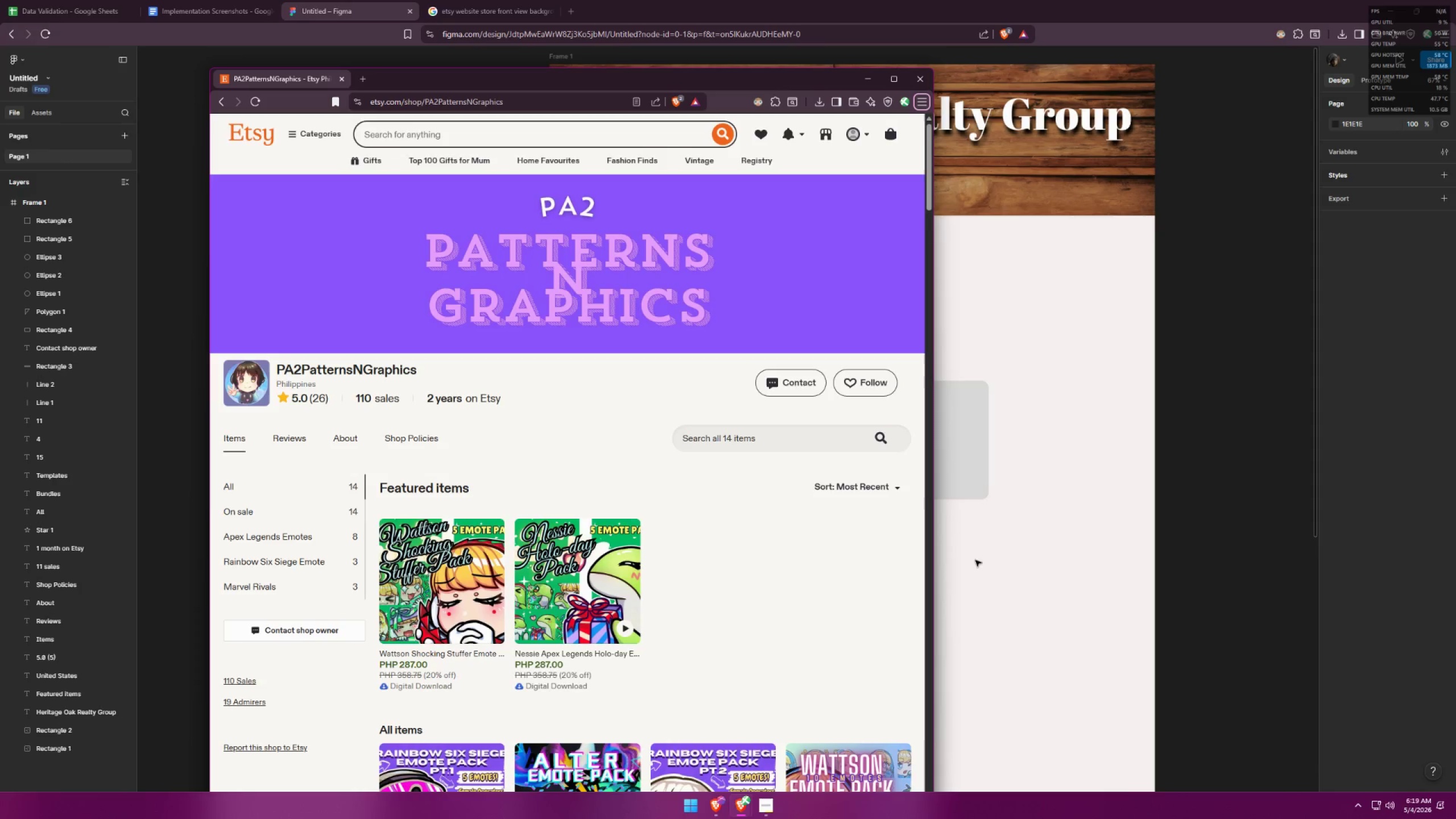 
key(Alt+AltLeft)
 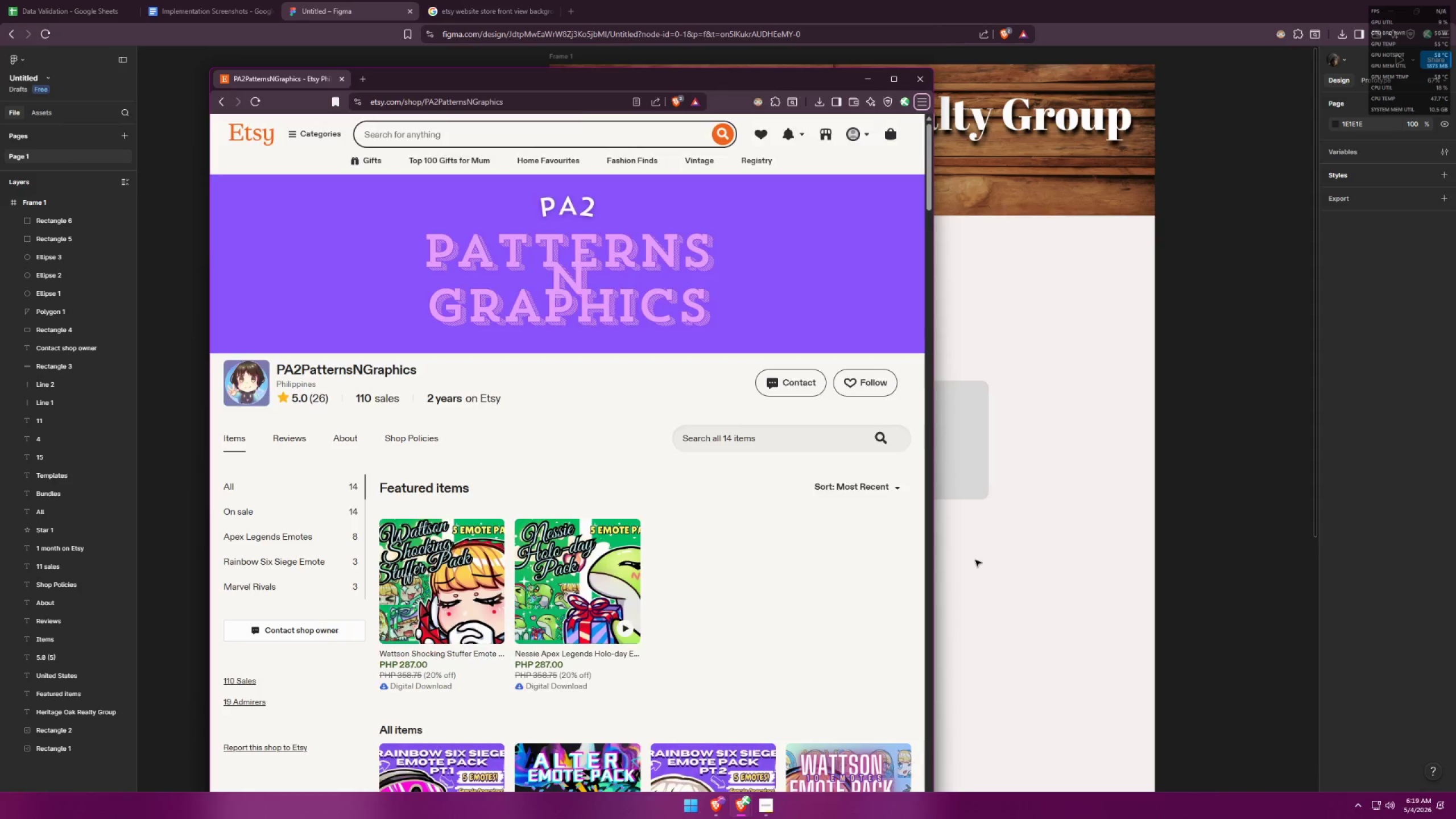 
key(Alt+Tab)
 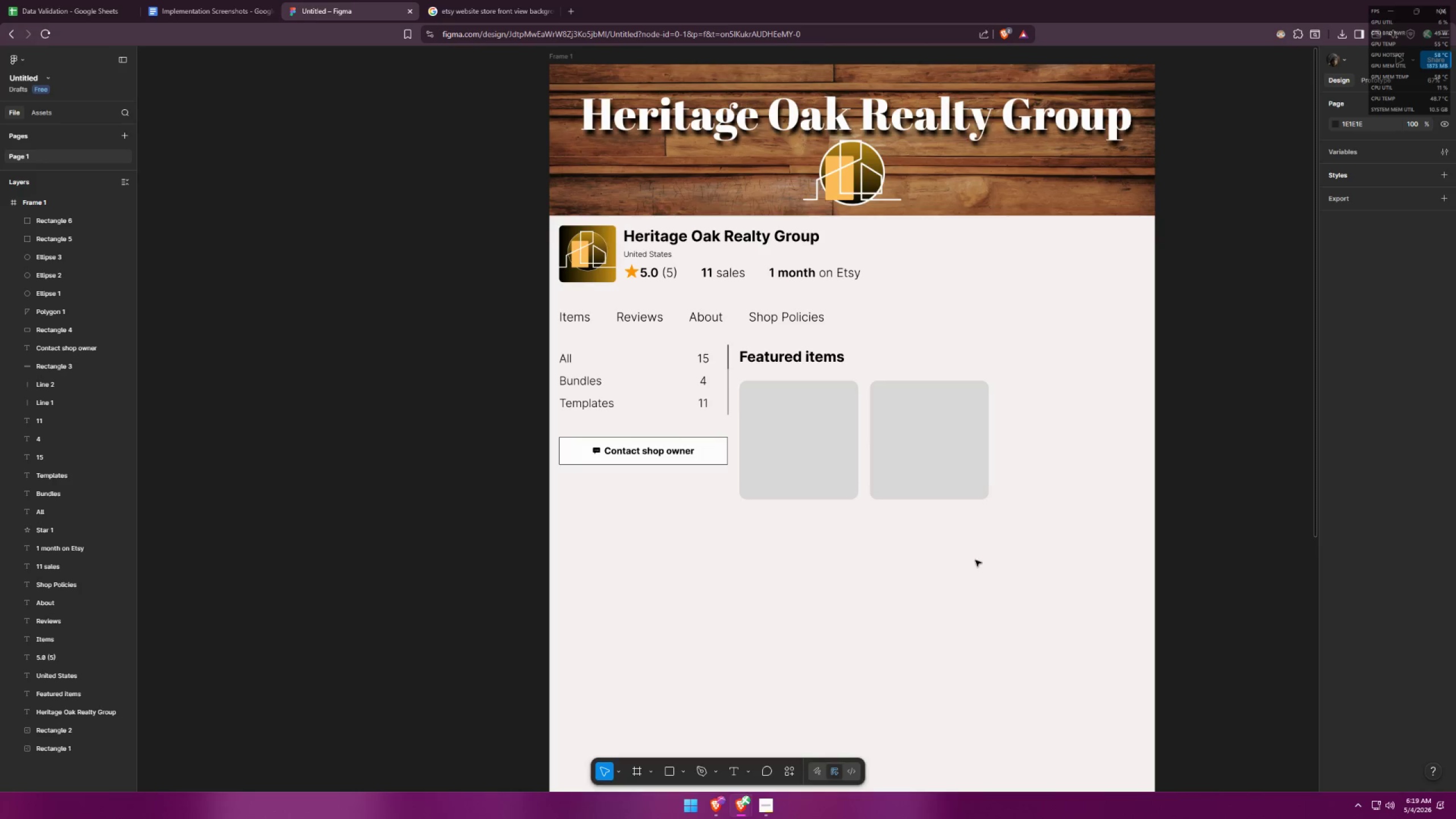 
key(Alt+AltLeft)
 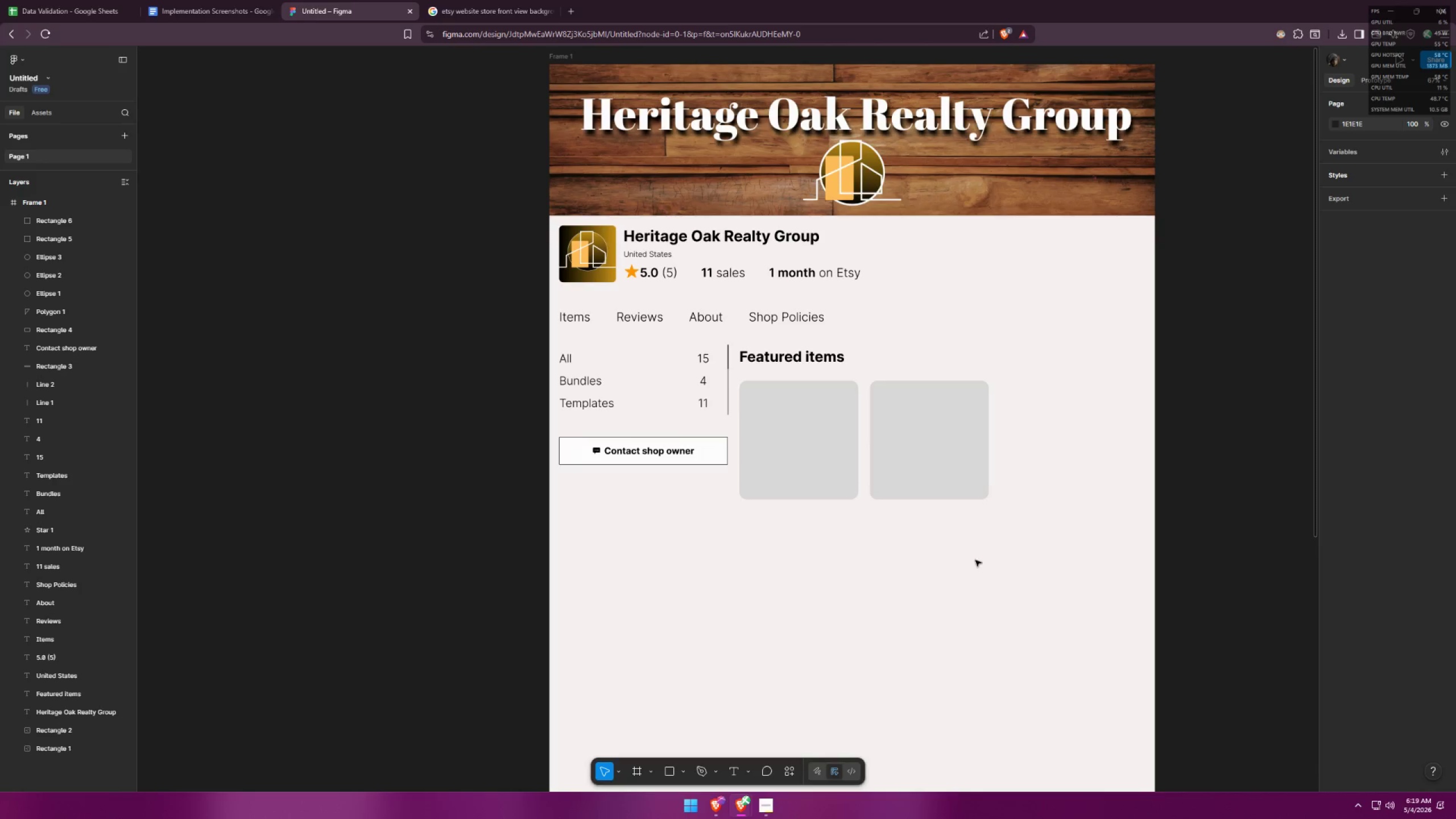 
key(Alt+Tab)
 